 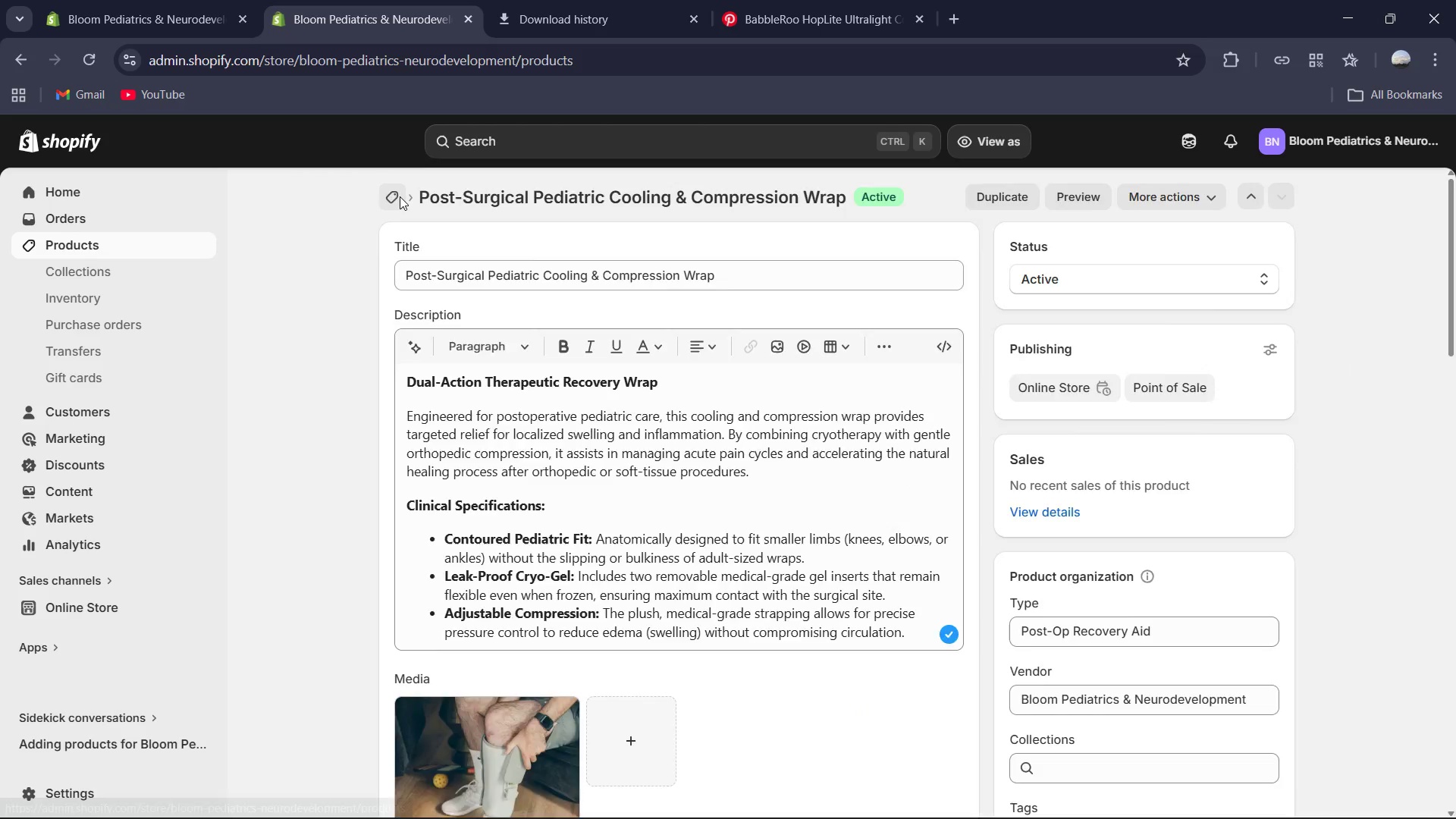 
left_click([1397, 198])
 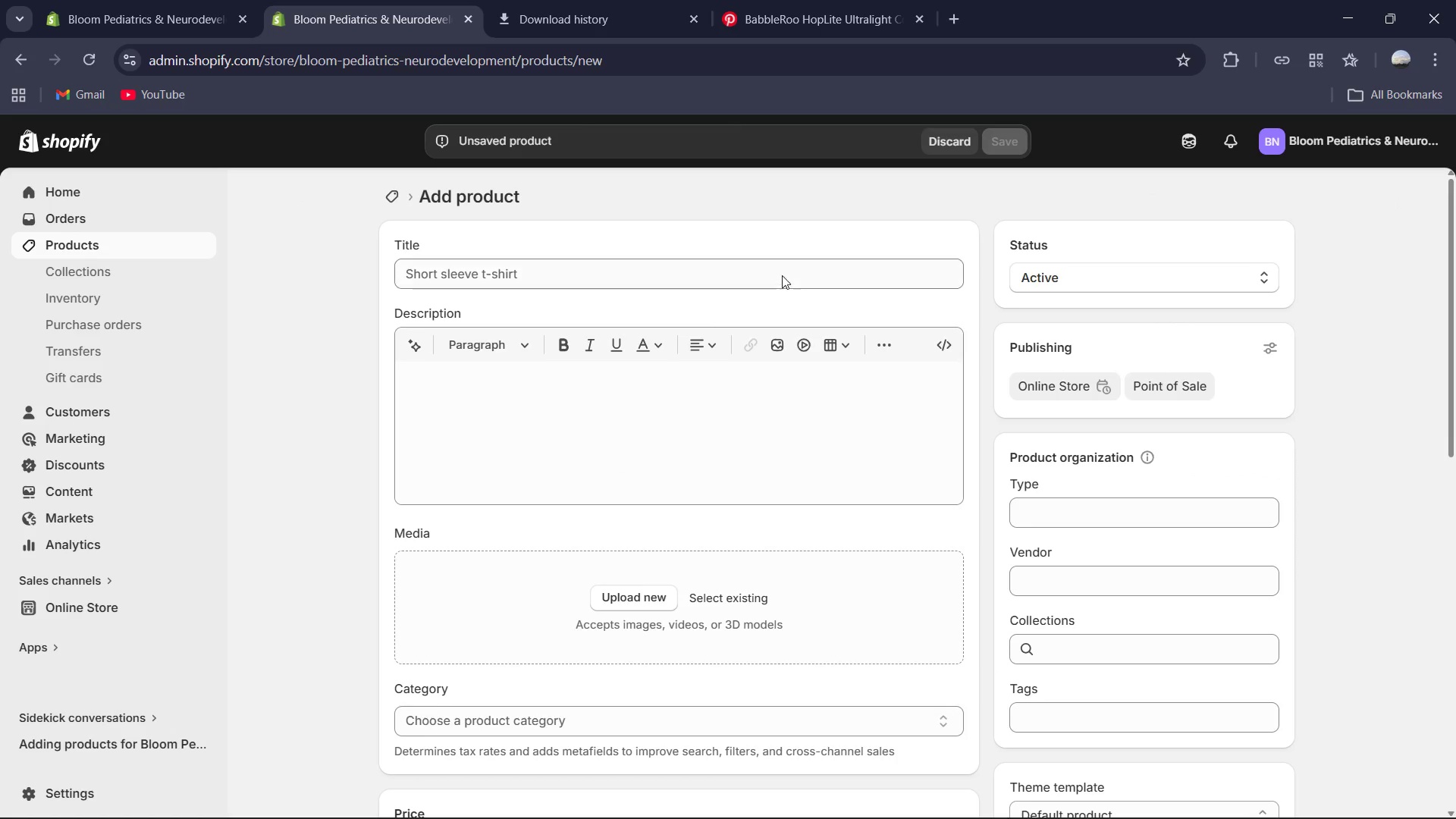 
wait(5.83)
 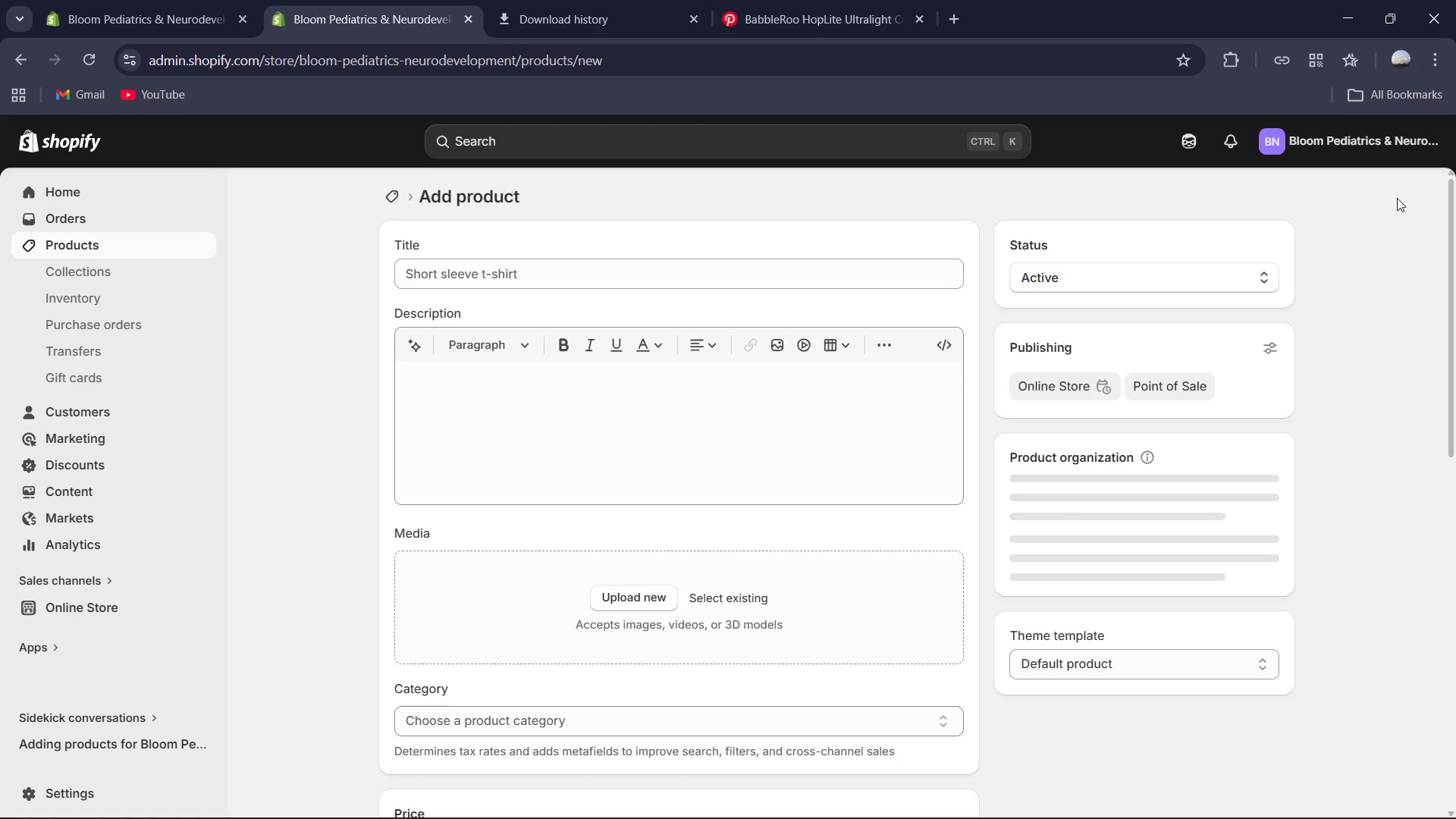 
left_click([782, 274])
 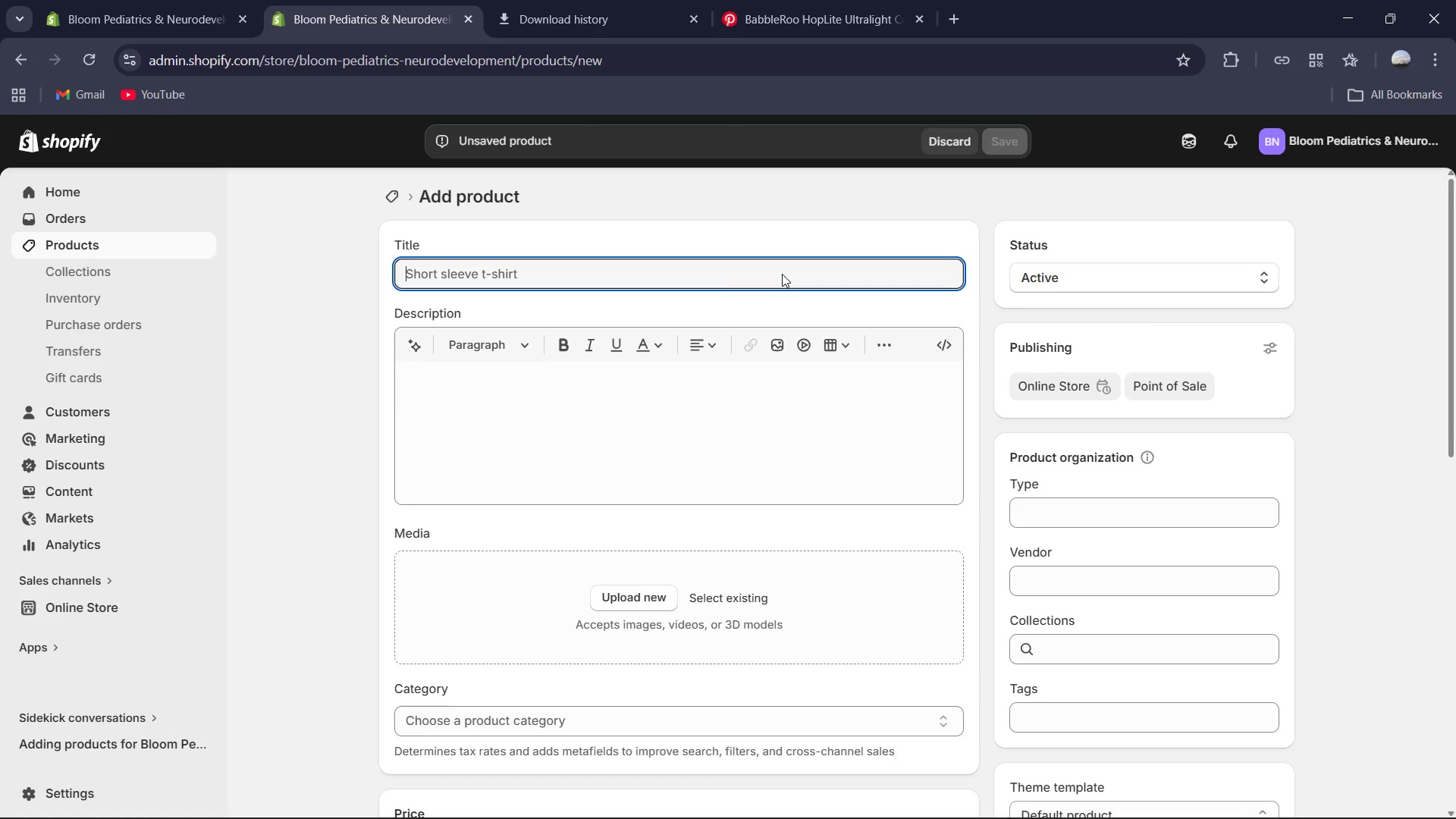 
type(Hypoallergenic Post-Op InclusionSupport Pillow )
 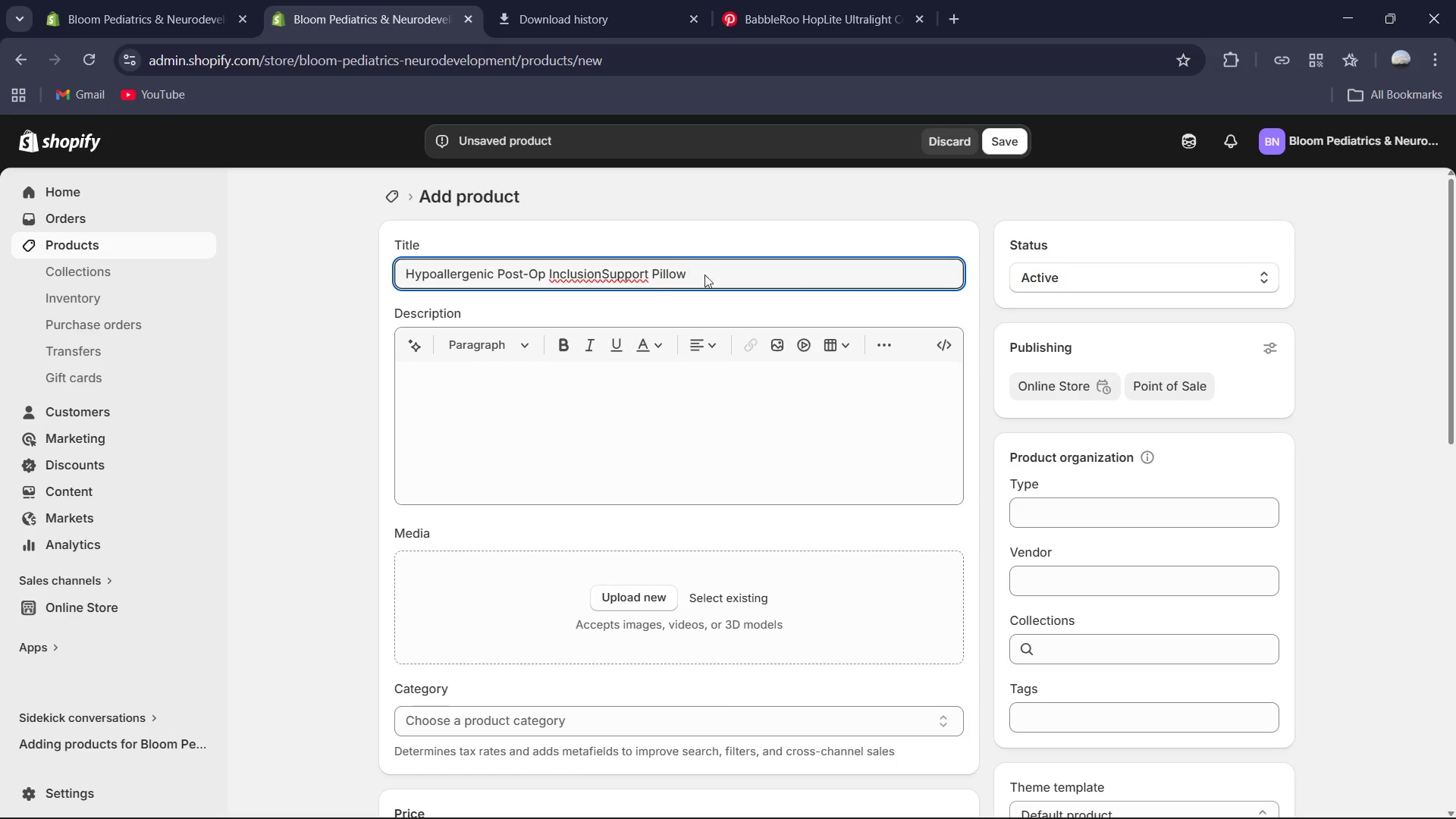 
left_click([602, 271])
 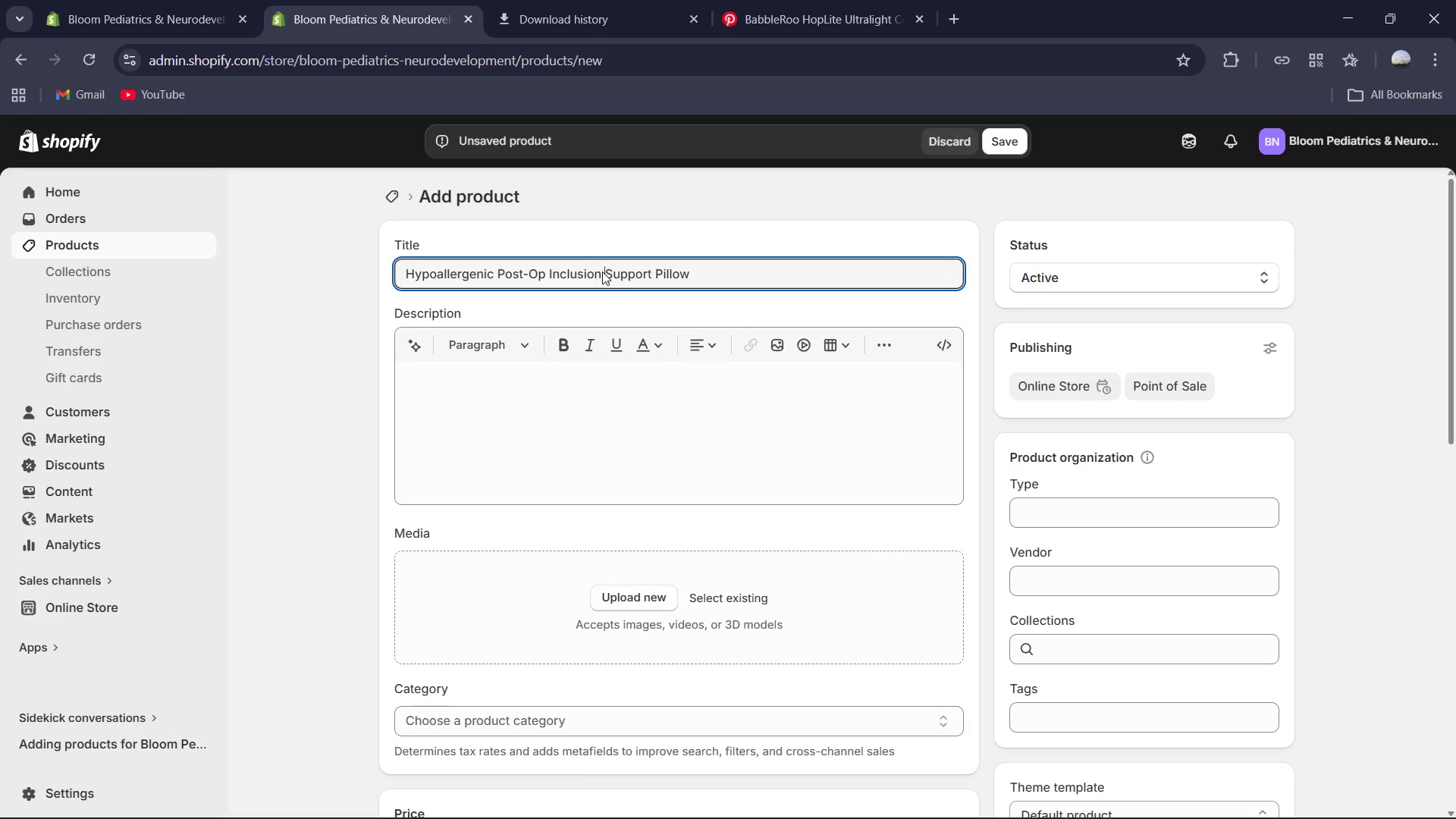 
key(Space)
 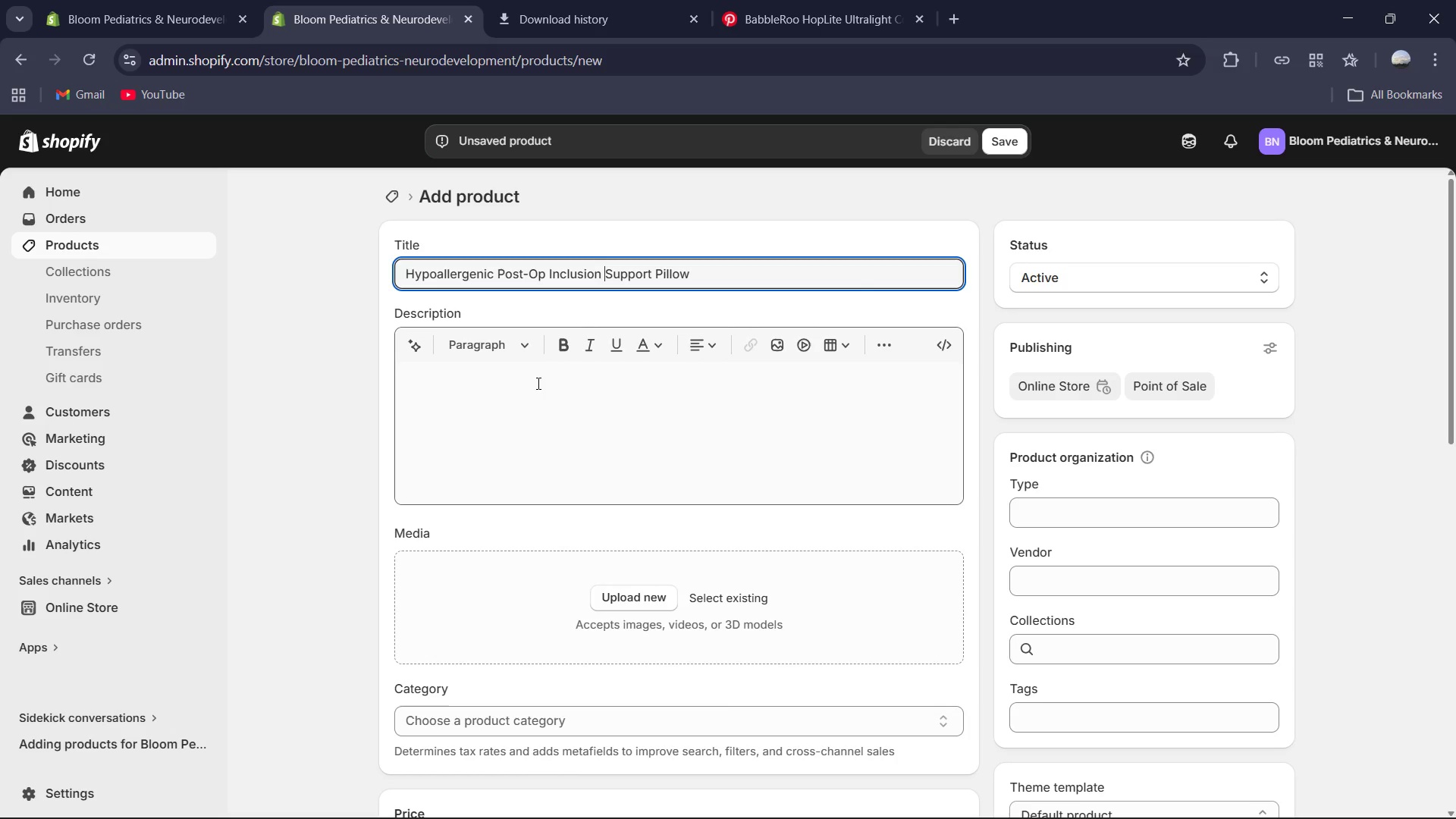 
left_click([537, 383])
 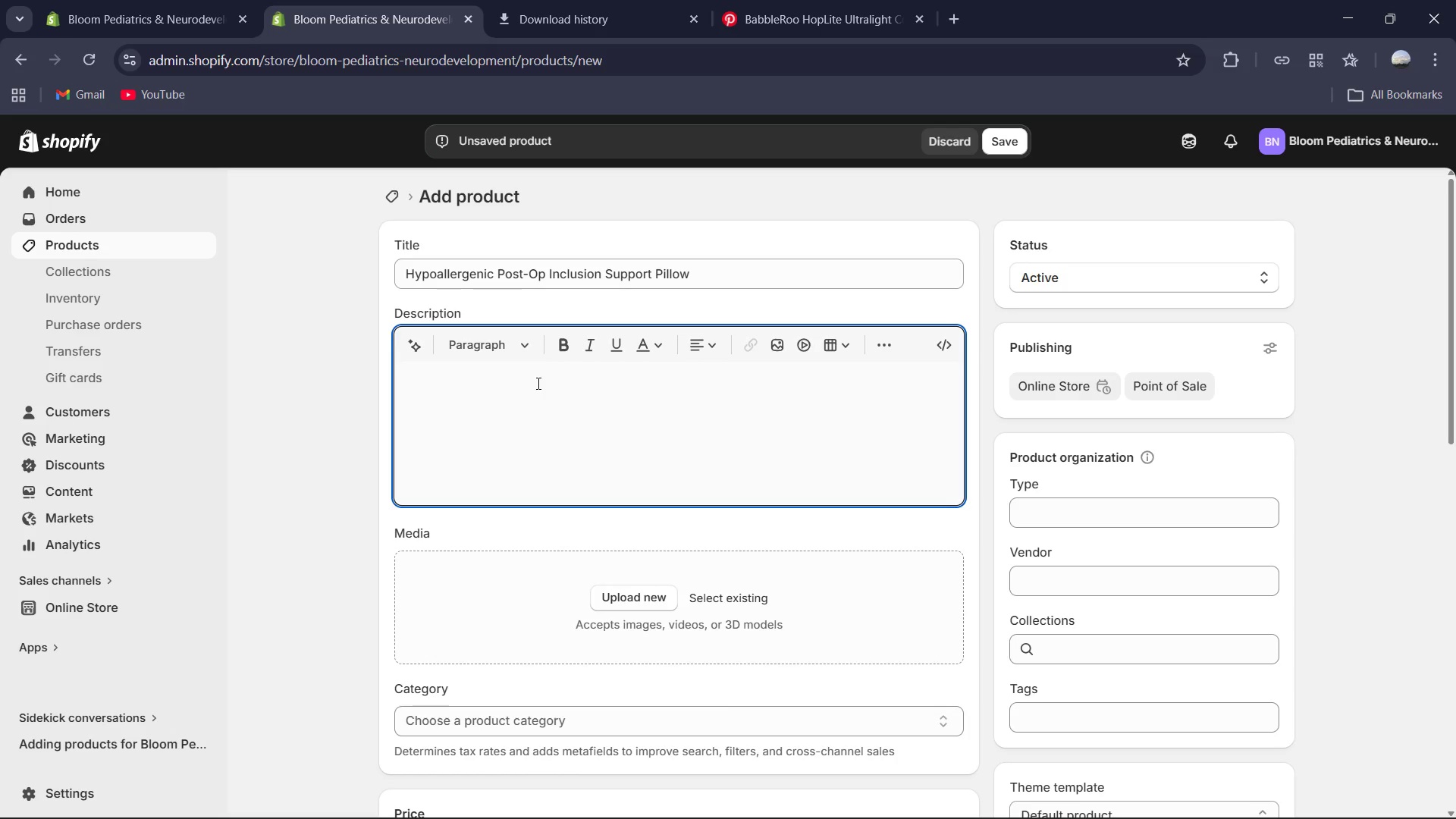 
type(Sspe)
key(Backspace)
key(Backspace)
key(Backspace)
type(pecifically designed for pediatric patients recovery)
key(Backspace)
type(ing from ad)
key(Backspace)
type(bdominal or thoracic surgeries, the Bloom Support Pillow provides a "splinting" effect during coughing, sneezing or movement. By applying gentl, localized pressure over the incision site, it reduces os )
key(Backspace)
key(Backspace)
key(Backspace)
type(post operative pain and protects the sut)
key(Backspace)
type(rgiv)
key(Backspace)
type(cal are from accidental contact during sleep or stransport.)
 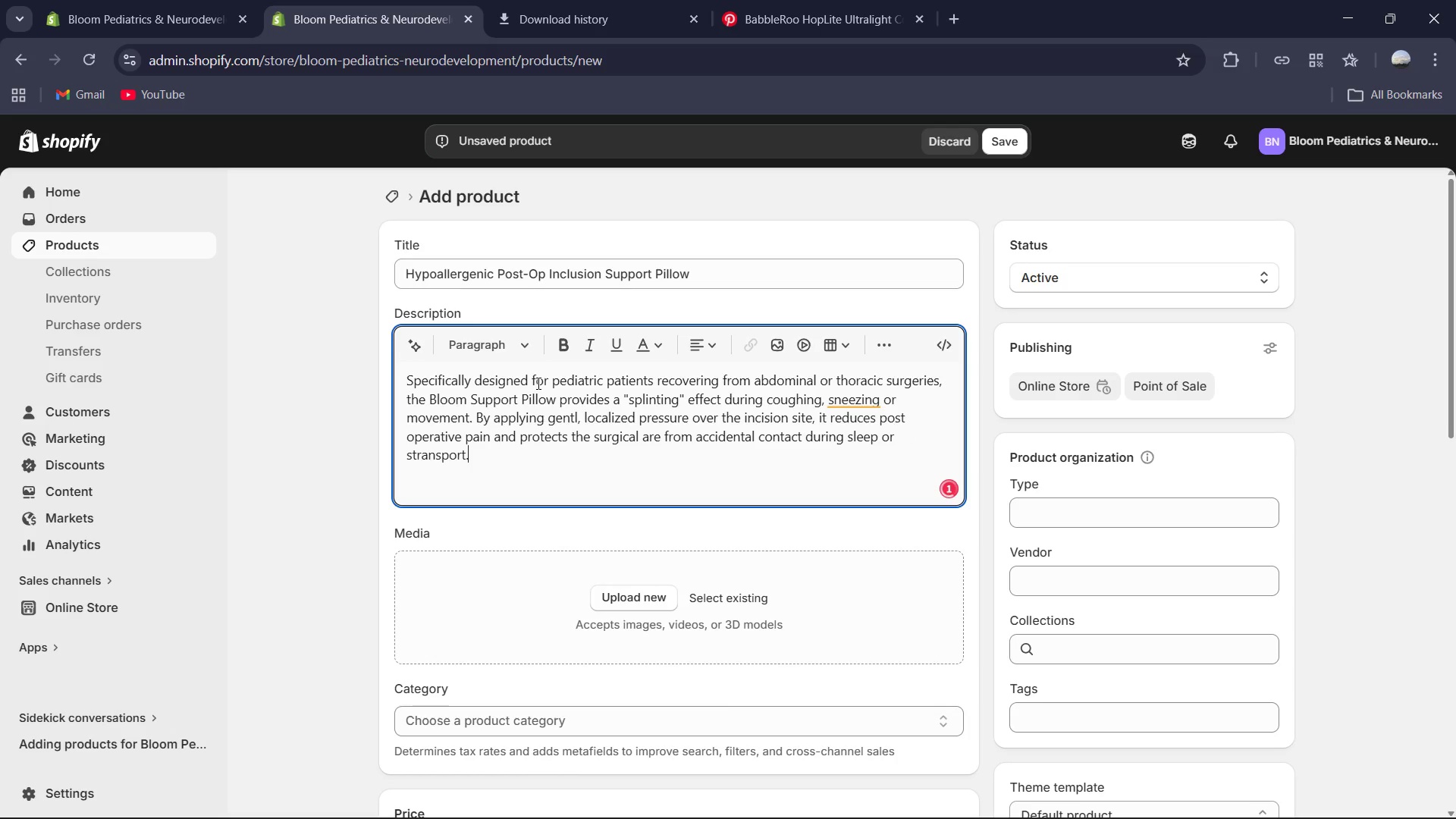 
left_click([414, 453])
 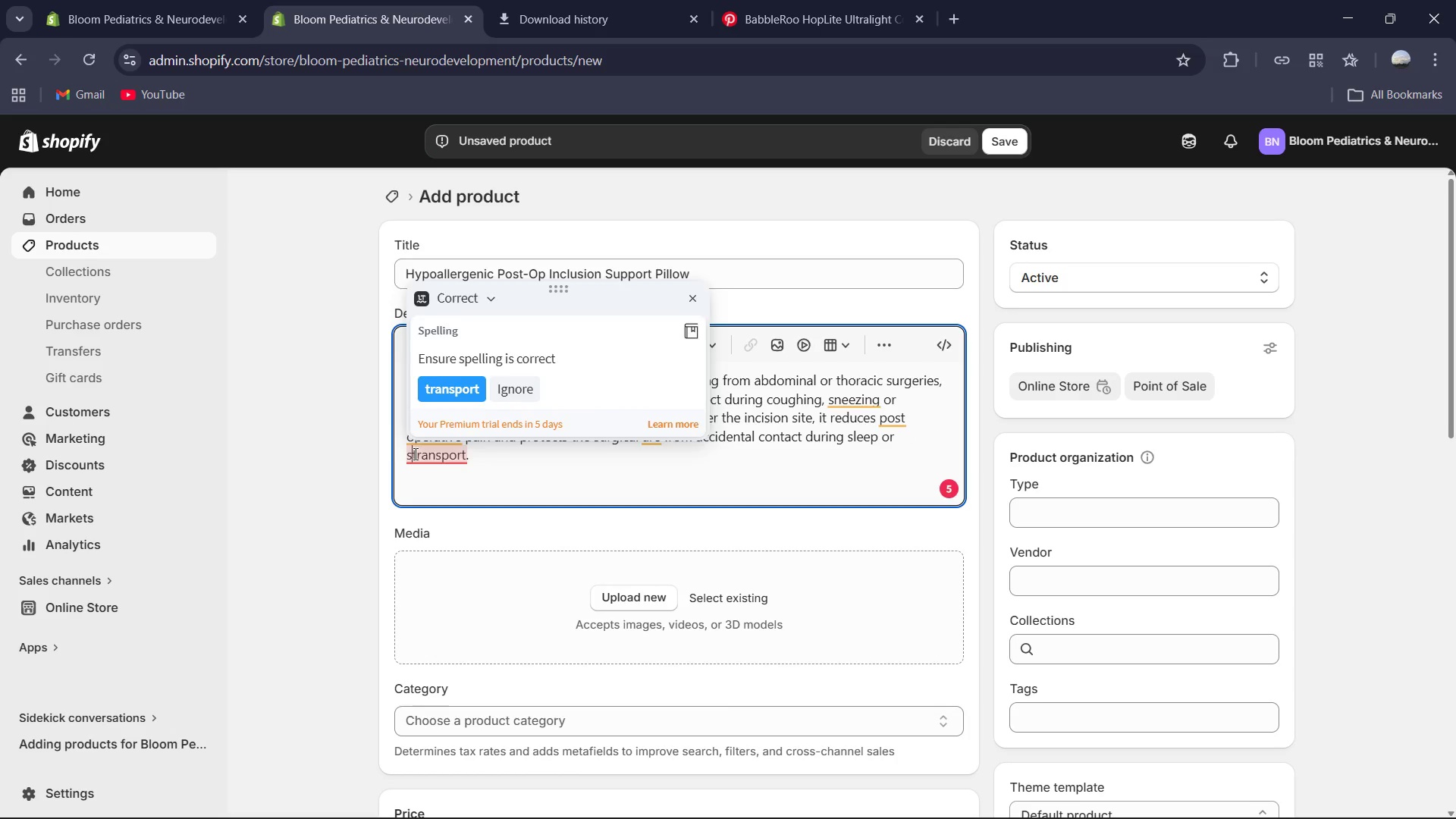 
key(Backspace)
 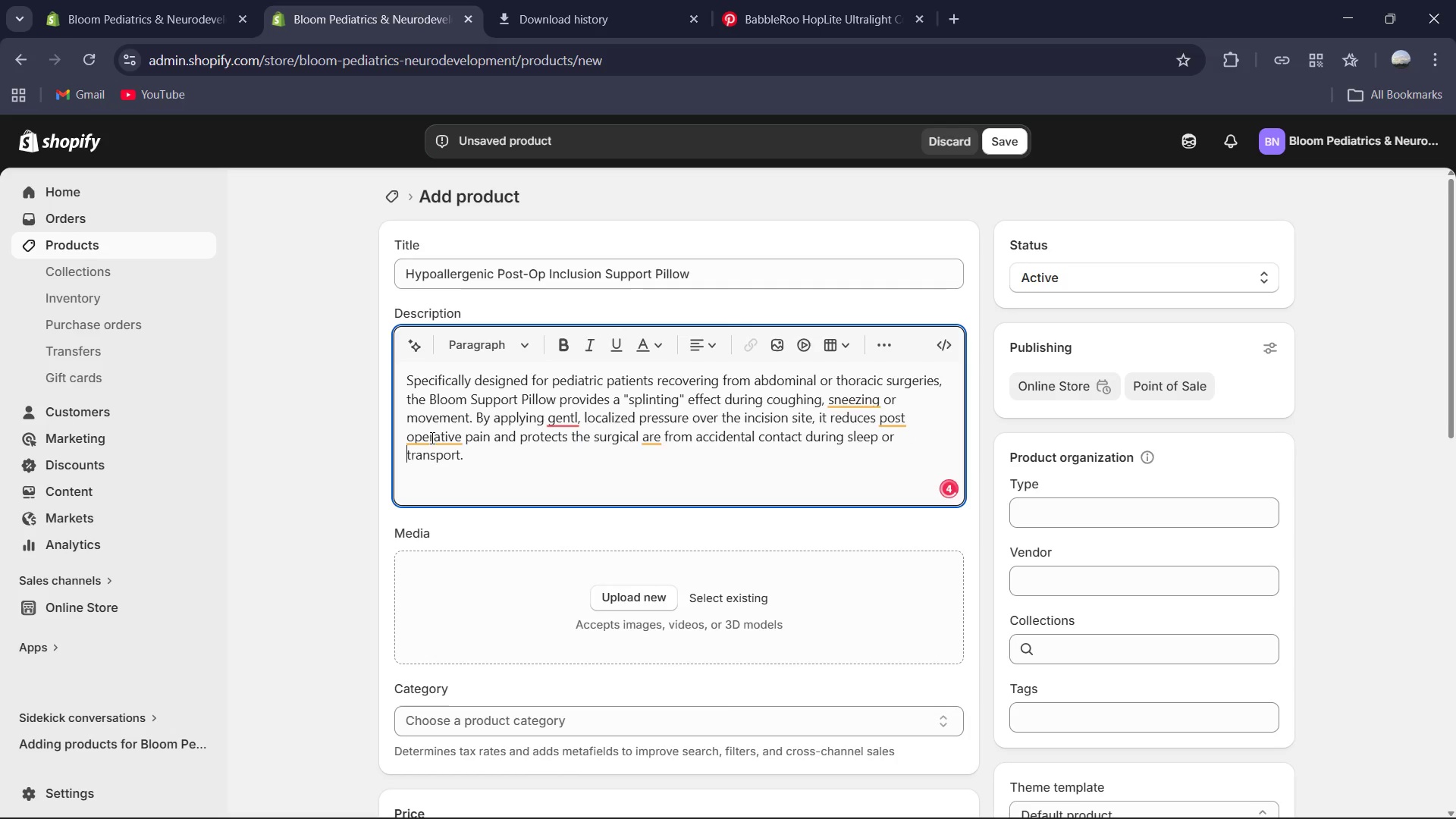 
left_click([435, 437])
 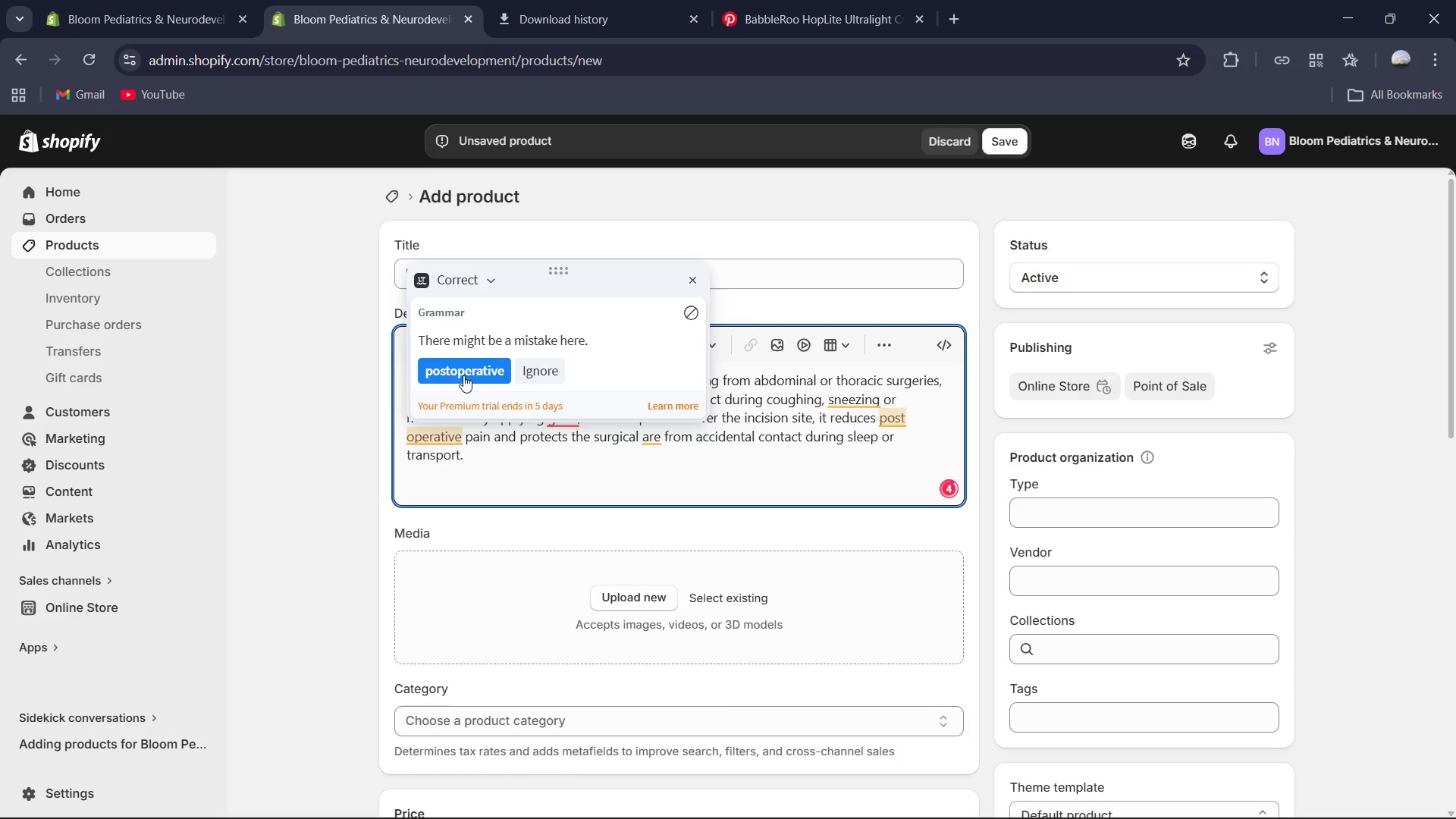 
left_click([465, 374])
 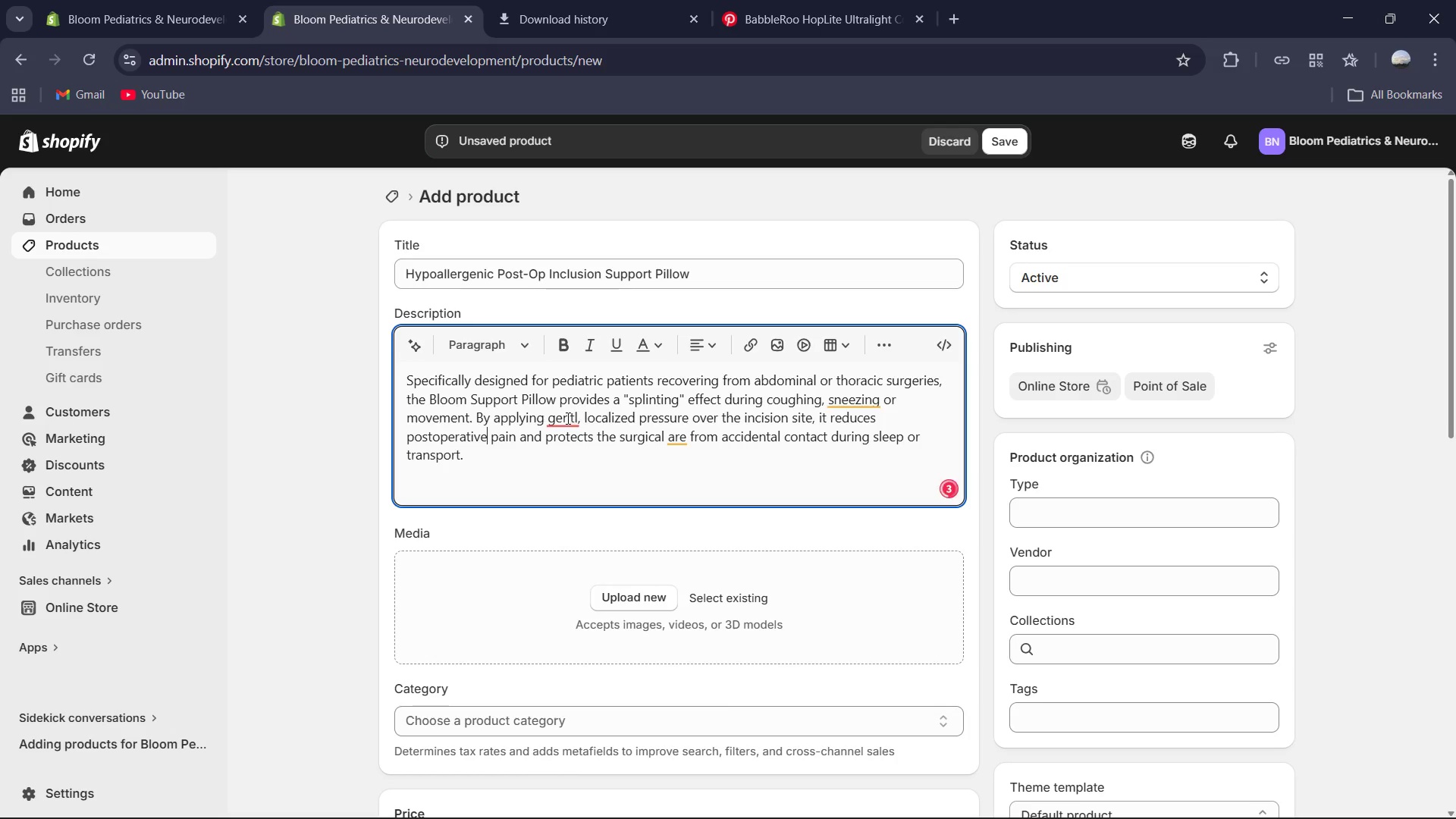 
left_click([564, 418])
 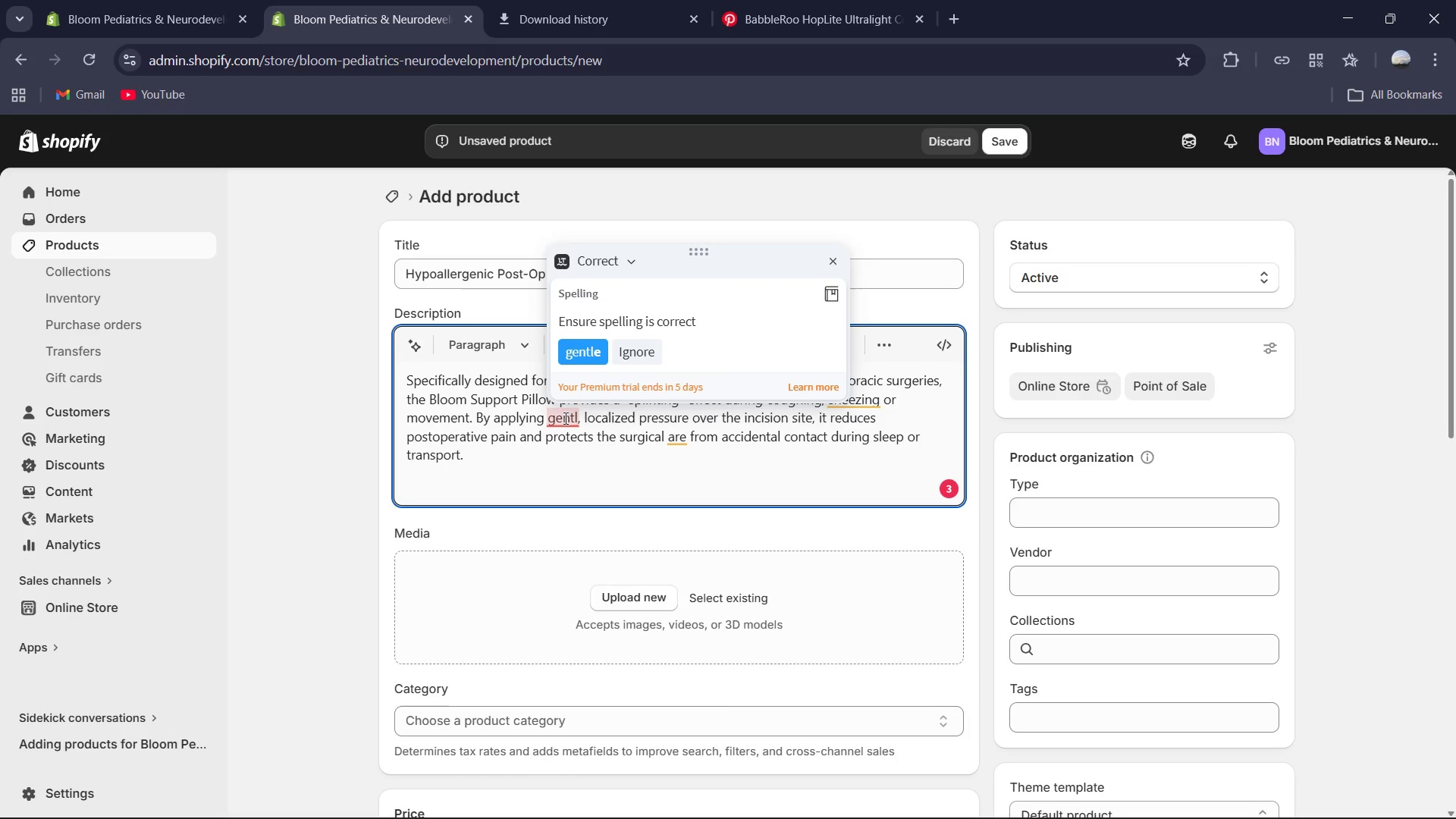 
key(ArrowRight)
 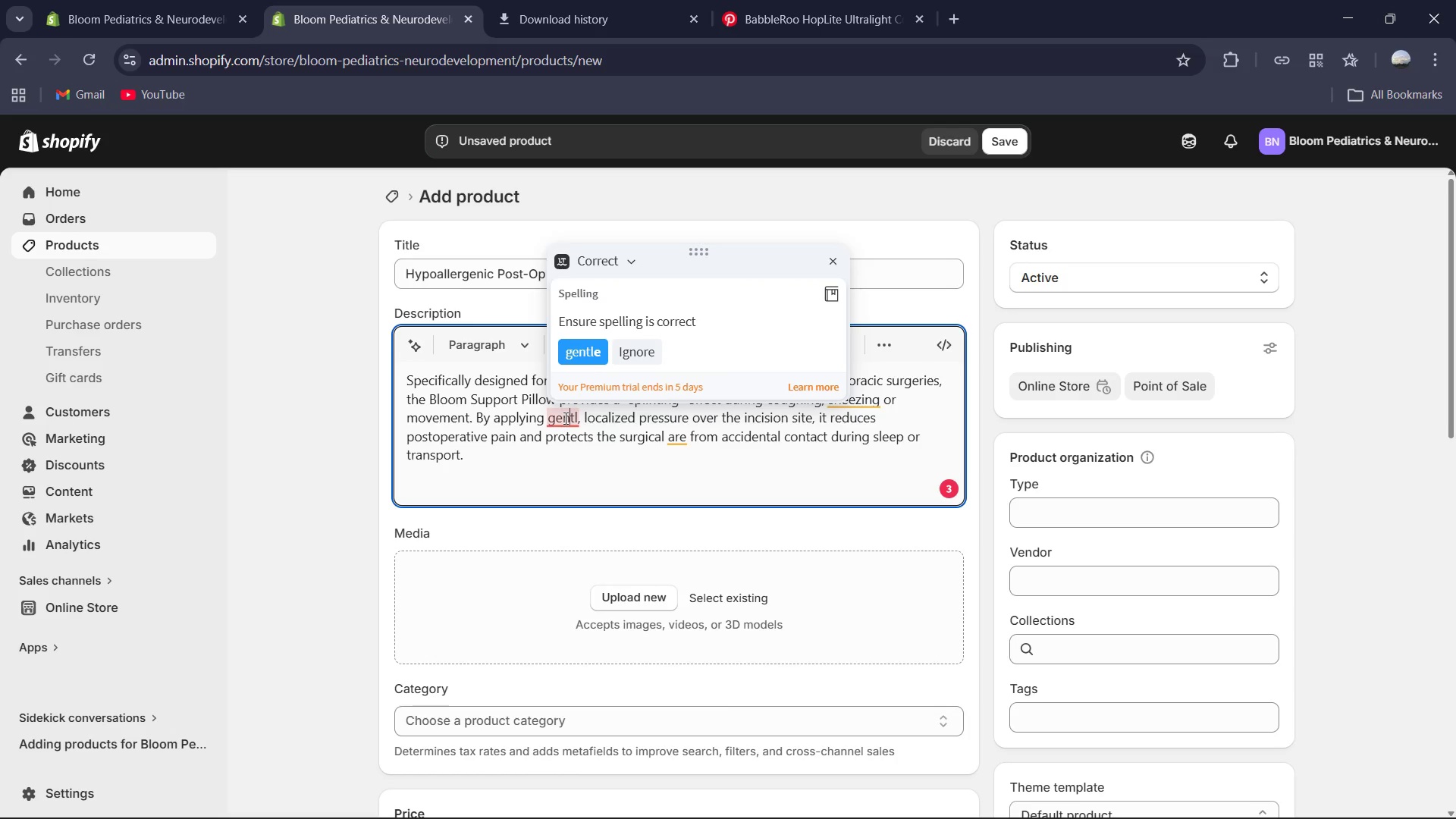 
key(ArrowRight)
 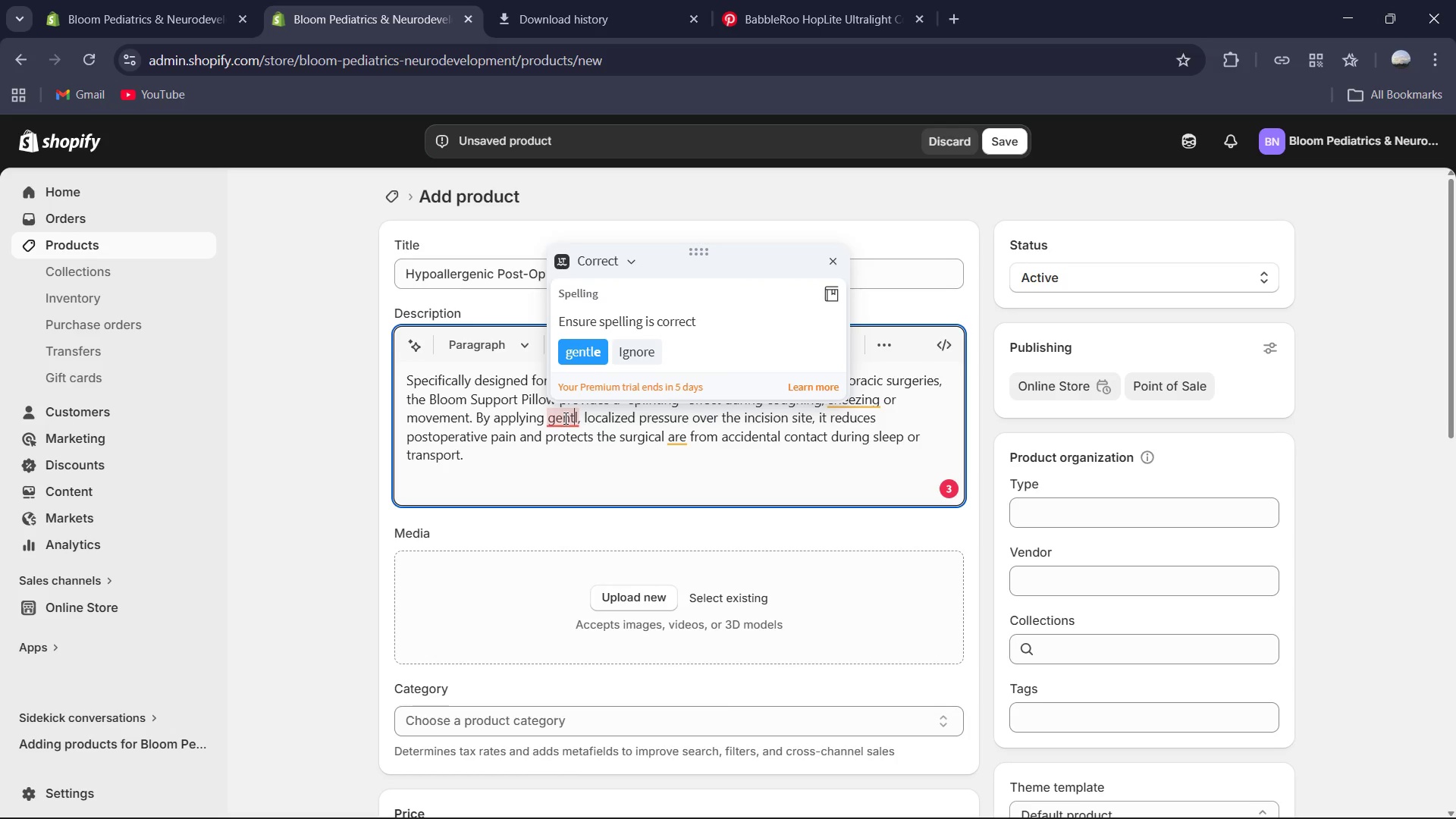 
key(ArrowRight)
 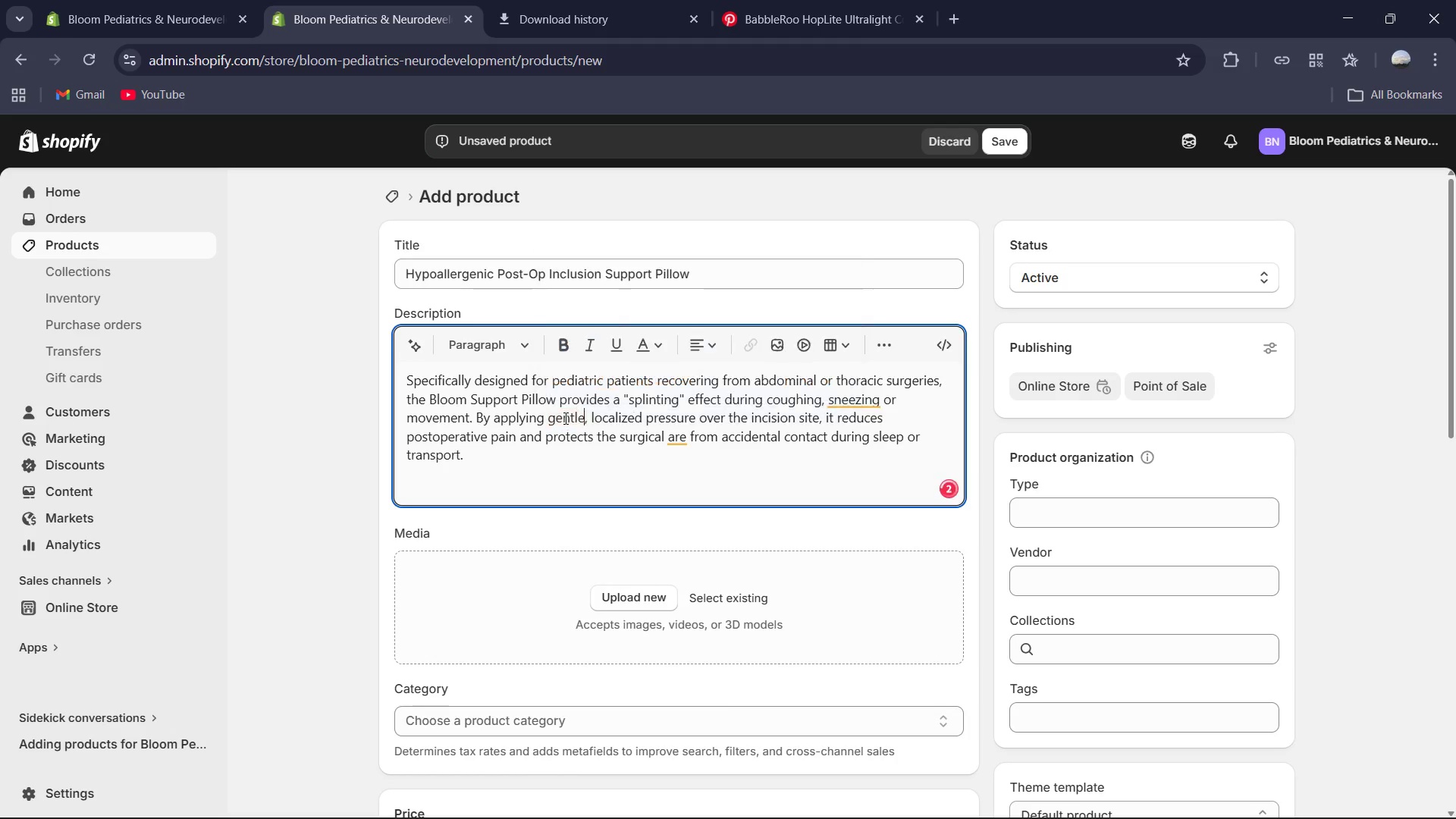 
key(E)
 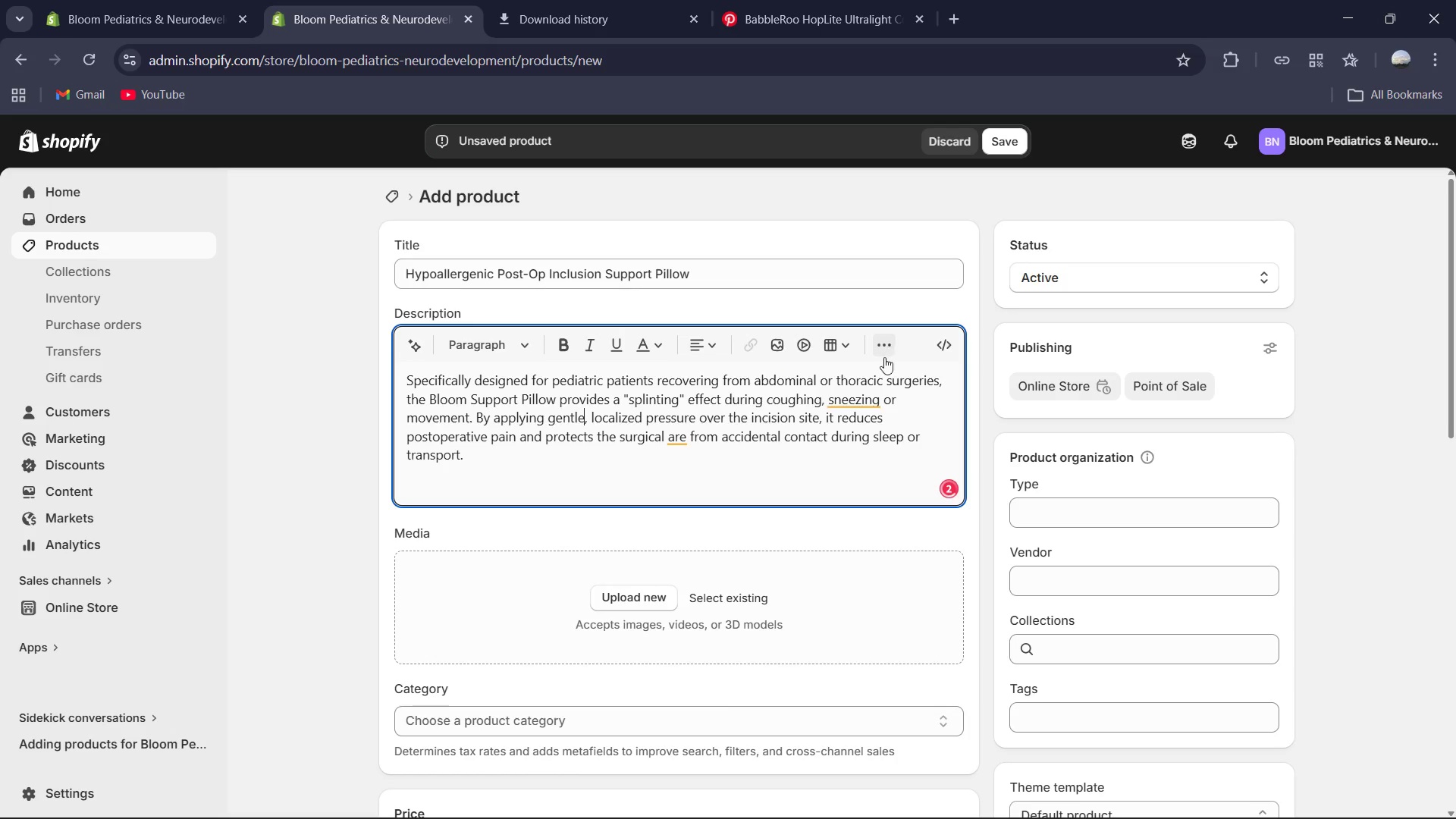 
left_click([839, 396])
 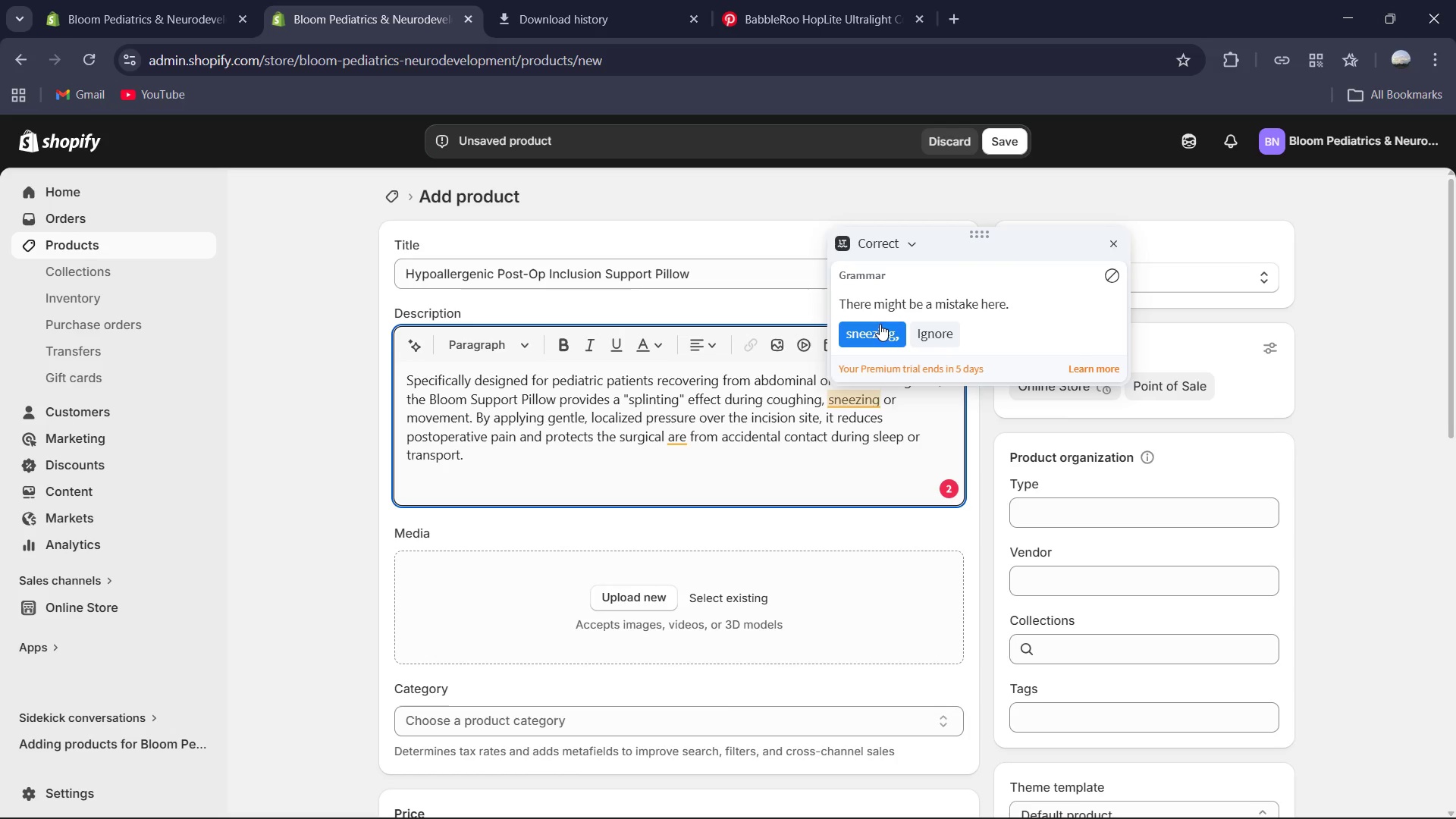 
left_click([880, 324])
 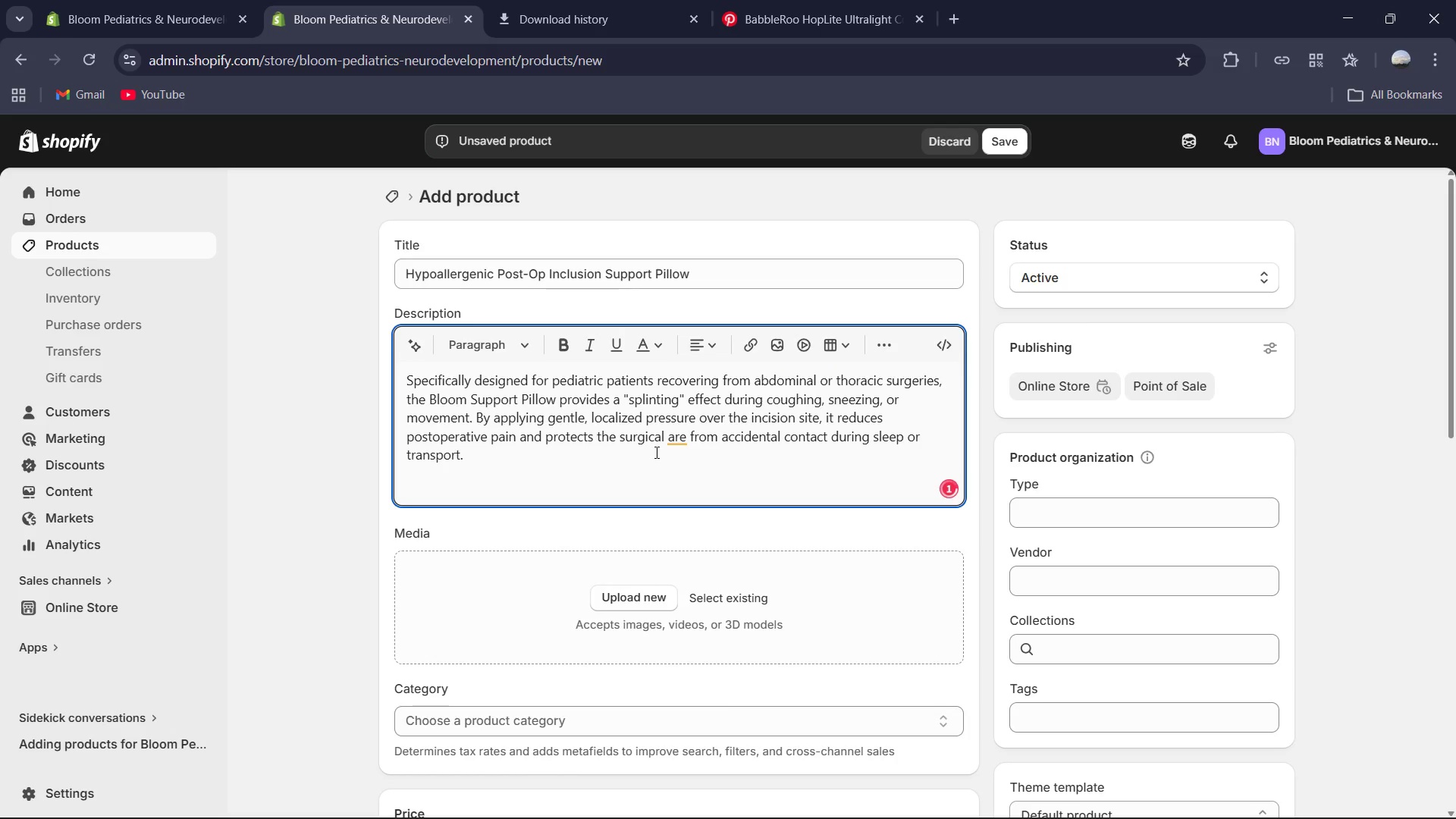 
left_click([679, 445])
 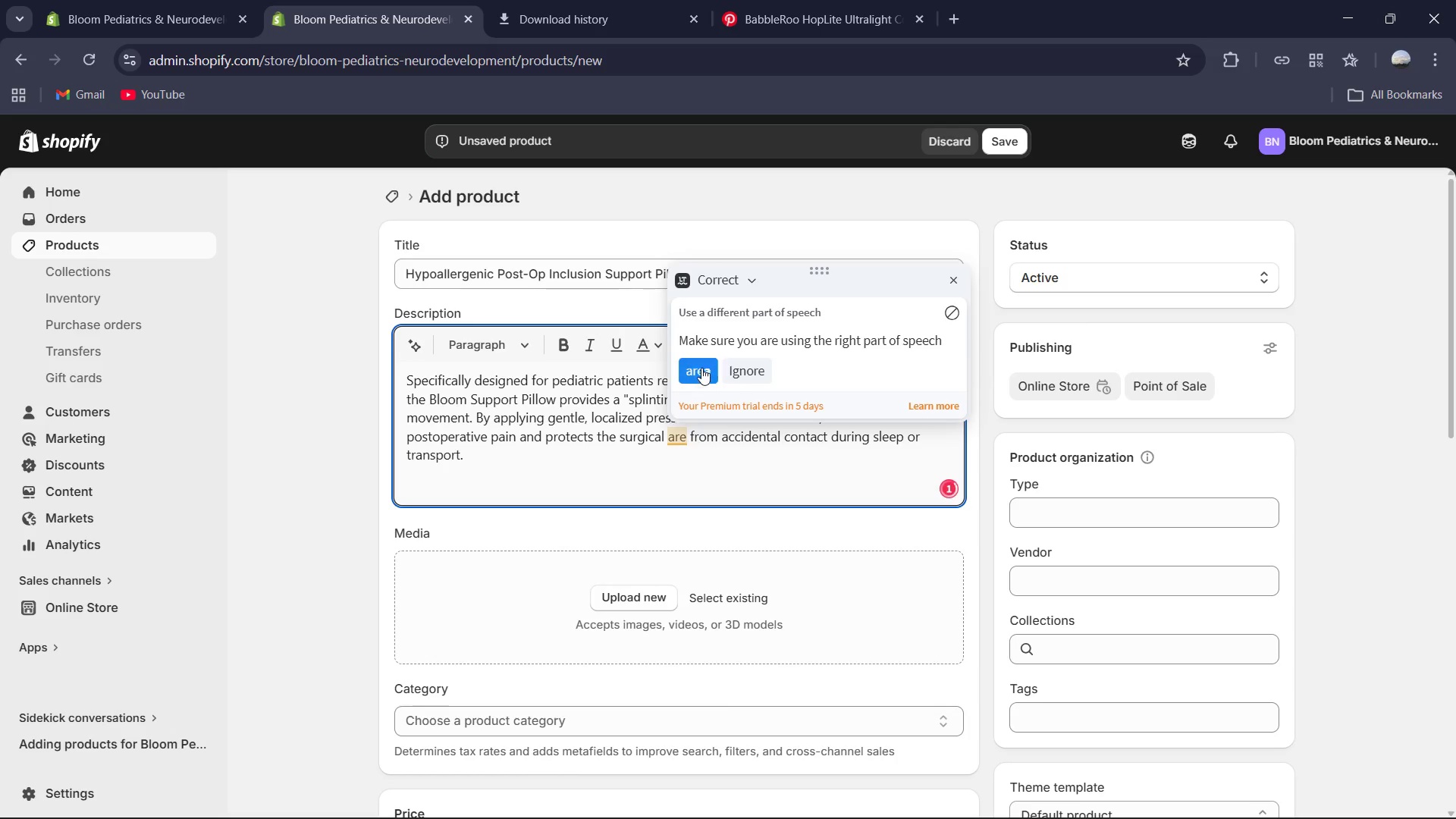 
left_click([701, 367])
 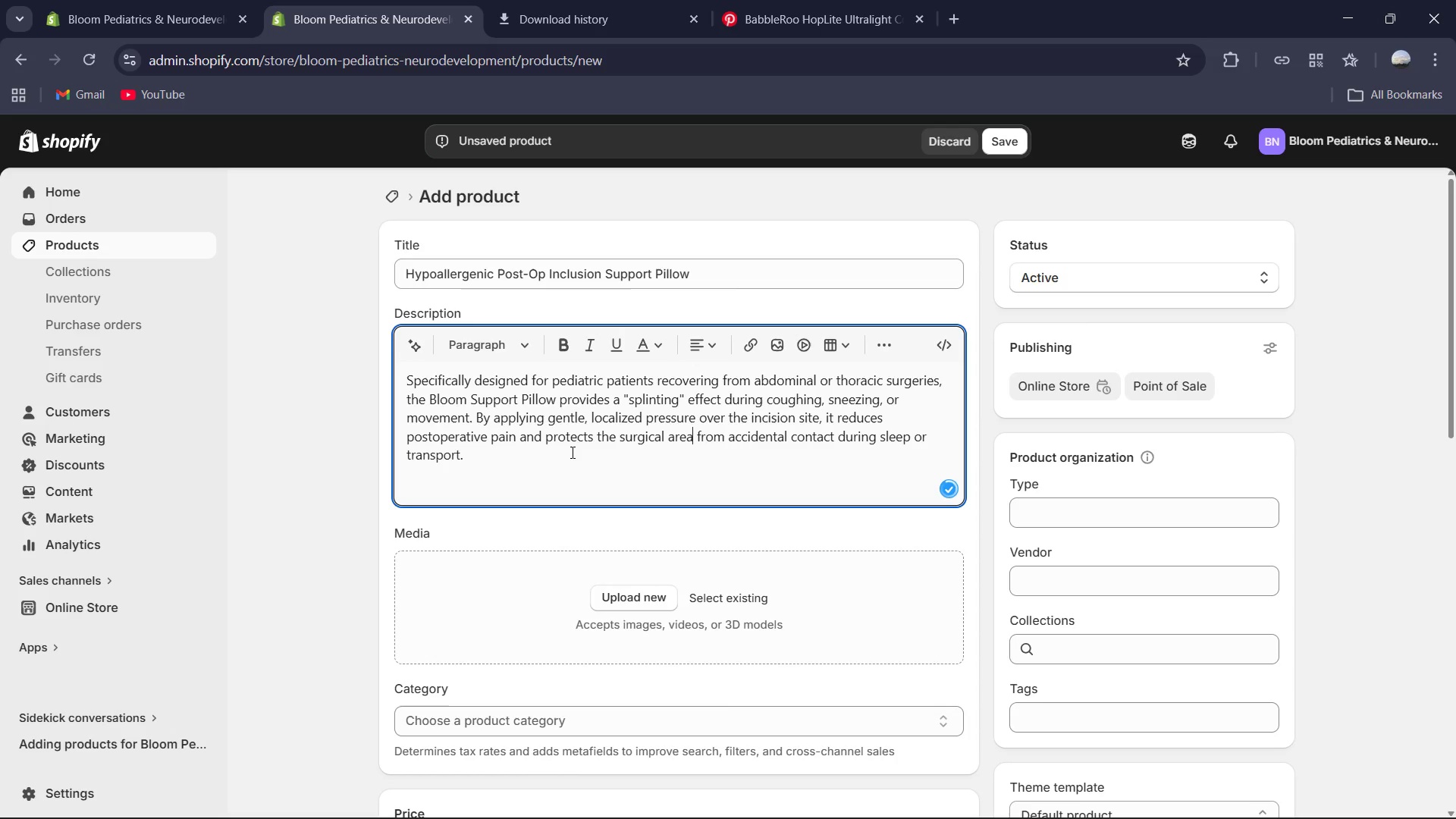 
left_click([571, 452])
 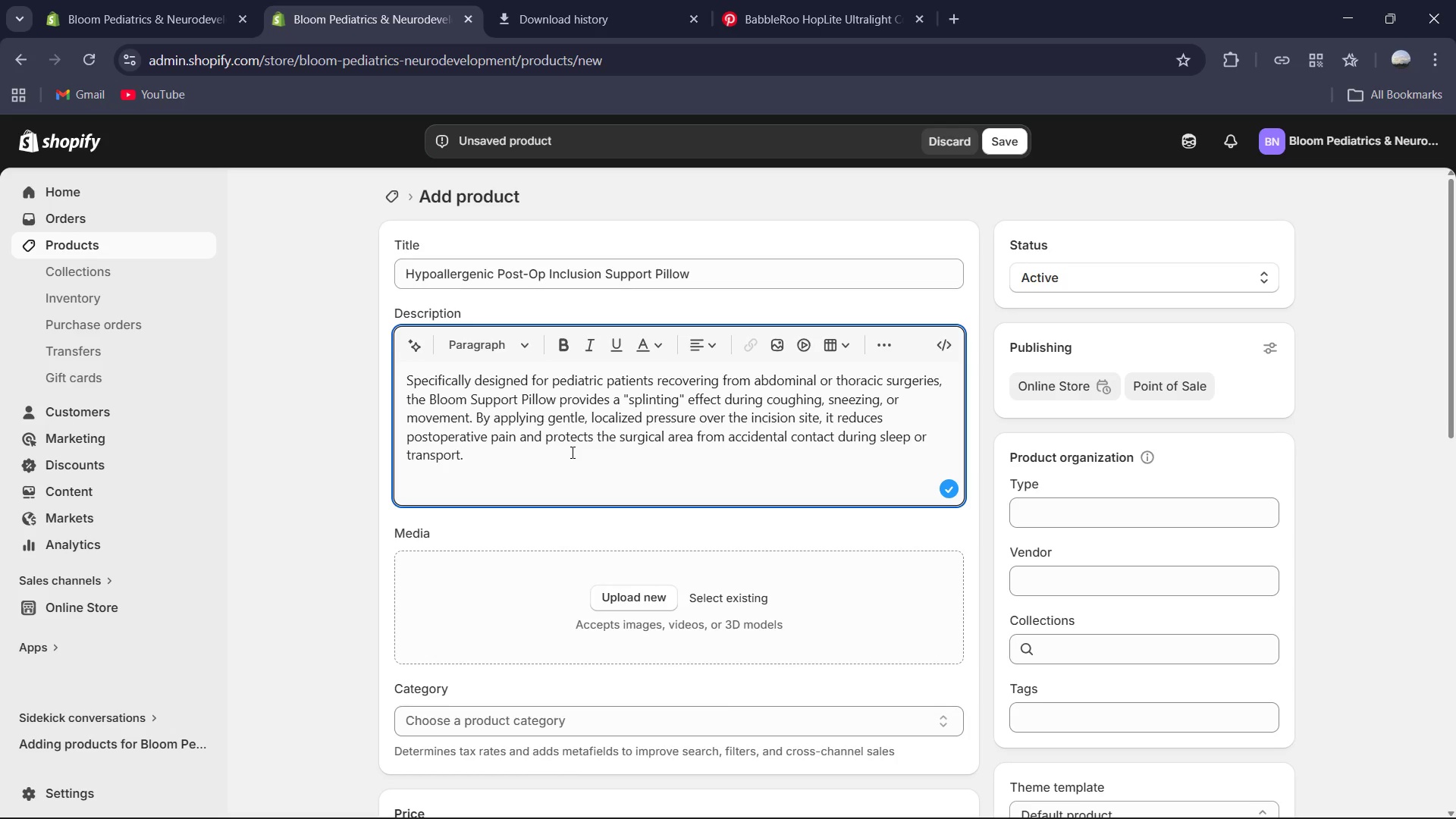 
key(Enter)
 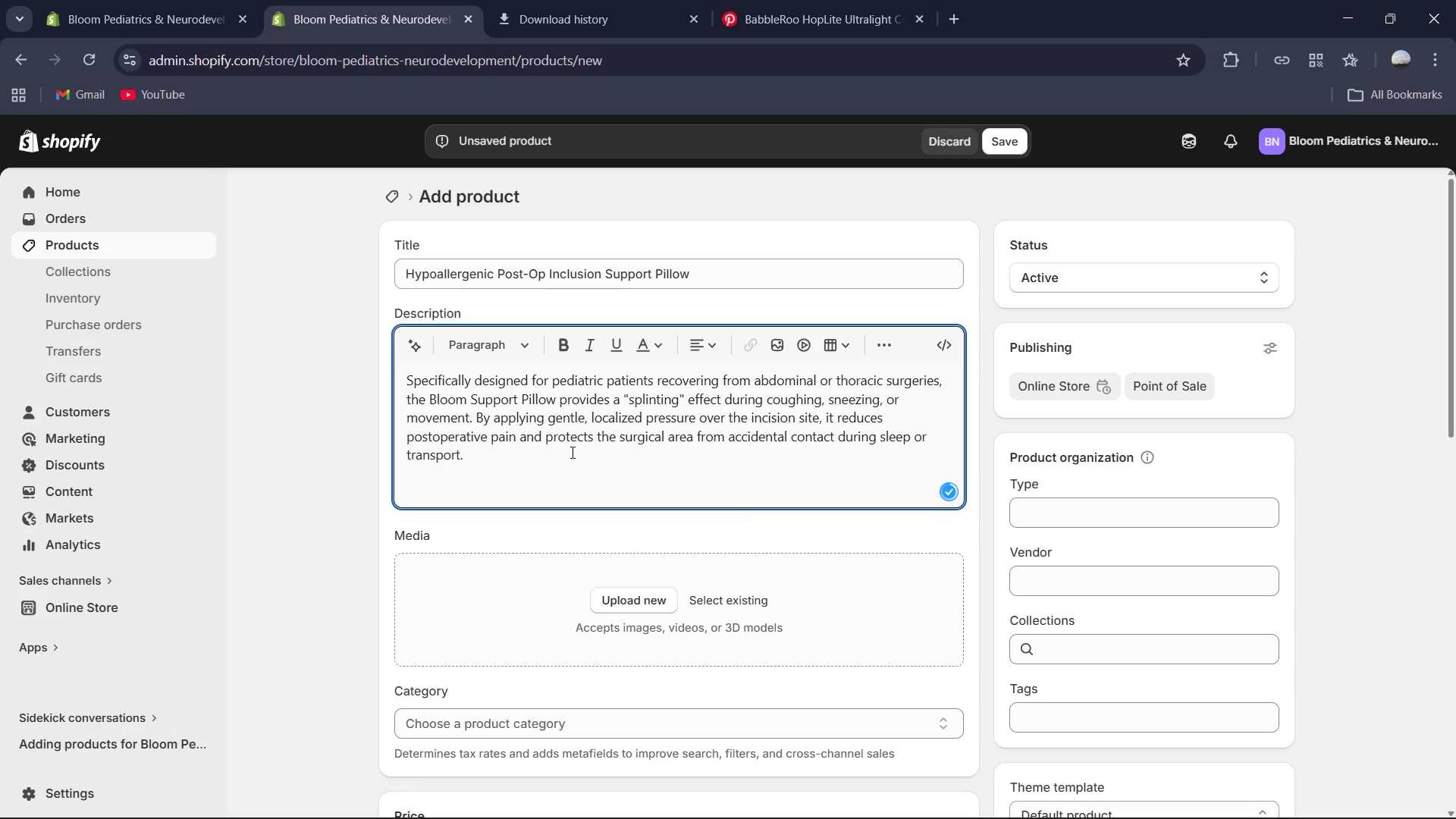 
type(Clinni)
key(Backspace)
key(Backspace)
type(ical Specifications:)
 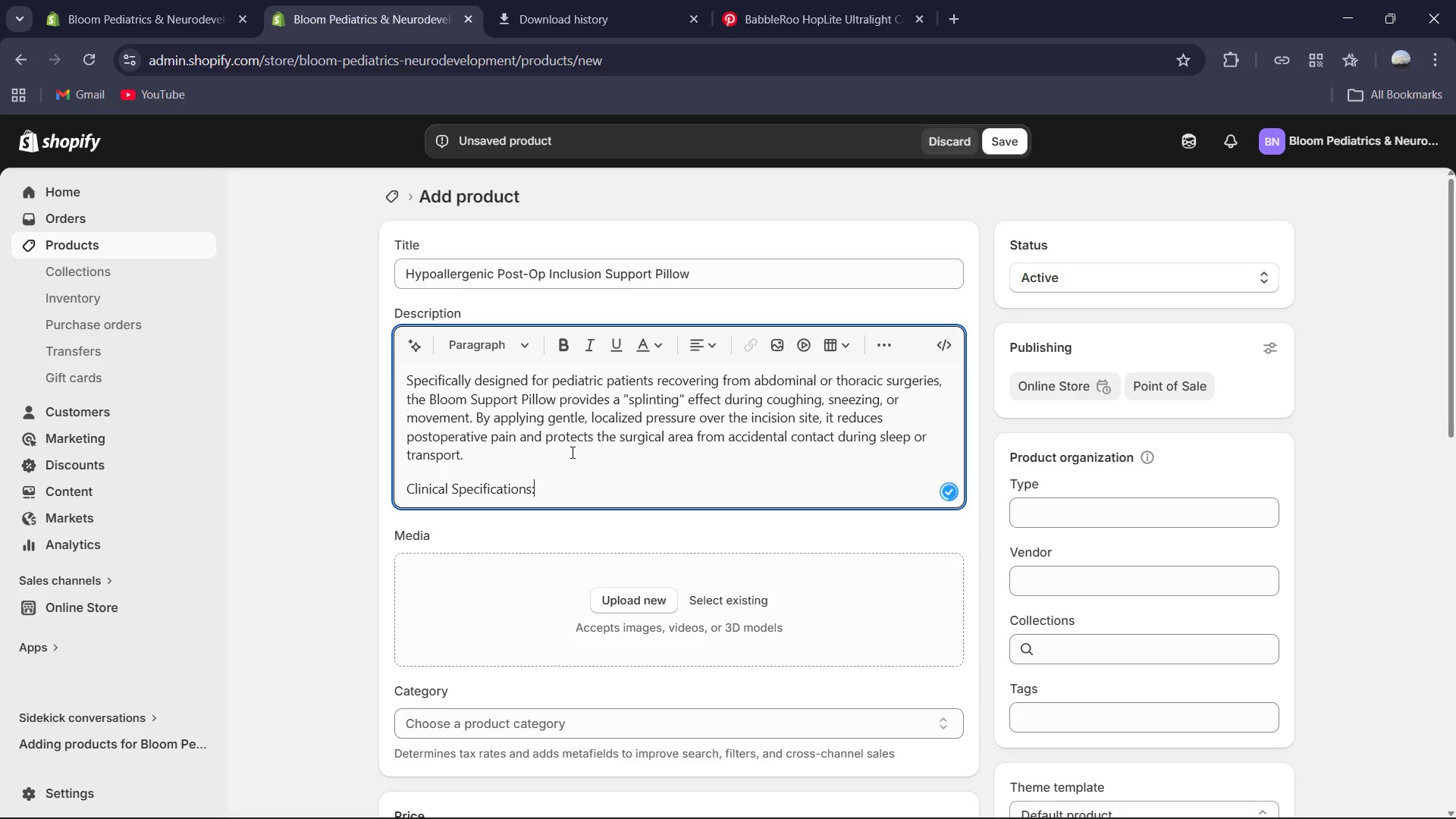 
key(Enter)
 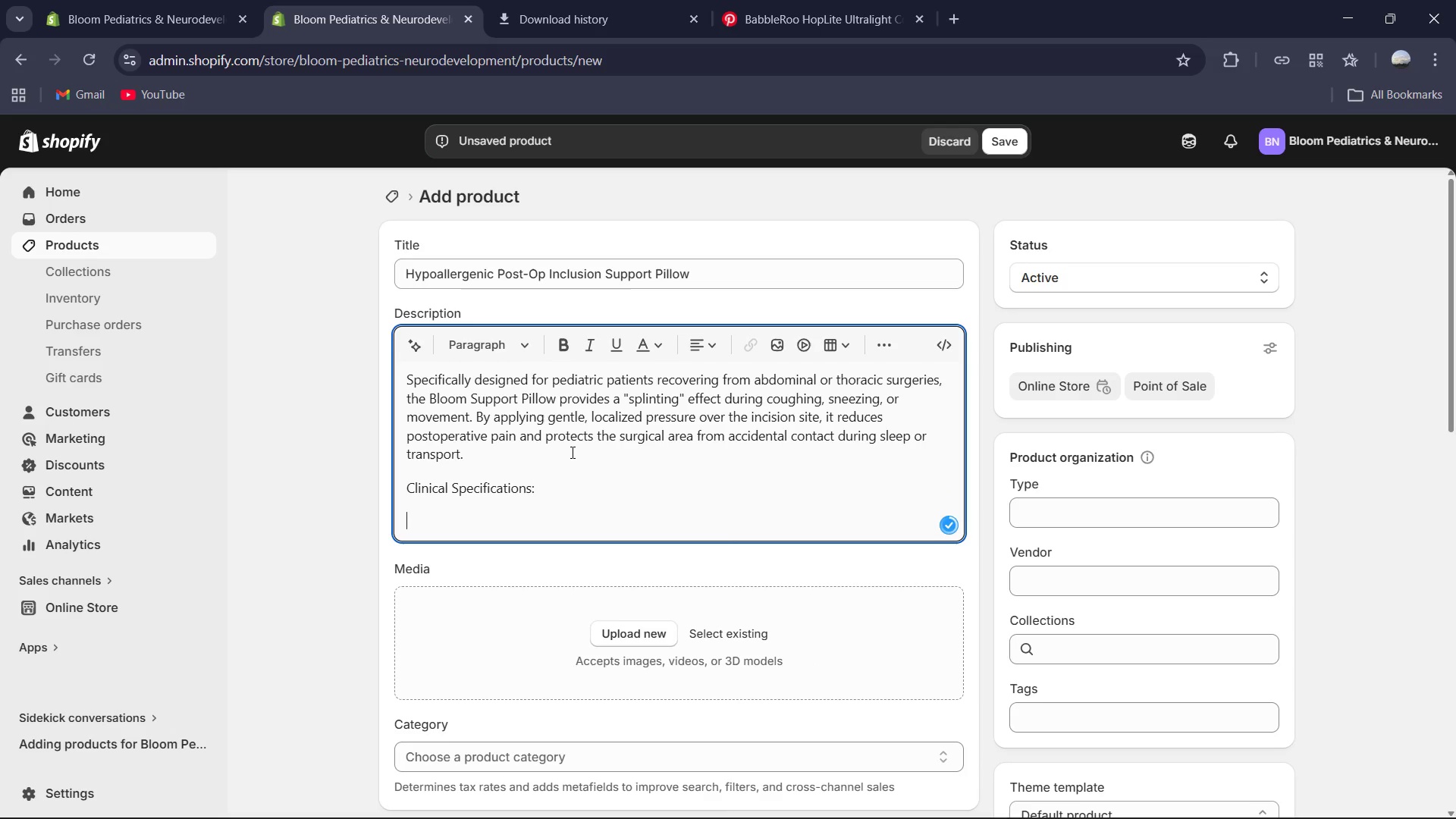 
type(Hypollergenic Micro-Fill: Stuffed with medical grade, antimicrobial fibers that maintin their loft and shape under pressure while being gentle on sensetive skin.)
 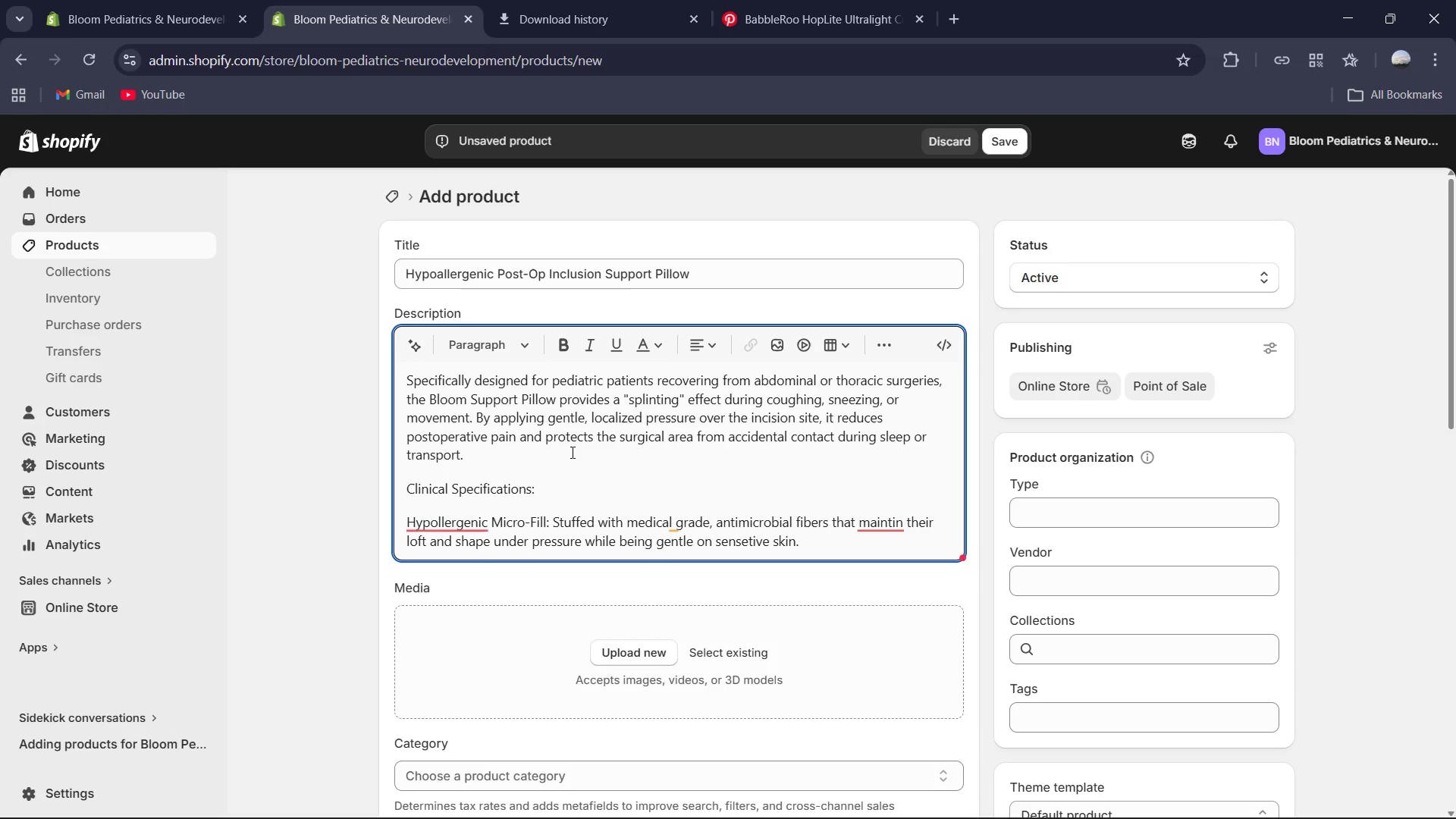 
key(Enter)
 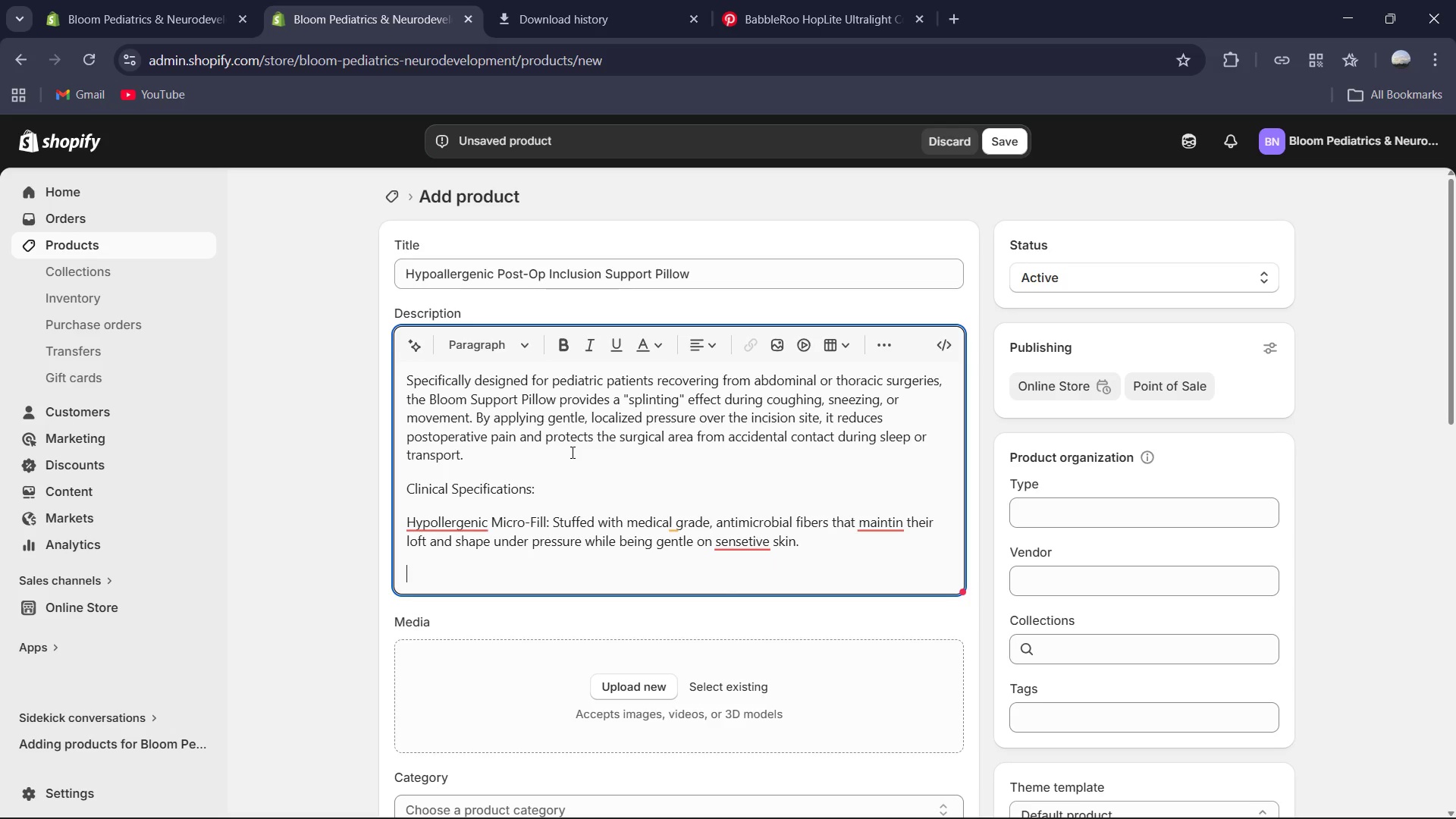 
type(Ef)
key(Backspace)
type(rgonomic"CLOUND" s)
key(Backspace)
type(Shape )
key(Backspace)
type(: Contoured to fit the smaller Fr)
key(Backspace)
key(Backspace)
type(frames of pediater)
key(Backspace)
key(Backspace)
type(ric patients)
 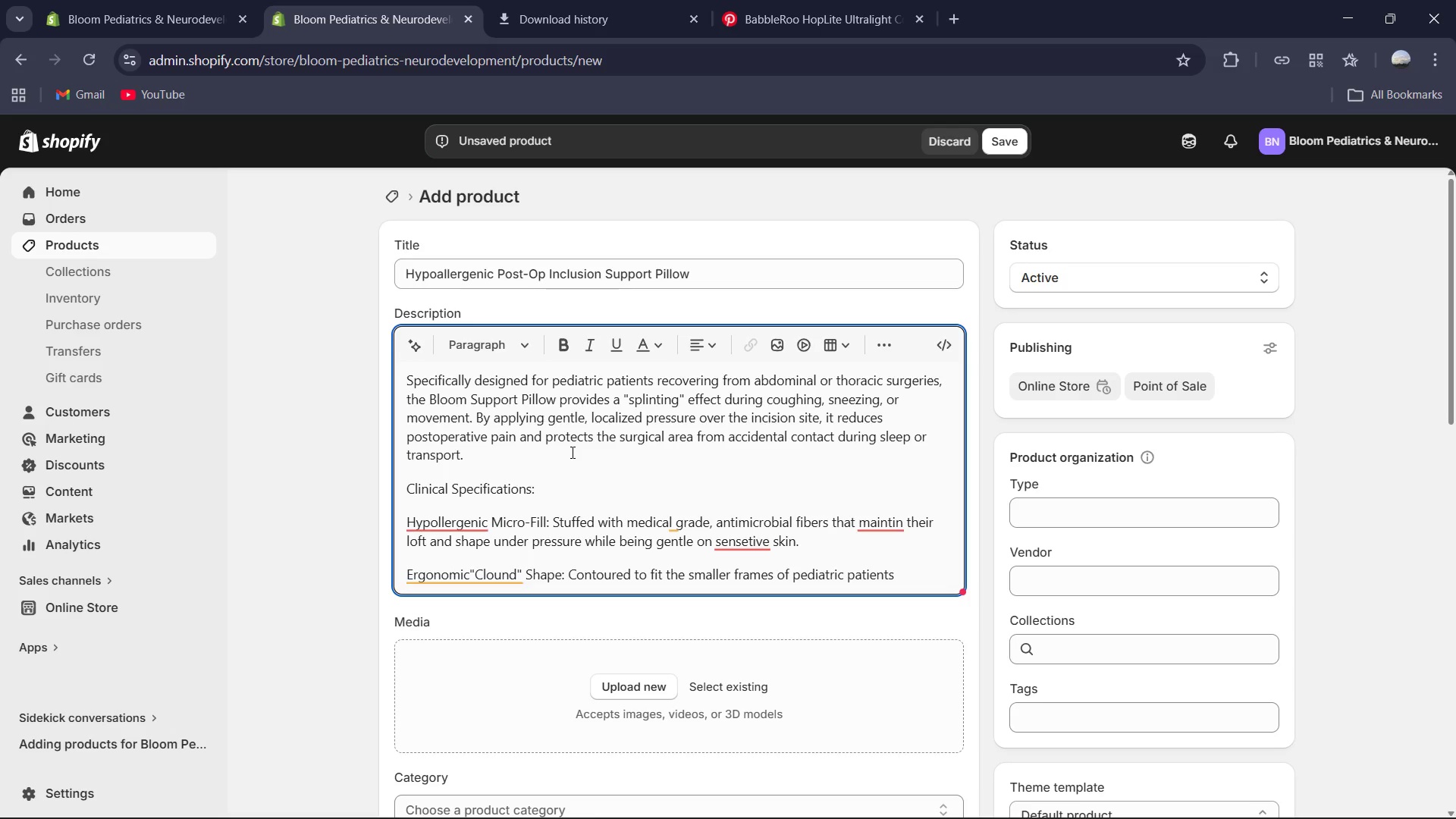 
type(,ensuring the o)
key(Backspace)
type(pillow doesnt)
key(Backspace)
type('t overwhelm the child while provifi)
key(Backspace)
key(Backspace)
type(ding maximun)
key(Backspace)
type(m surgical site protection.)
 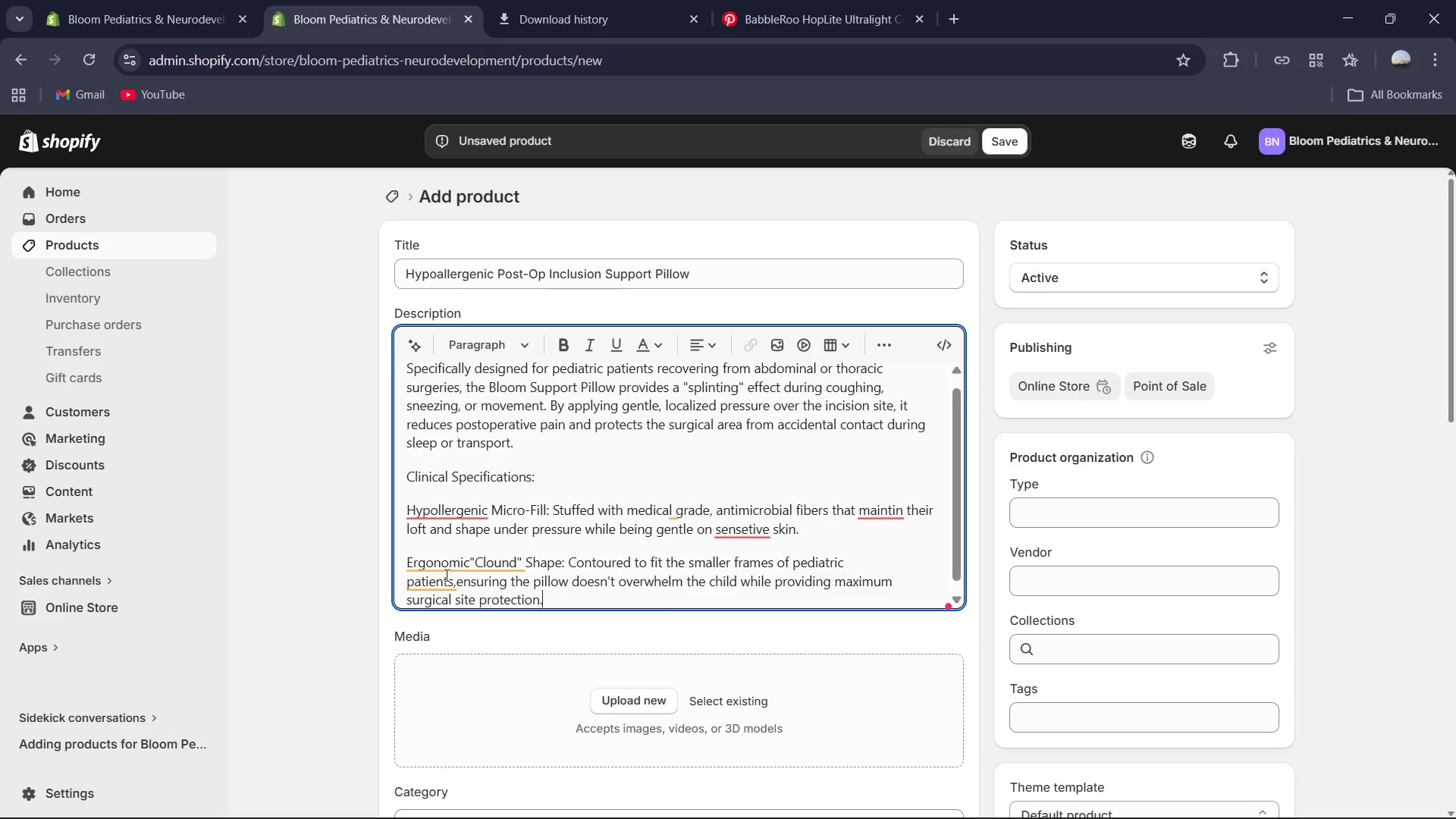 
left_click([435, 581])
 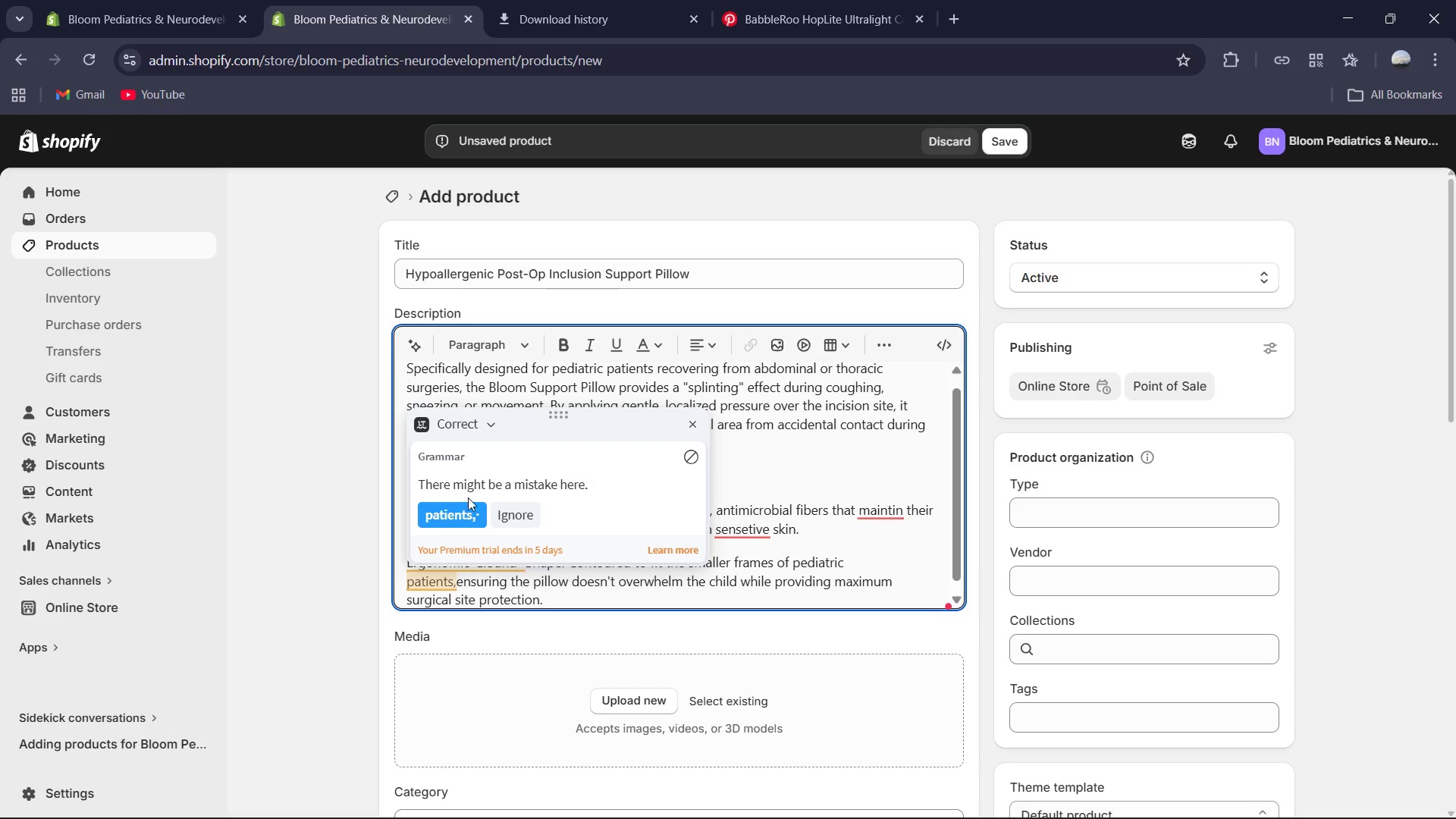 
left_click([465, 505])
 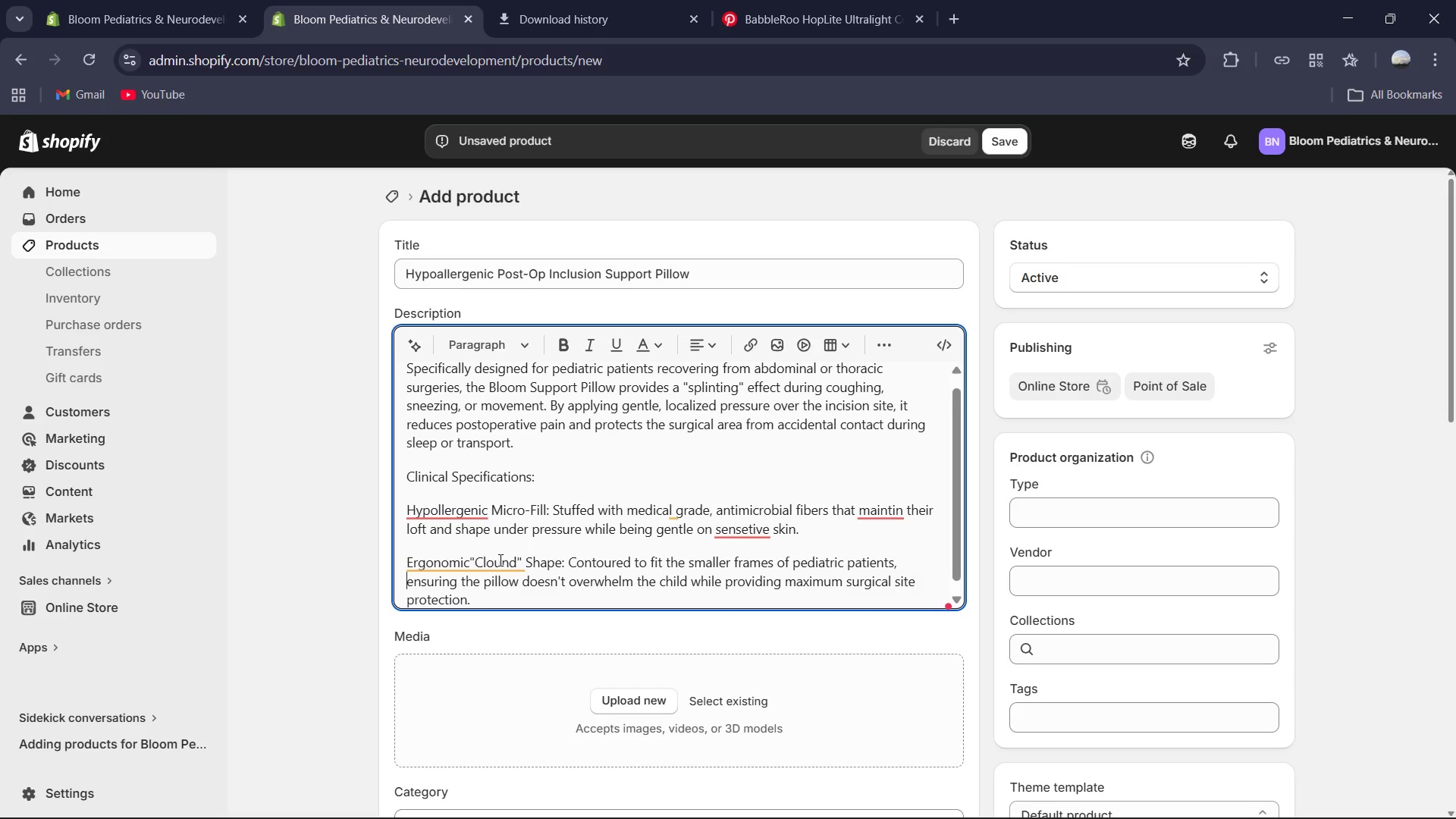 
left_click([499, 560])
 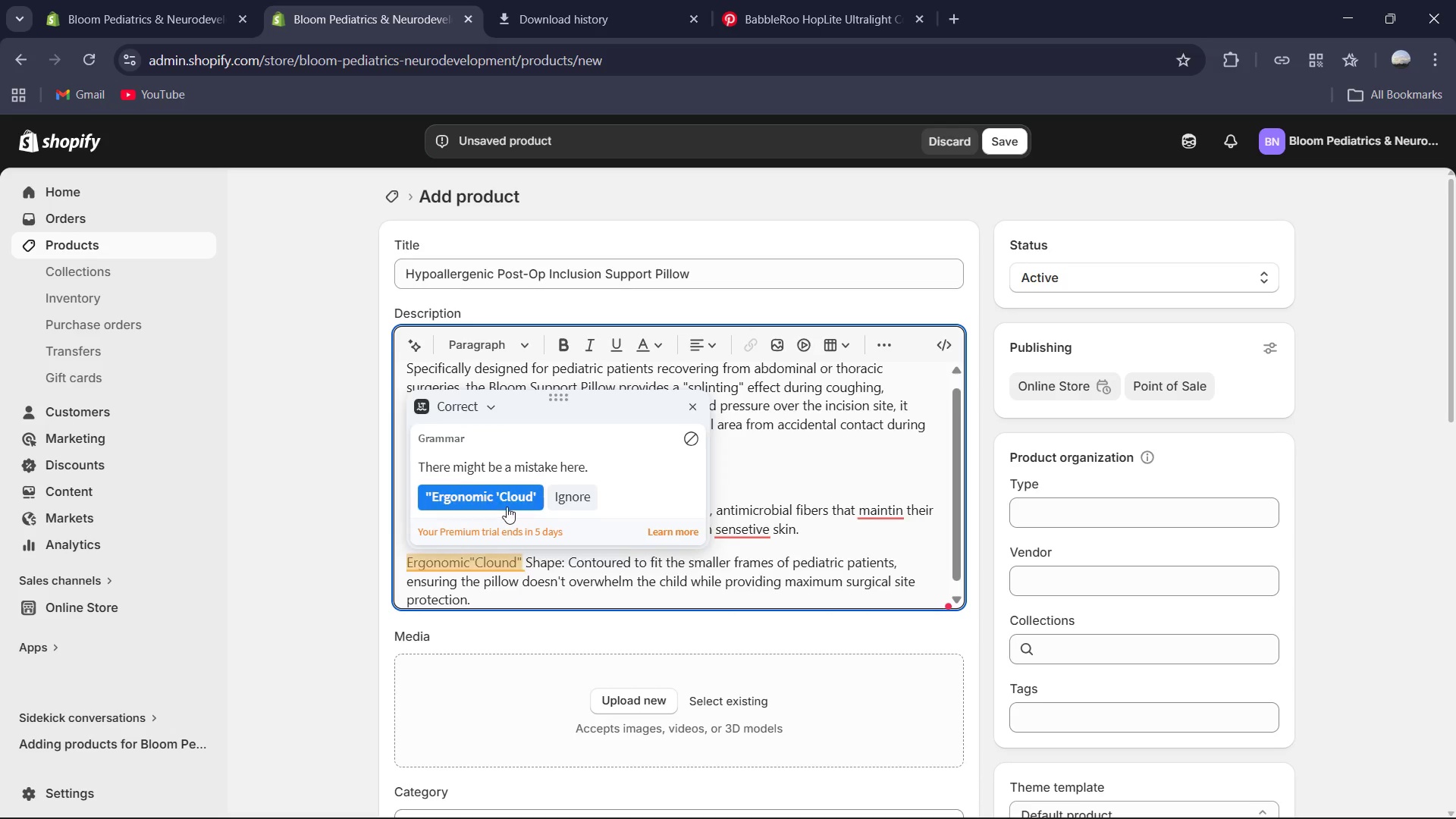 
left_click([507, 507])
 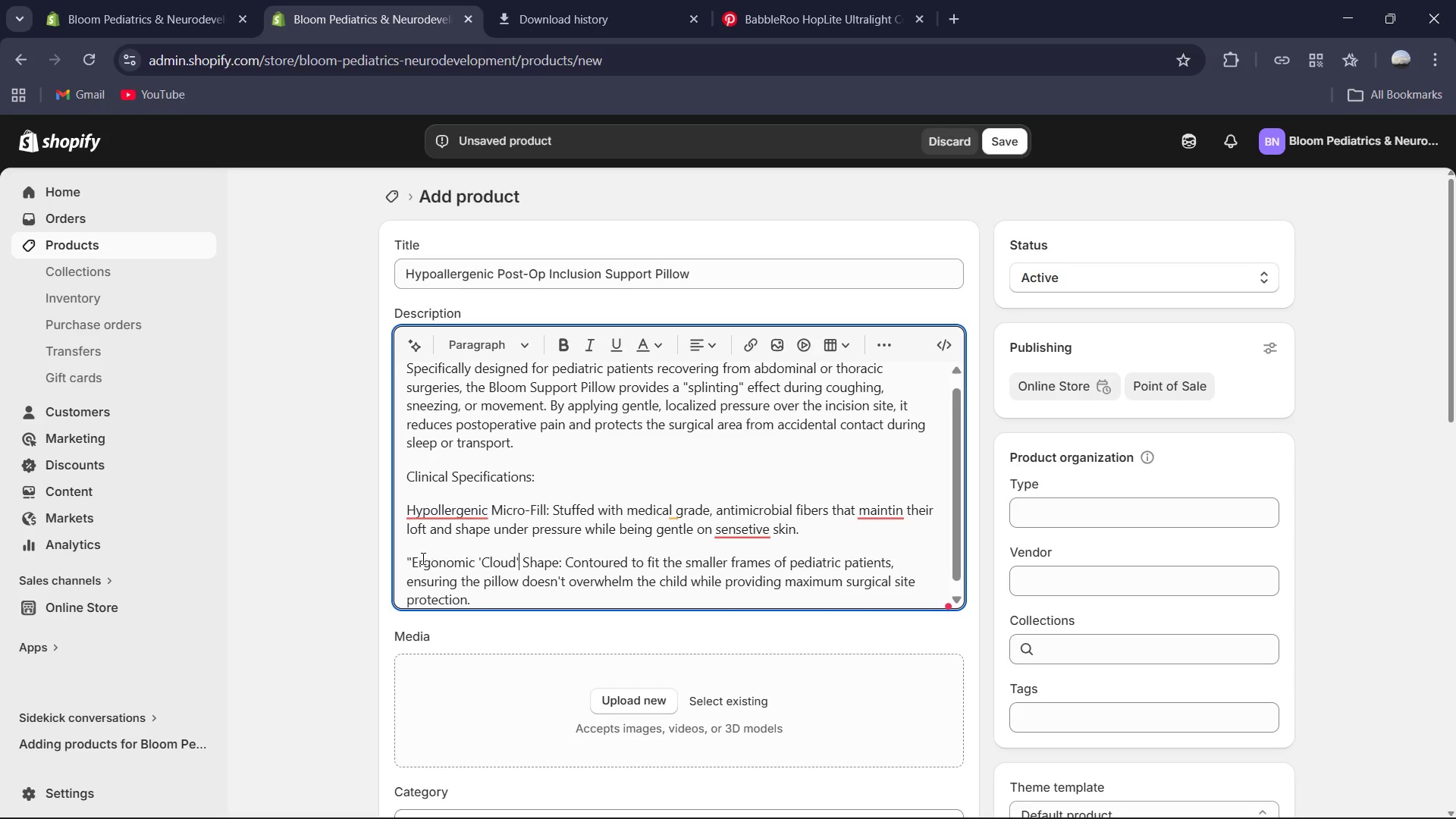 
left_click([410, 557])
 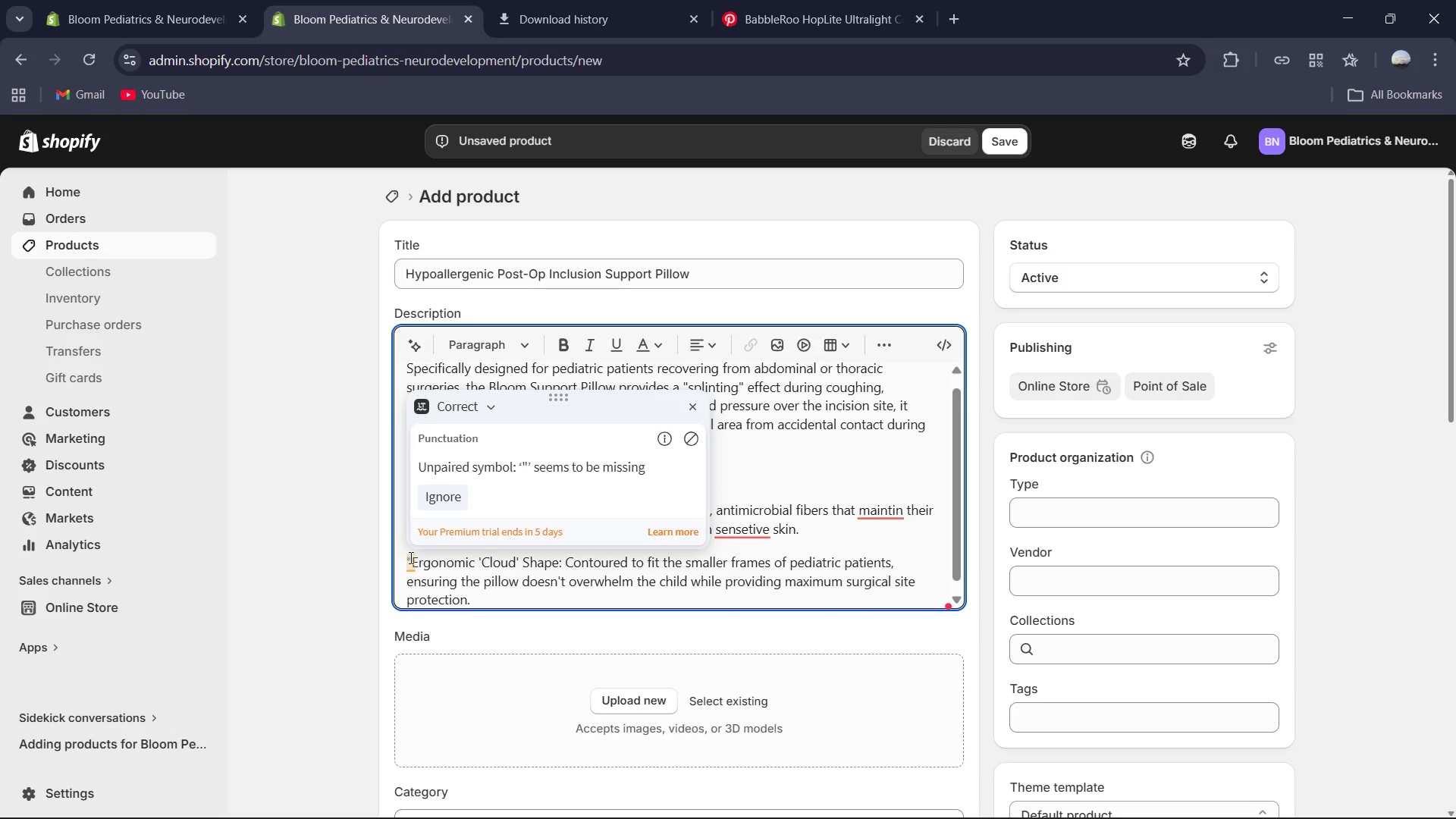 
key(Backspace)
 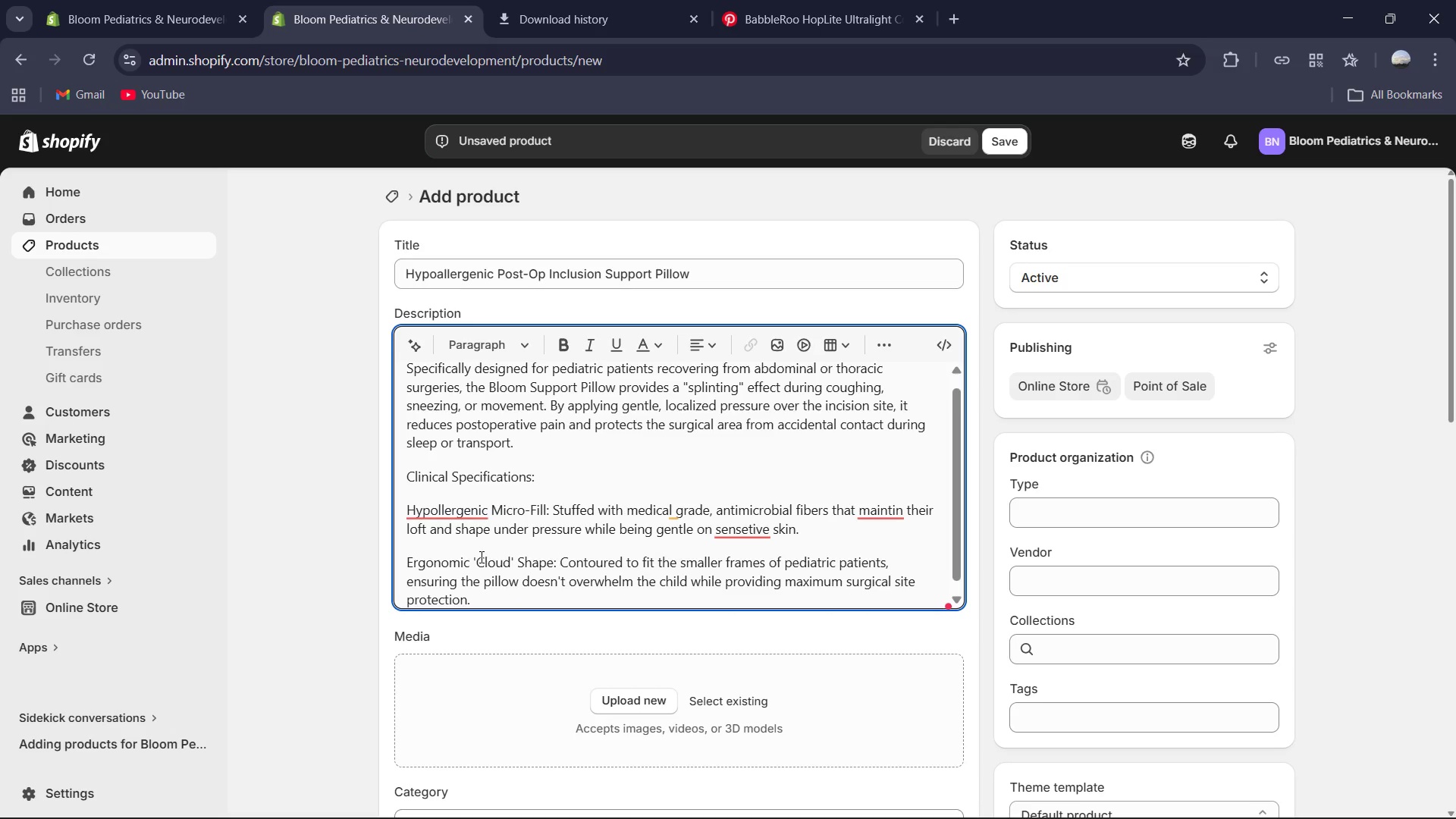 
left_click([476, 557])
 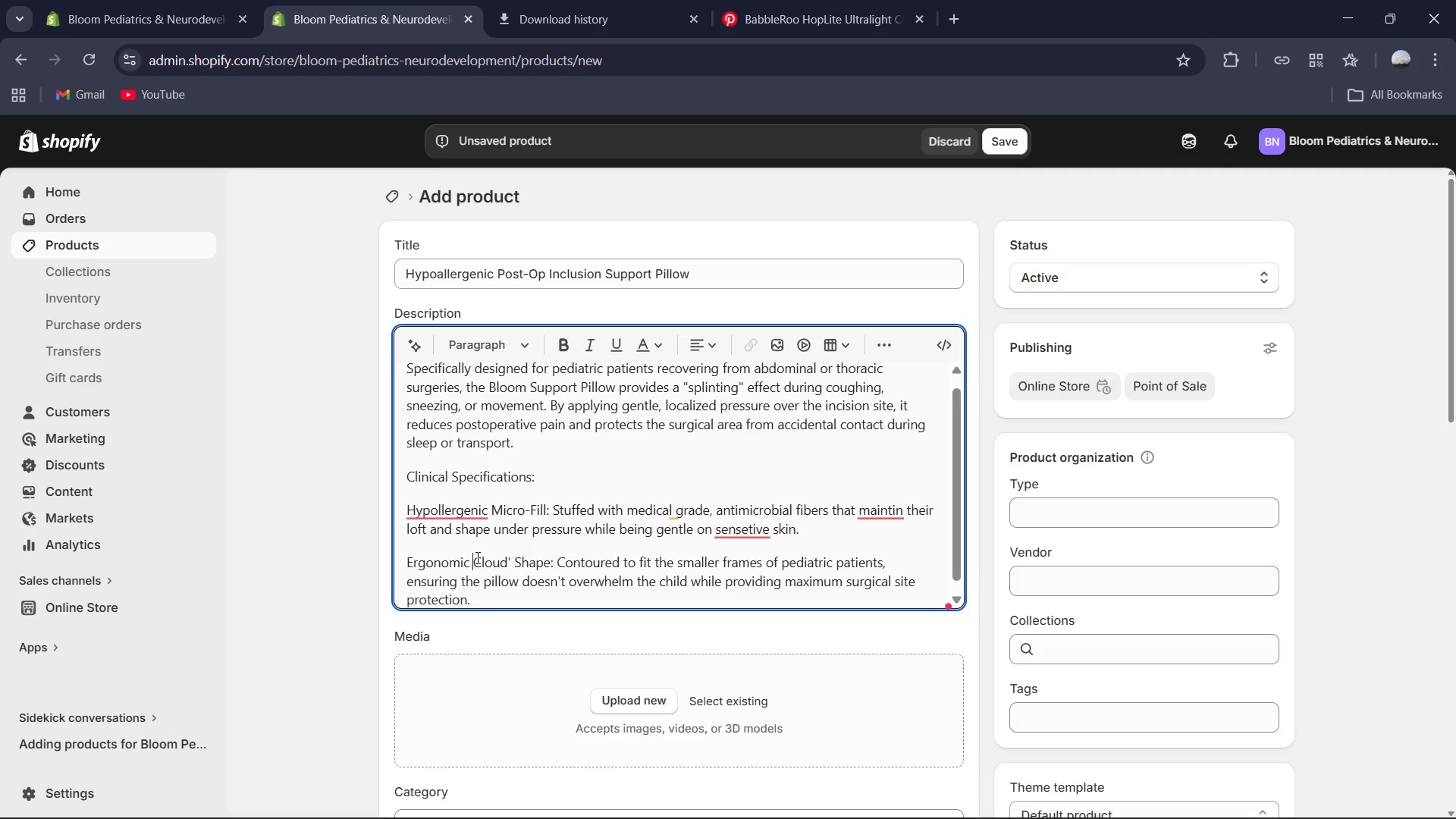 
key(Backspace)
 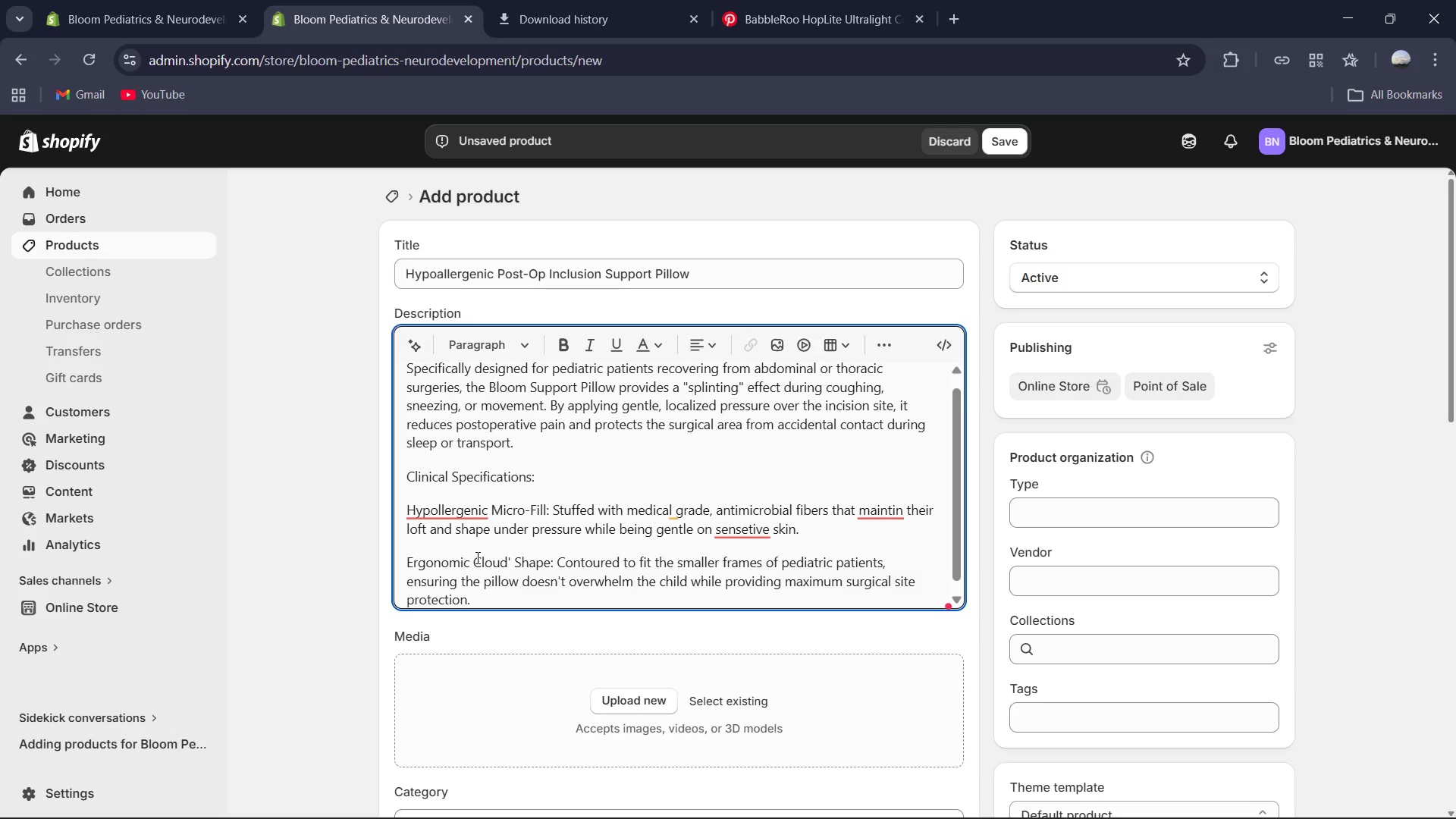 
key(Shift+Quote)
 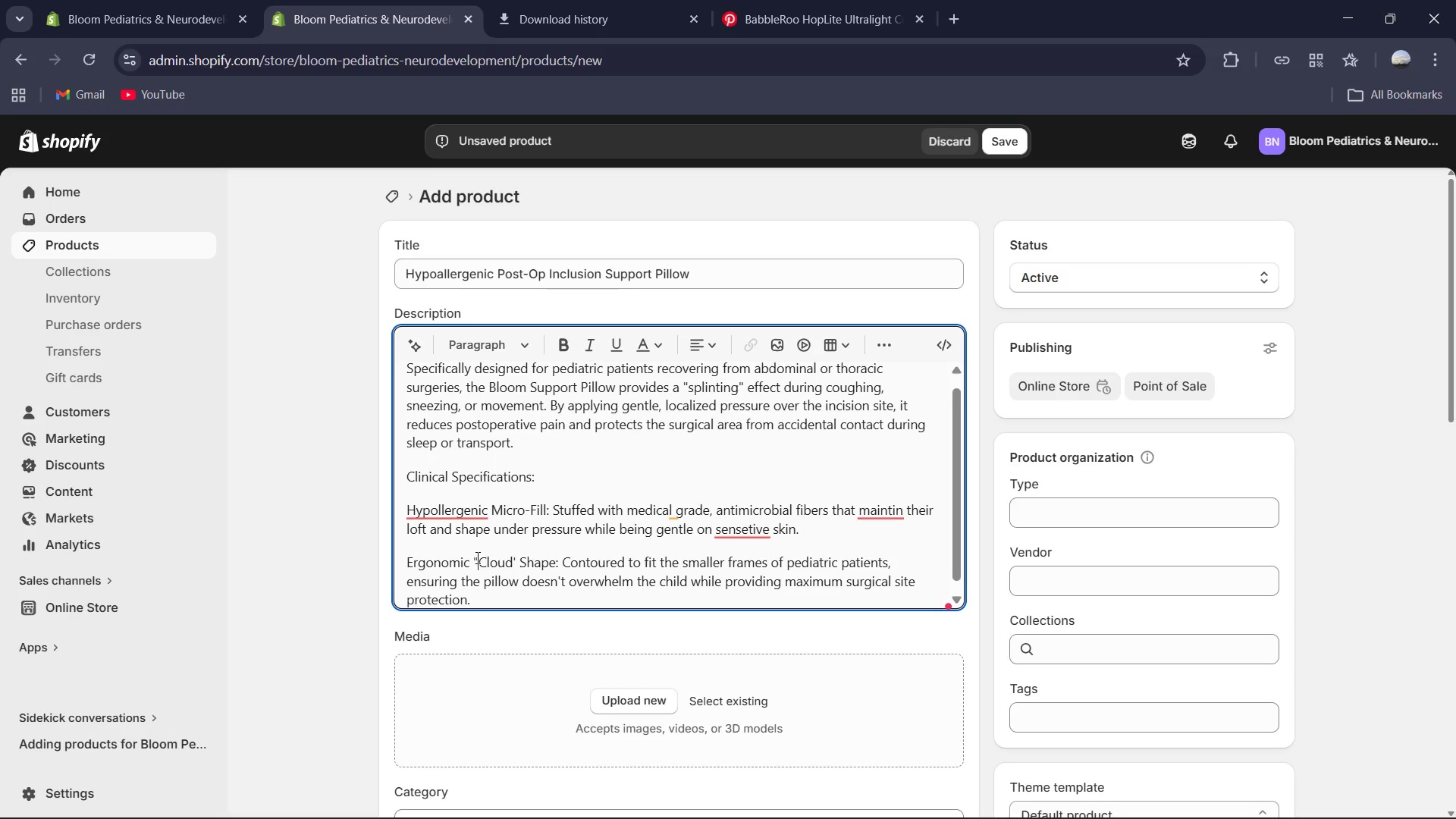 
key(ArrowRight)
 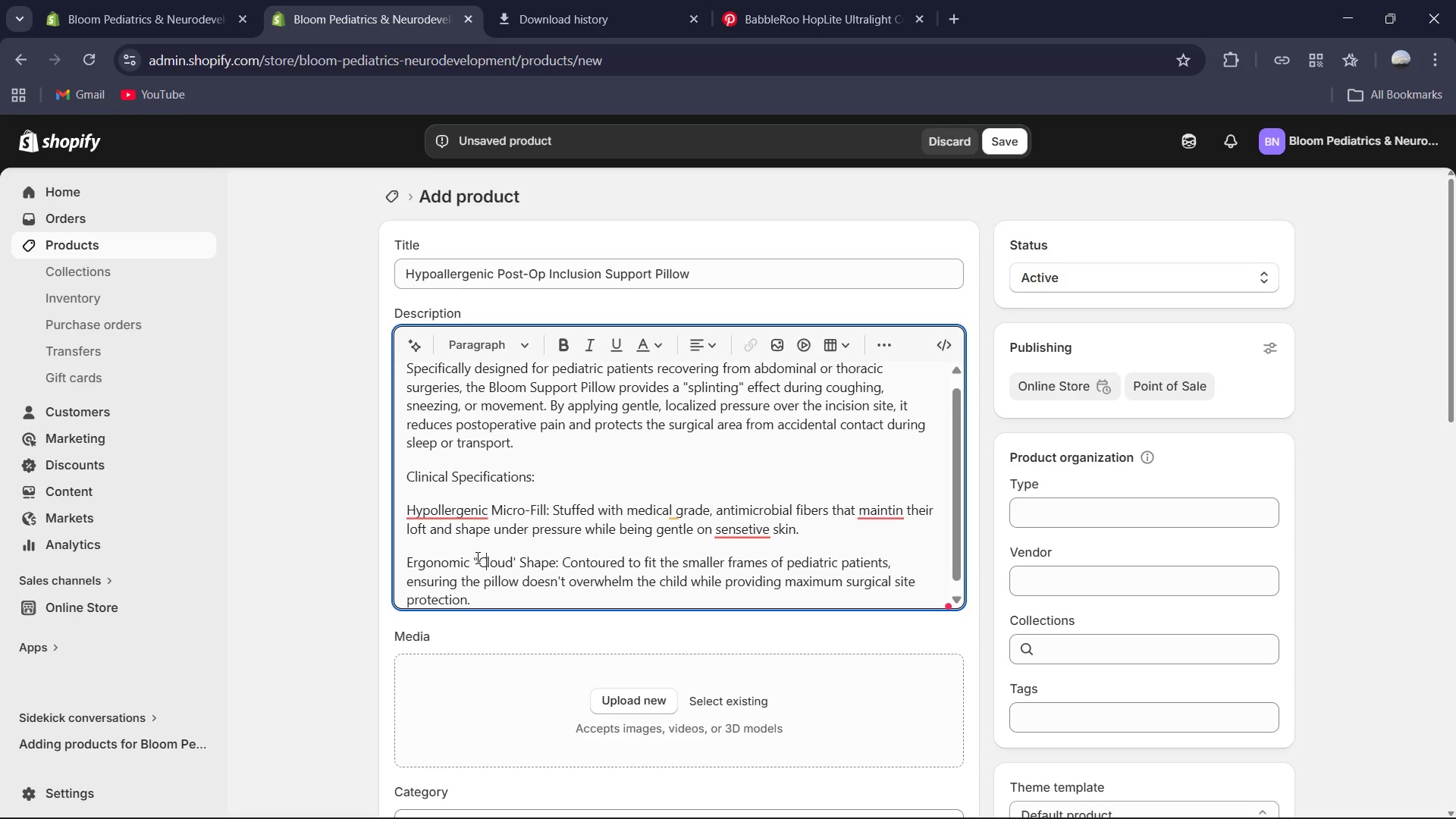 
key(ArrowRight)
 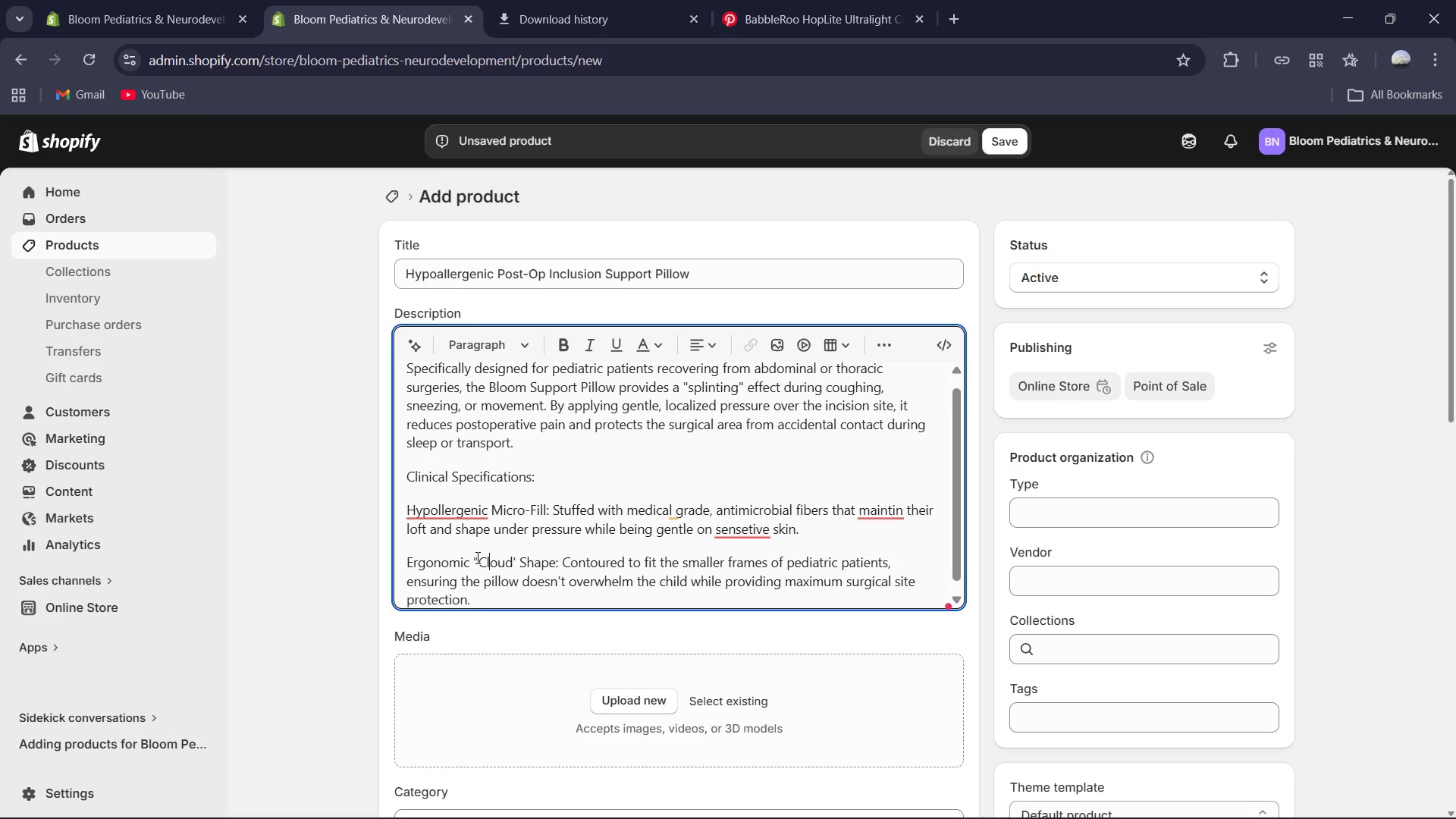 
key(ArrowRight)
 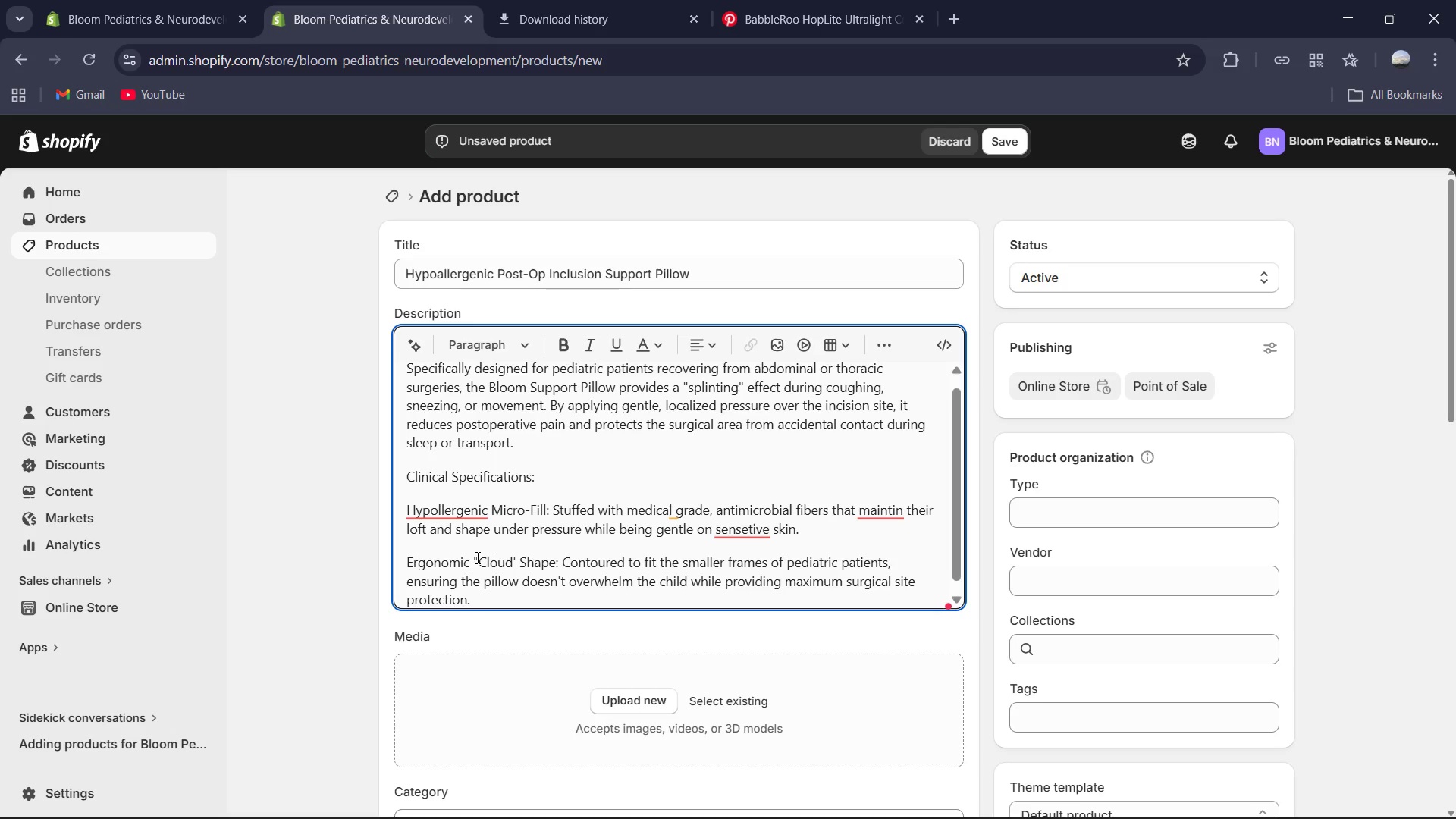 
key(ArrowRight)
 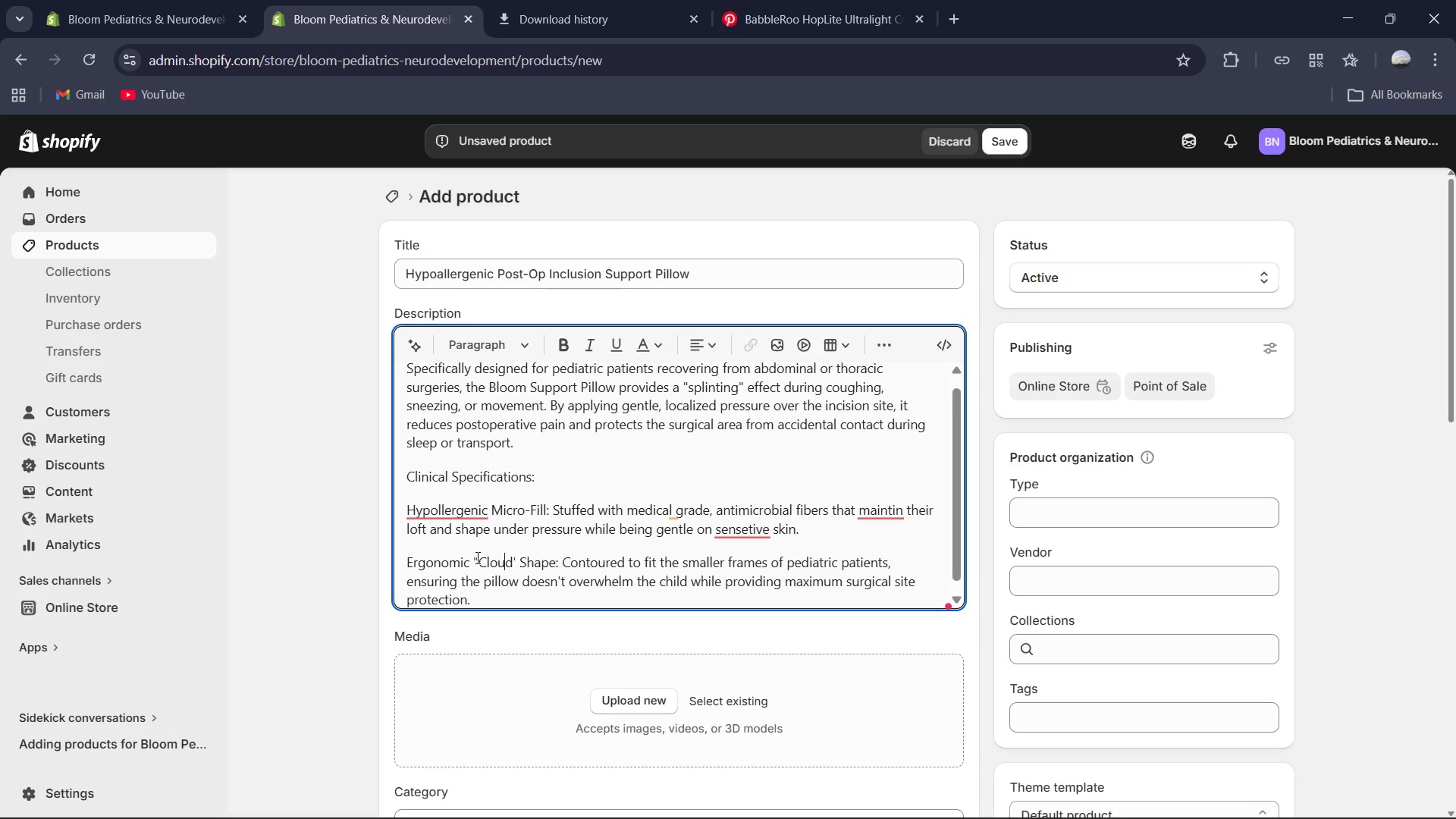 
key(ArrowRight)
 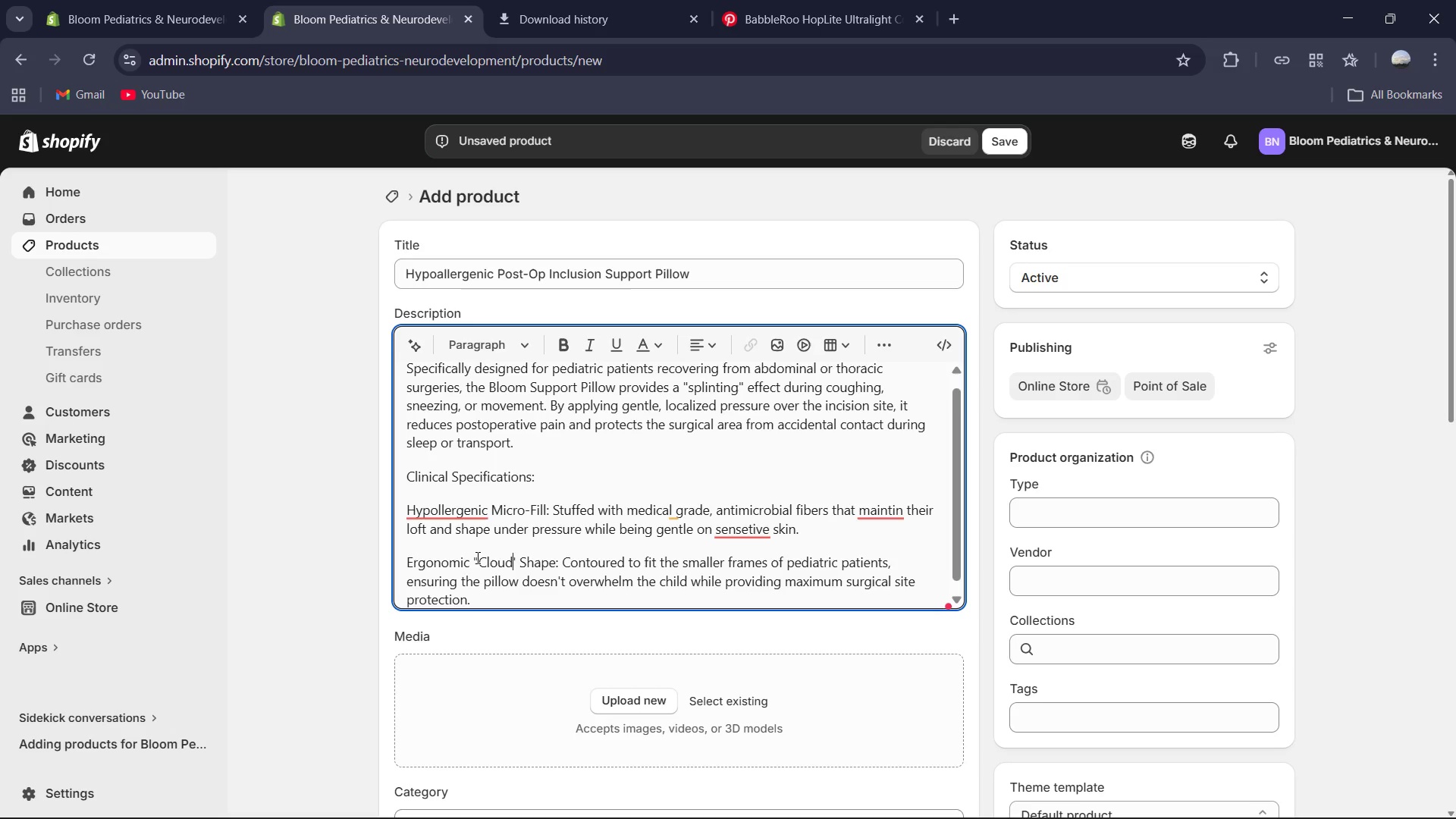 
key(ArrowRight)
 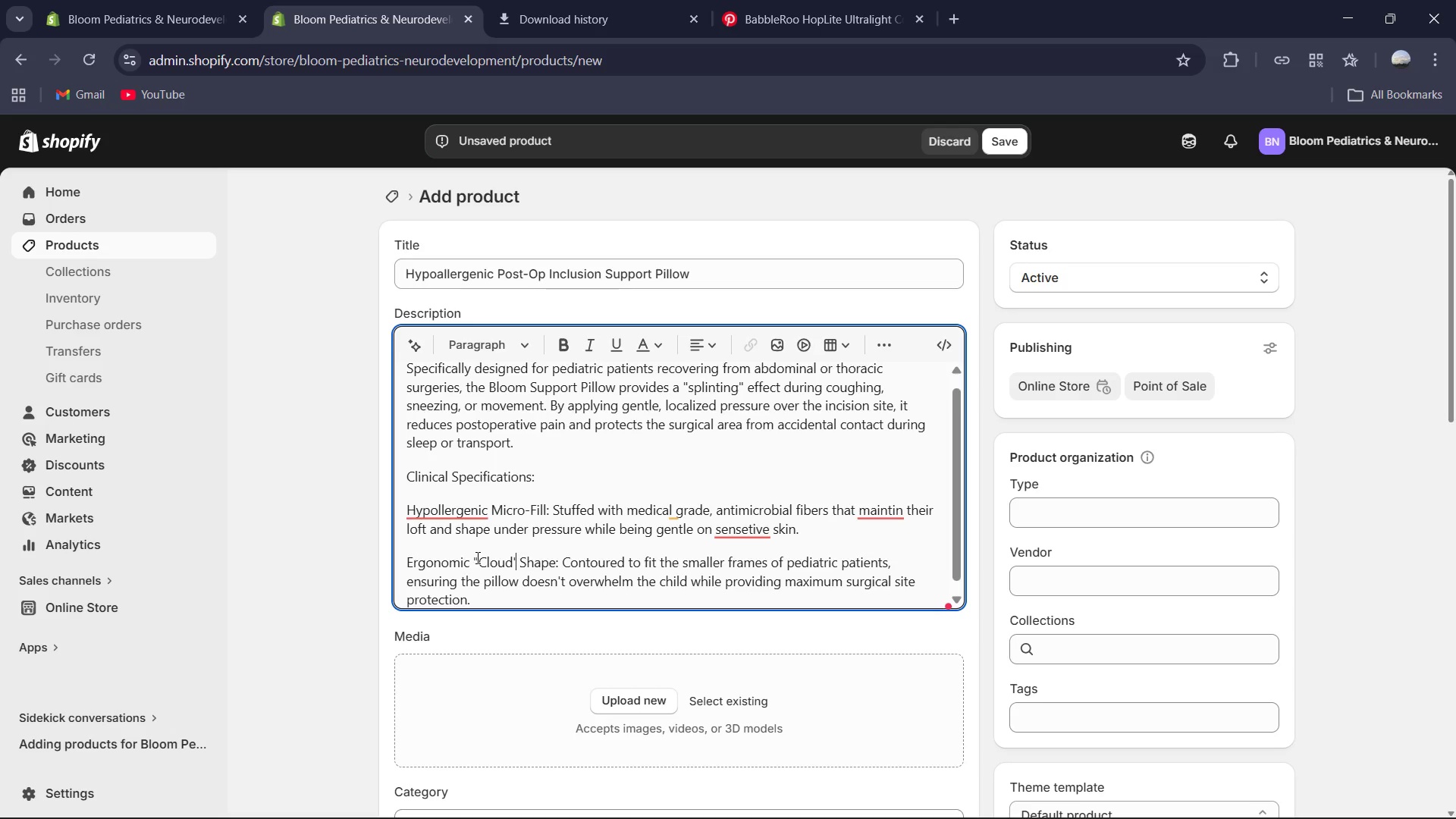 
key(Backspace)
 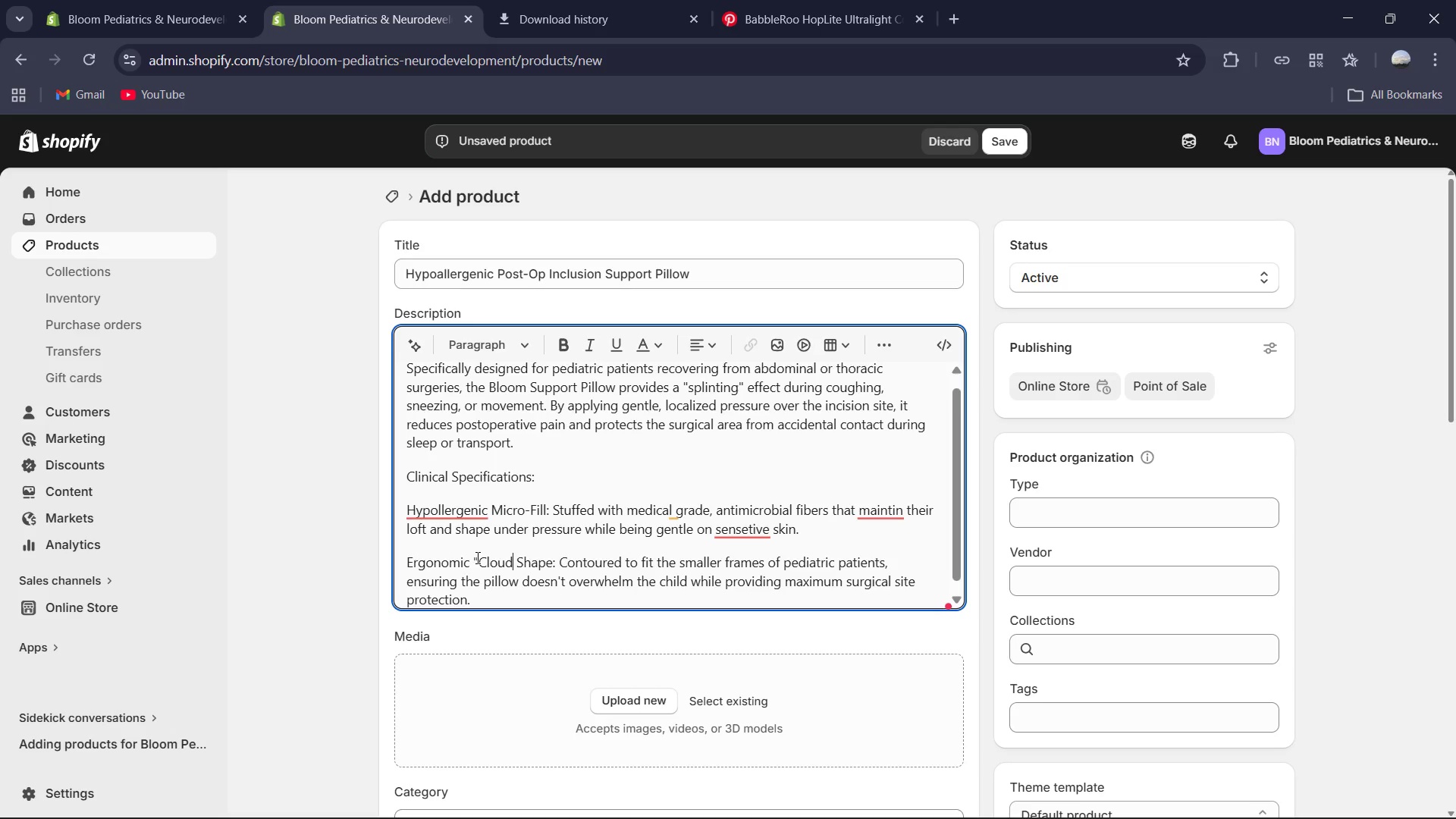 
key(Shift+ShiftRight)
 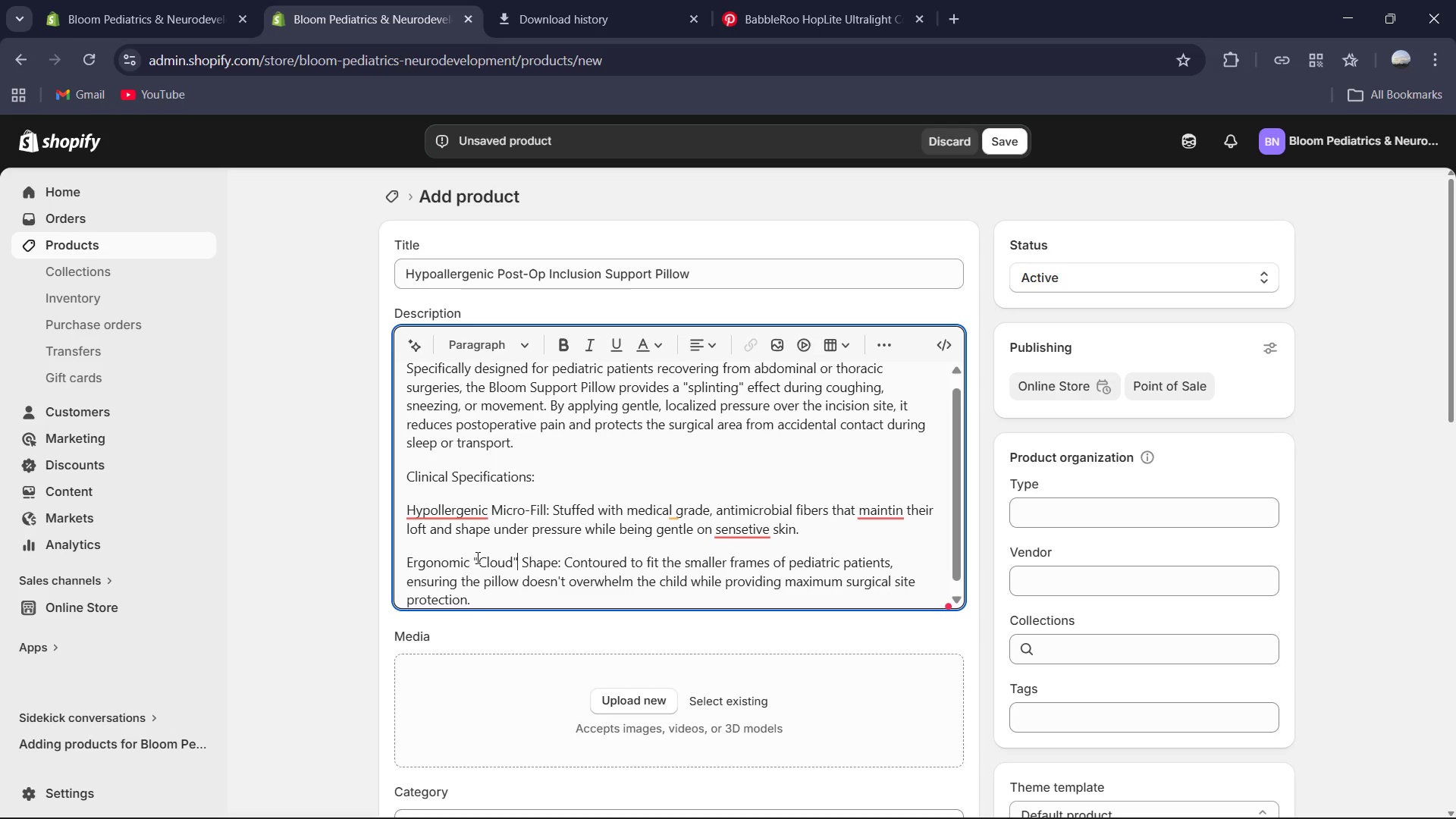 
key(Shift+Quote)
 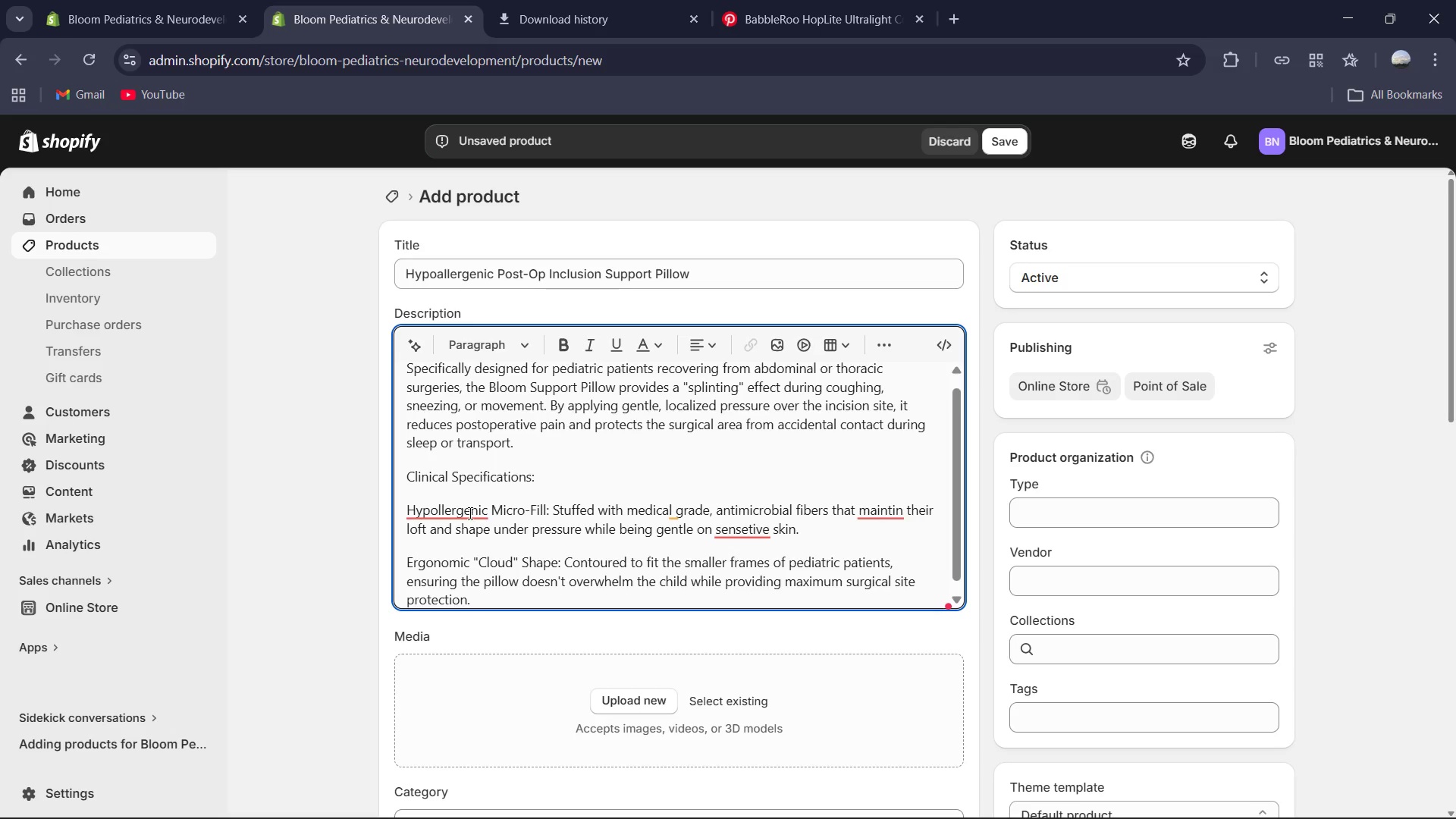 
left_click([468, 510])
 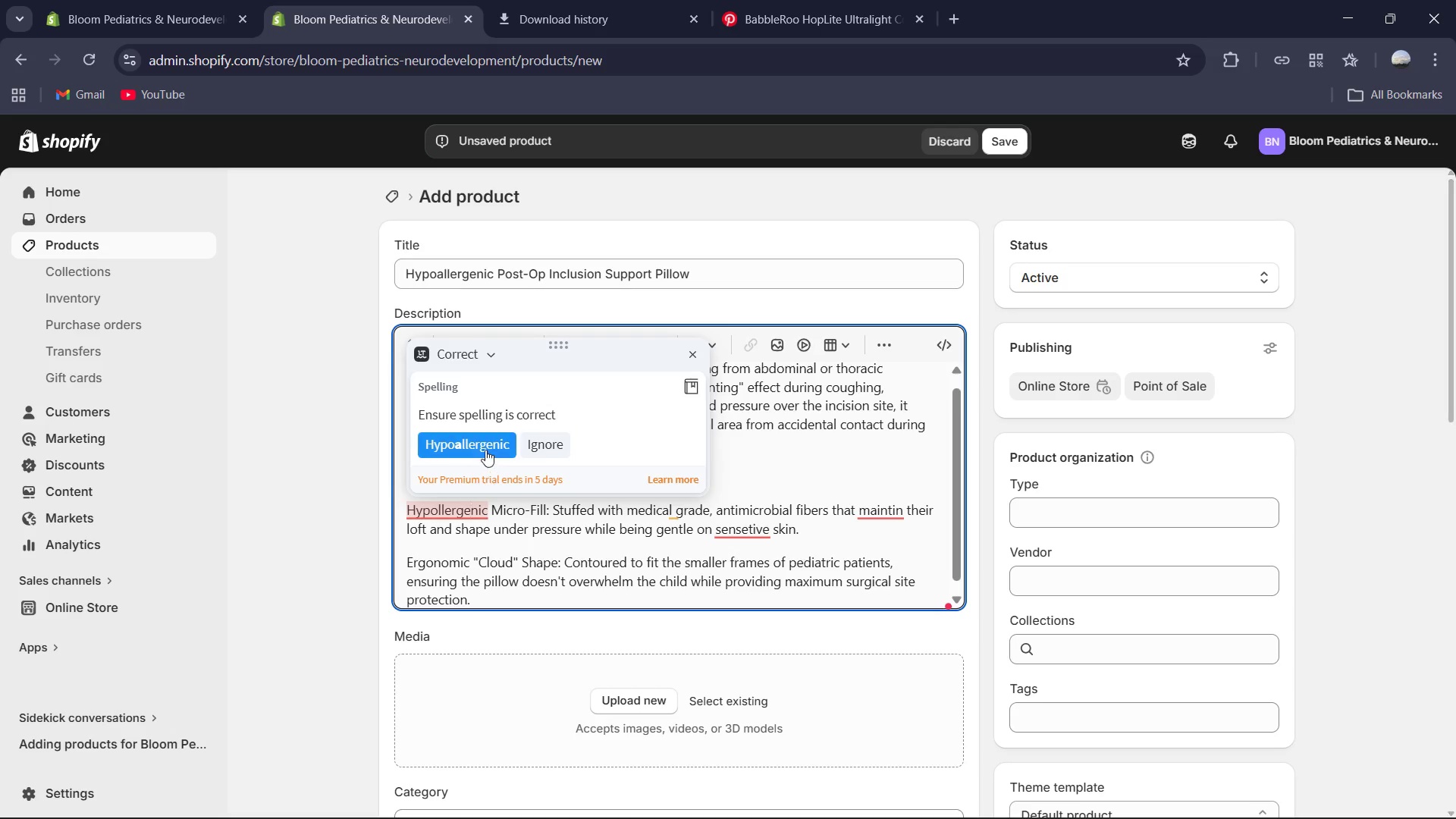 
left_click([485, 448])
 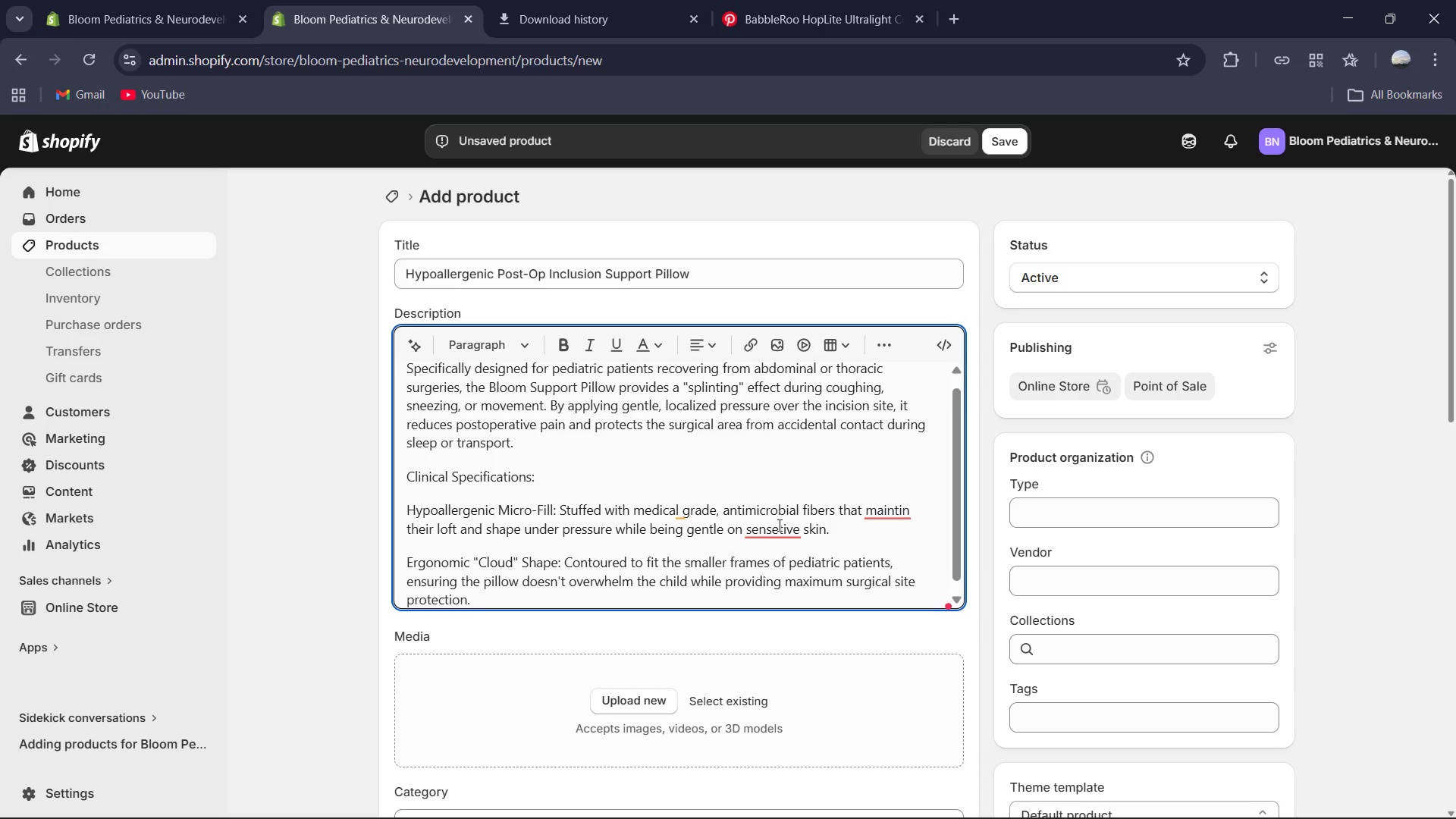 
left_click([778, 528])
 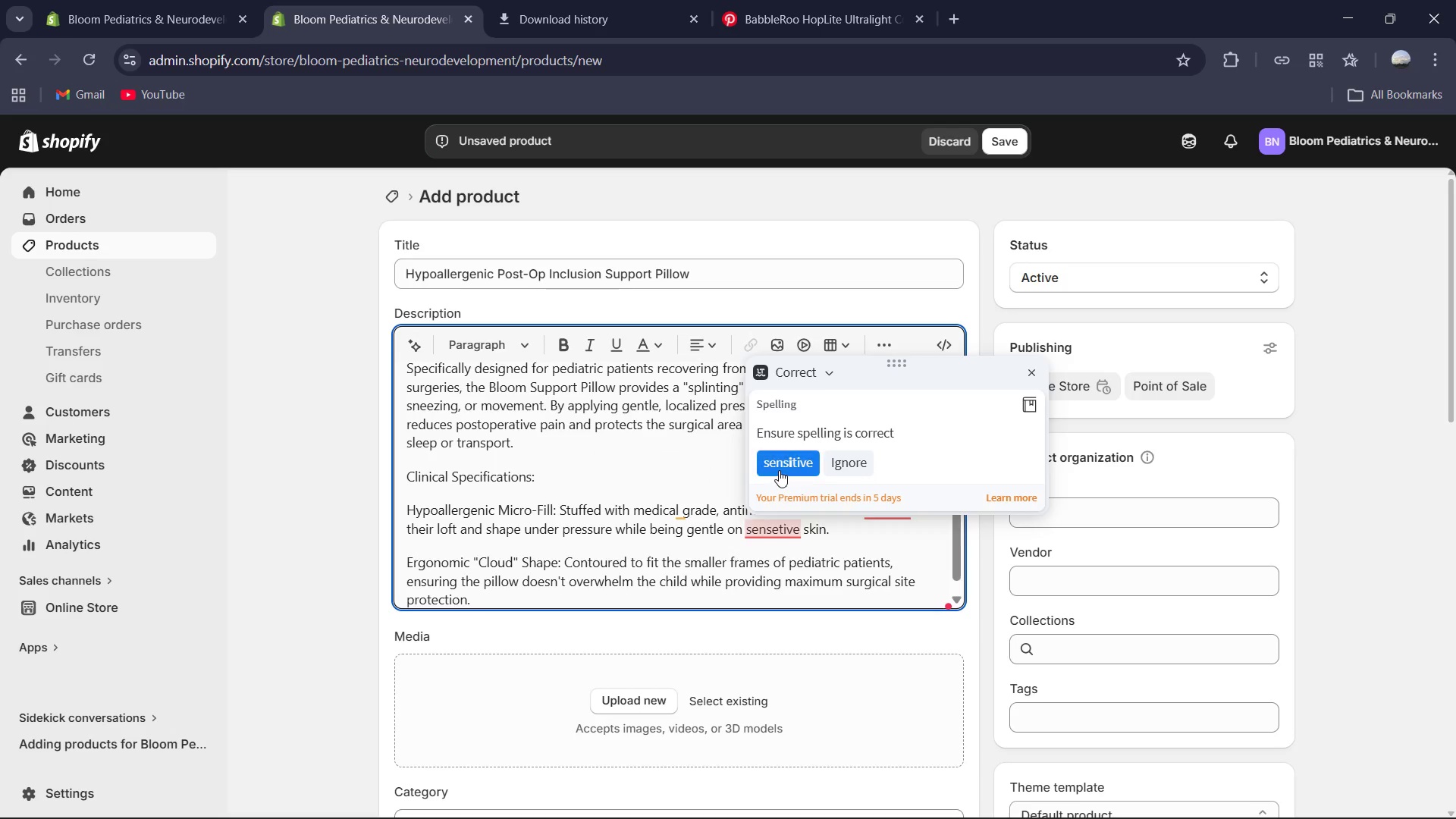 
left_click([779, 470])
 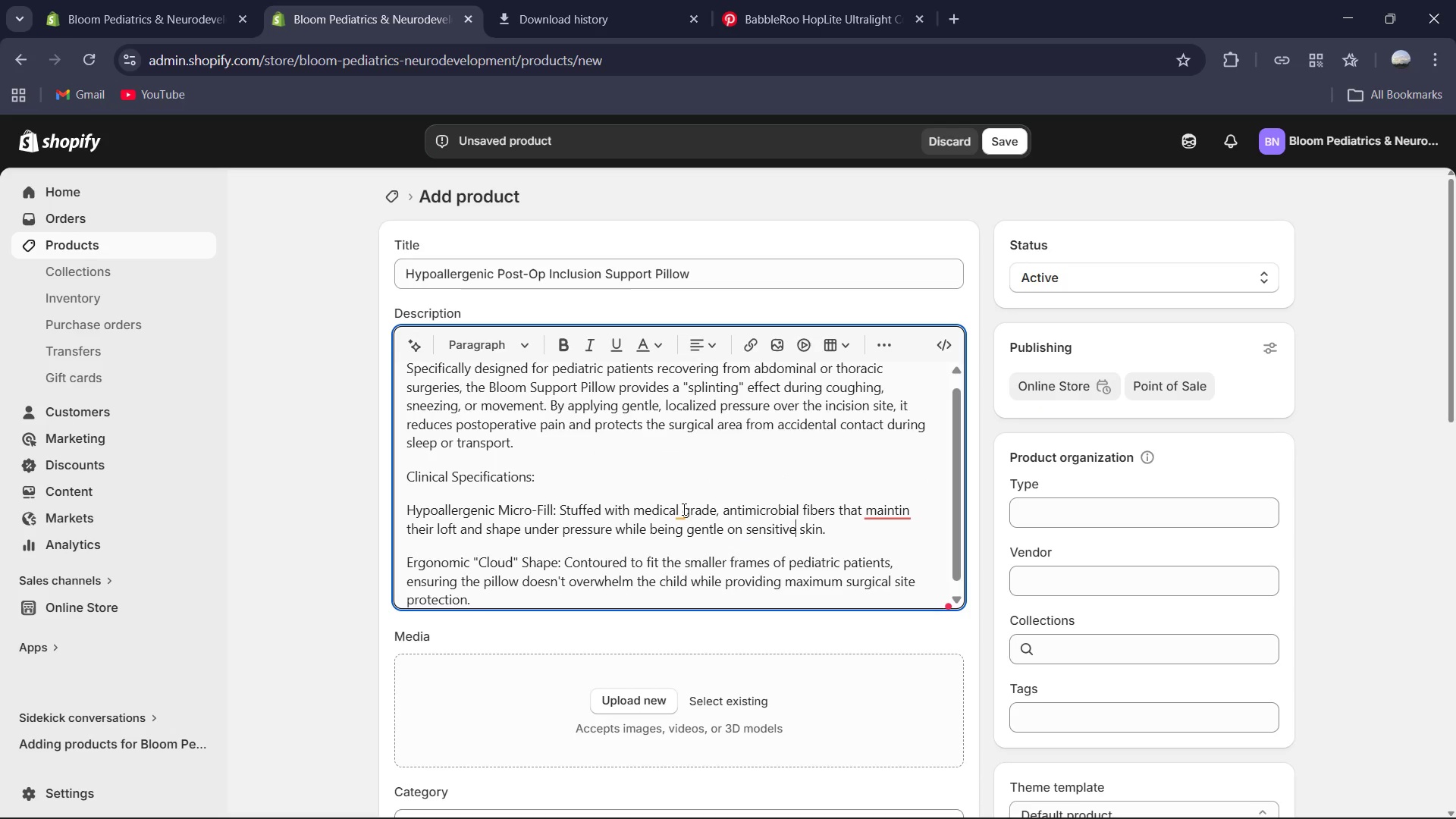 
left_click([681, 509])
 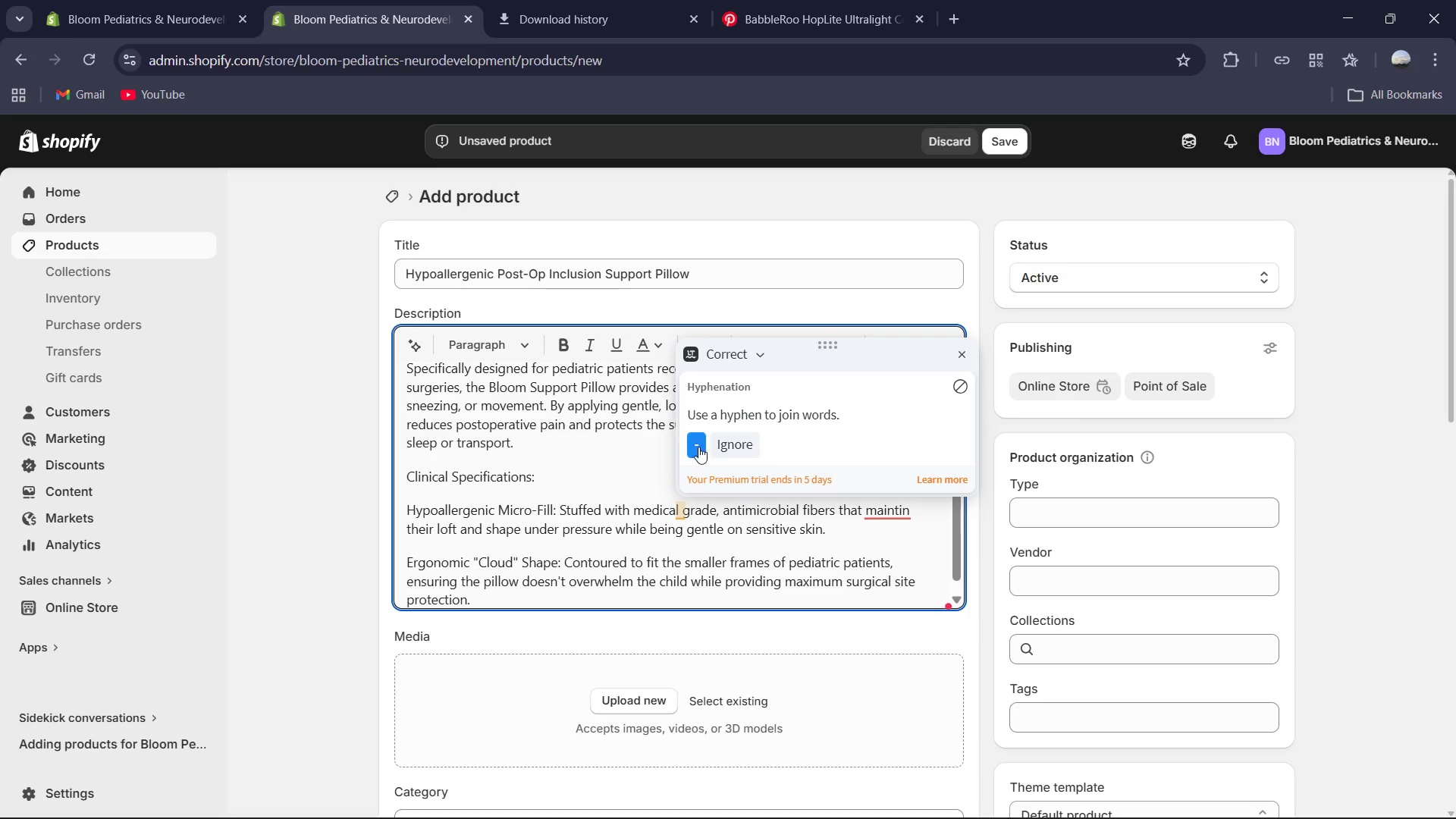 
left_click_drag(start_coordinate=[696, 452], to_coordinate=[688, 443])
 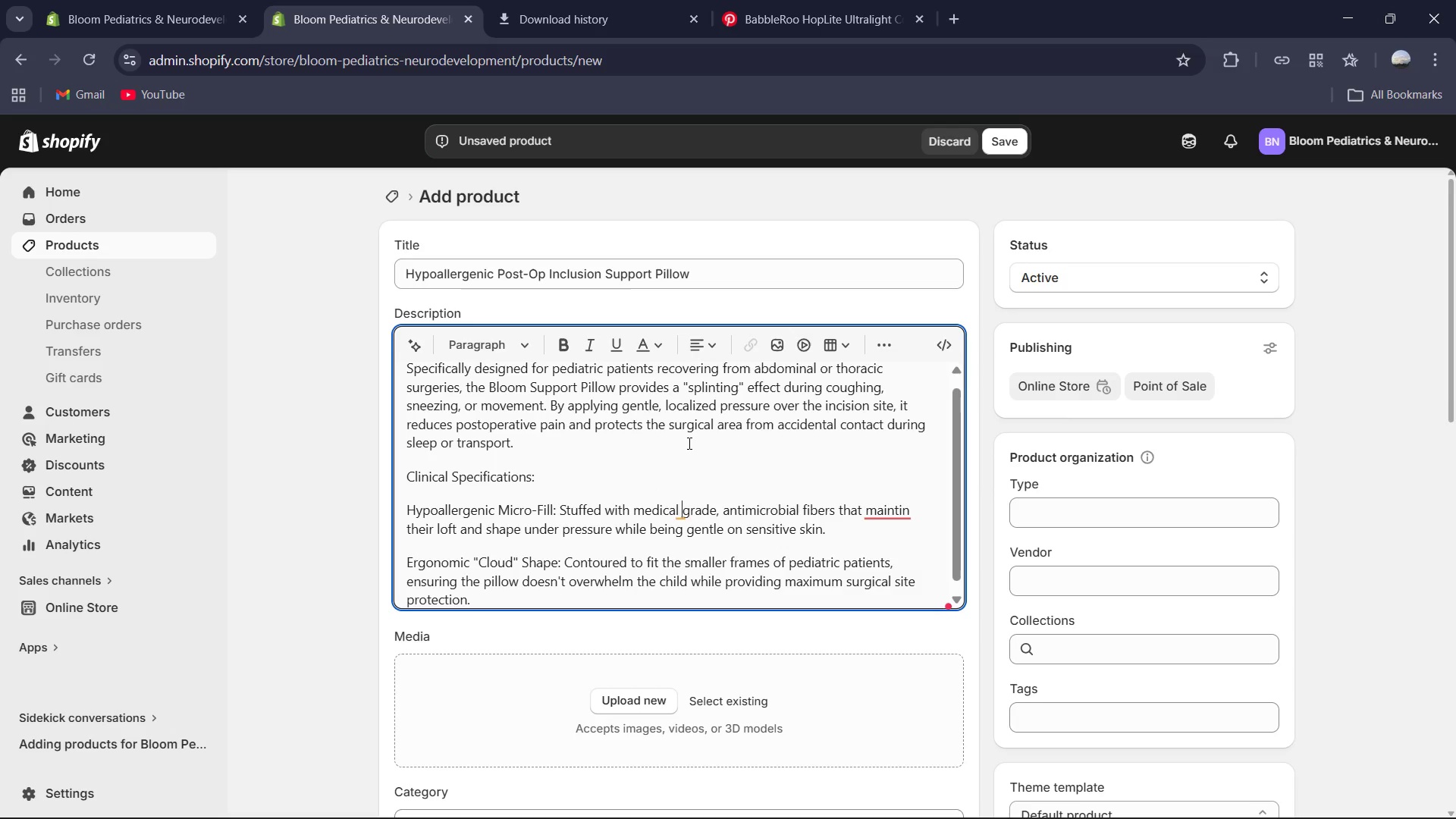 
left_click([688, 443])
 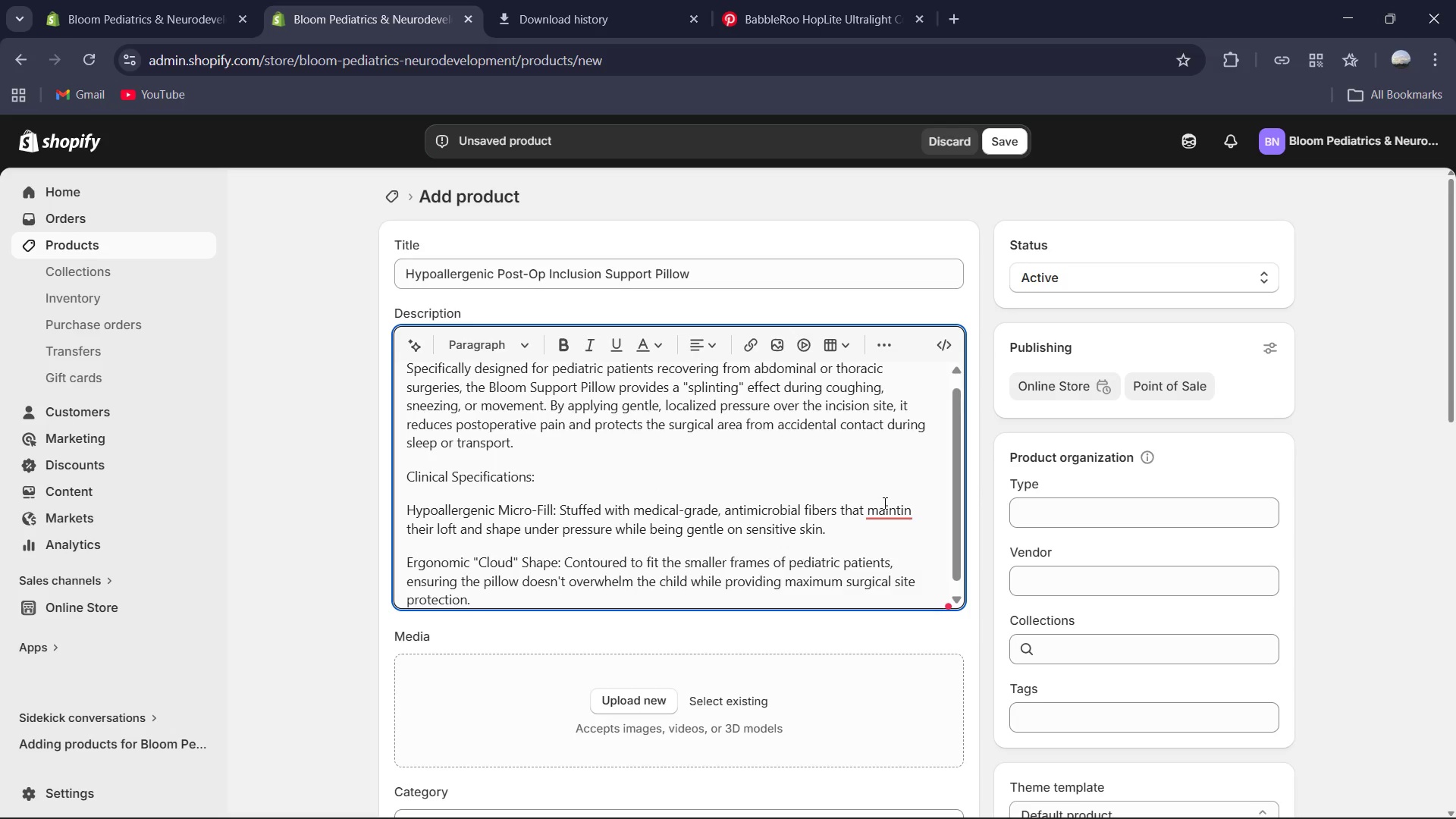 
left_click([883, 503])
 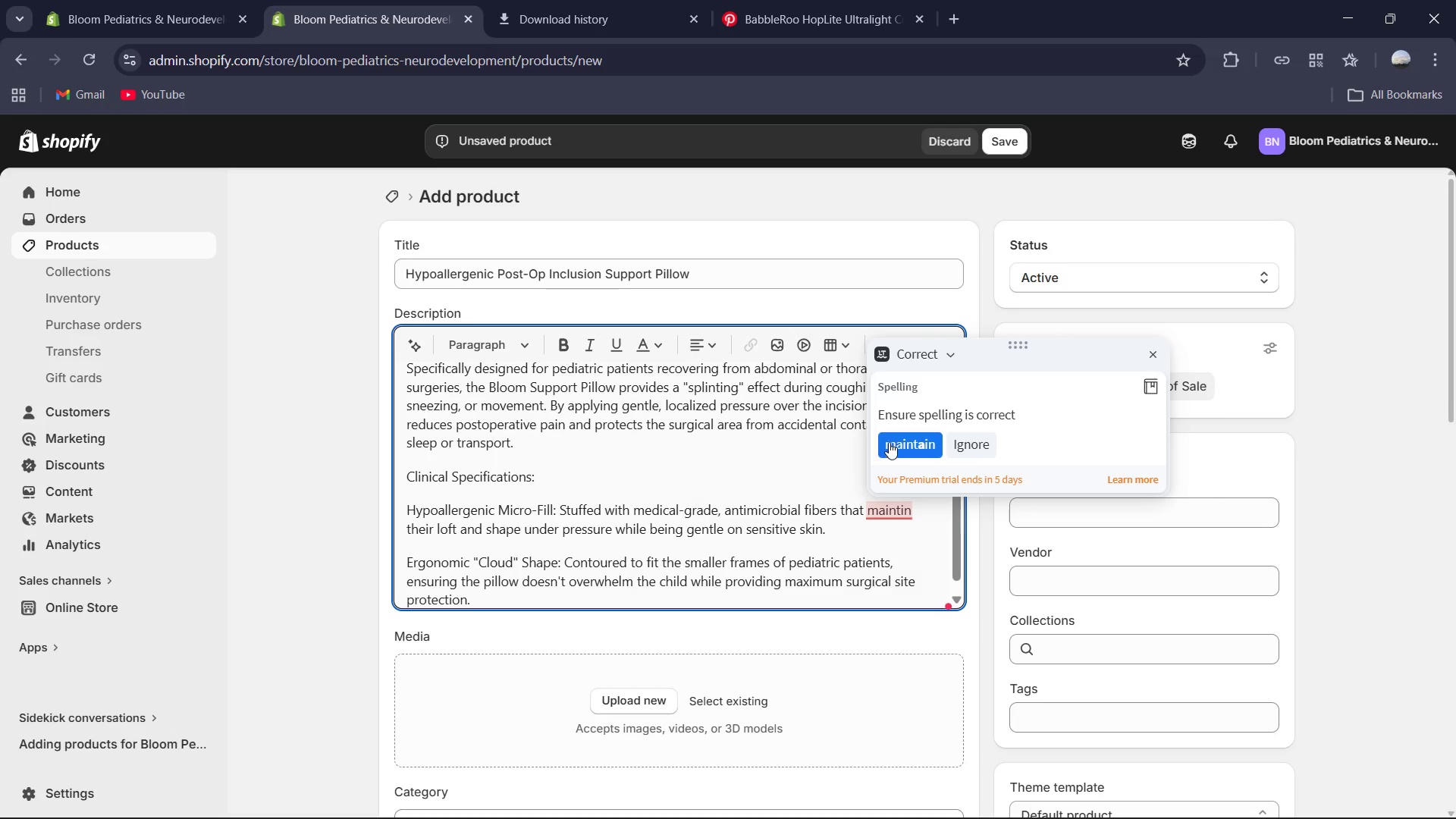 
left_click([893, 441])
 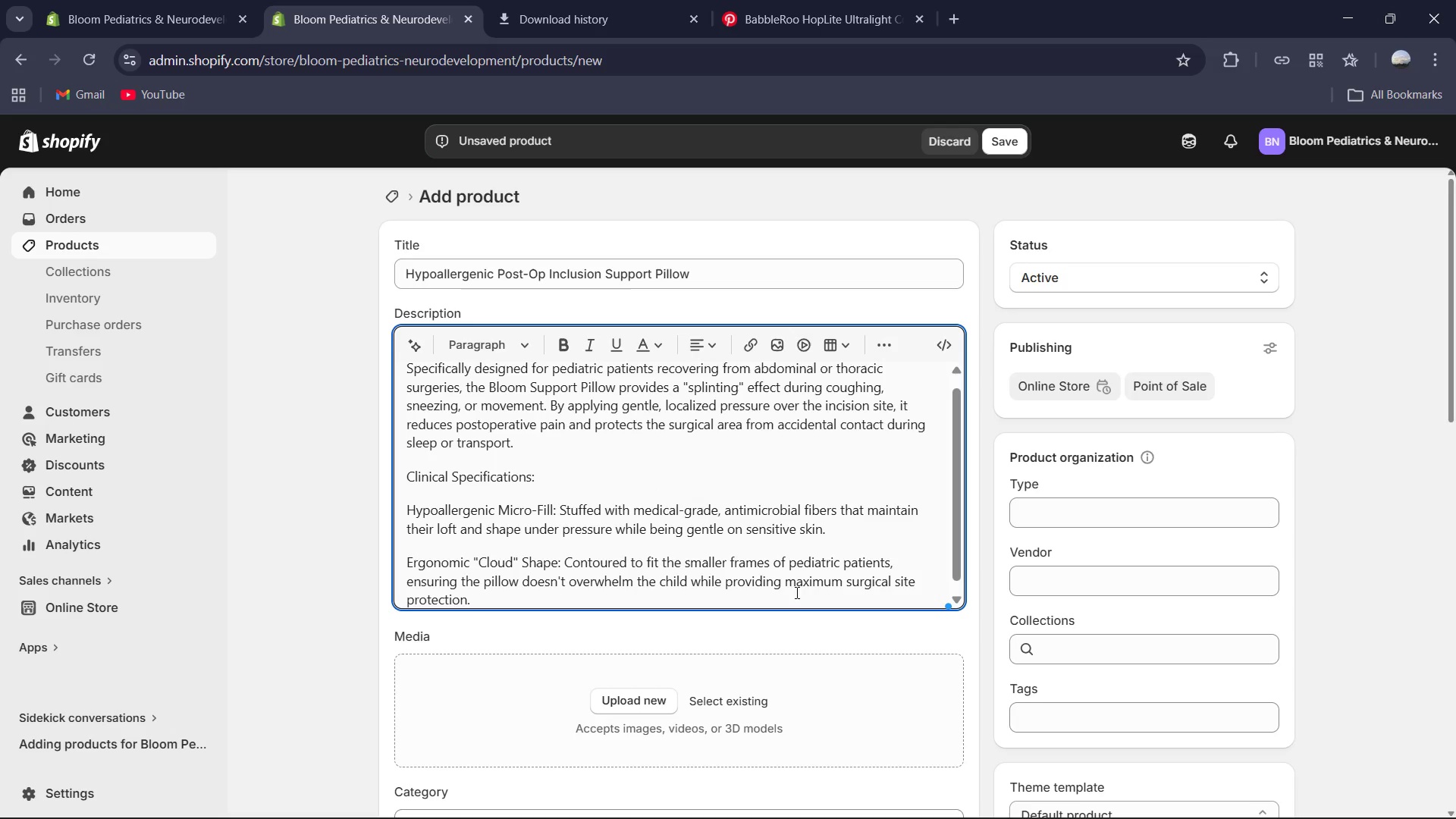 
left_click([709, 599])
 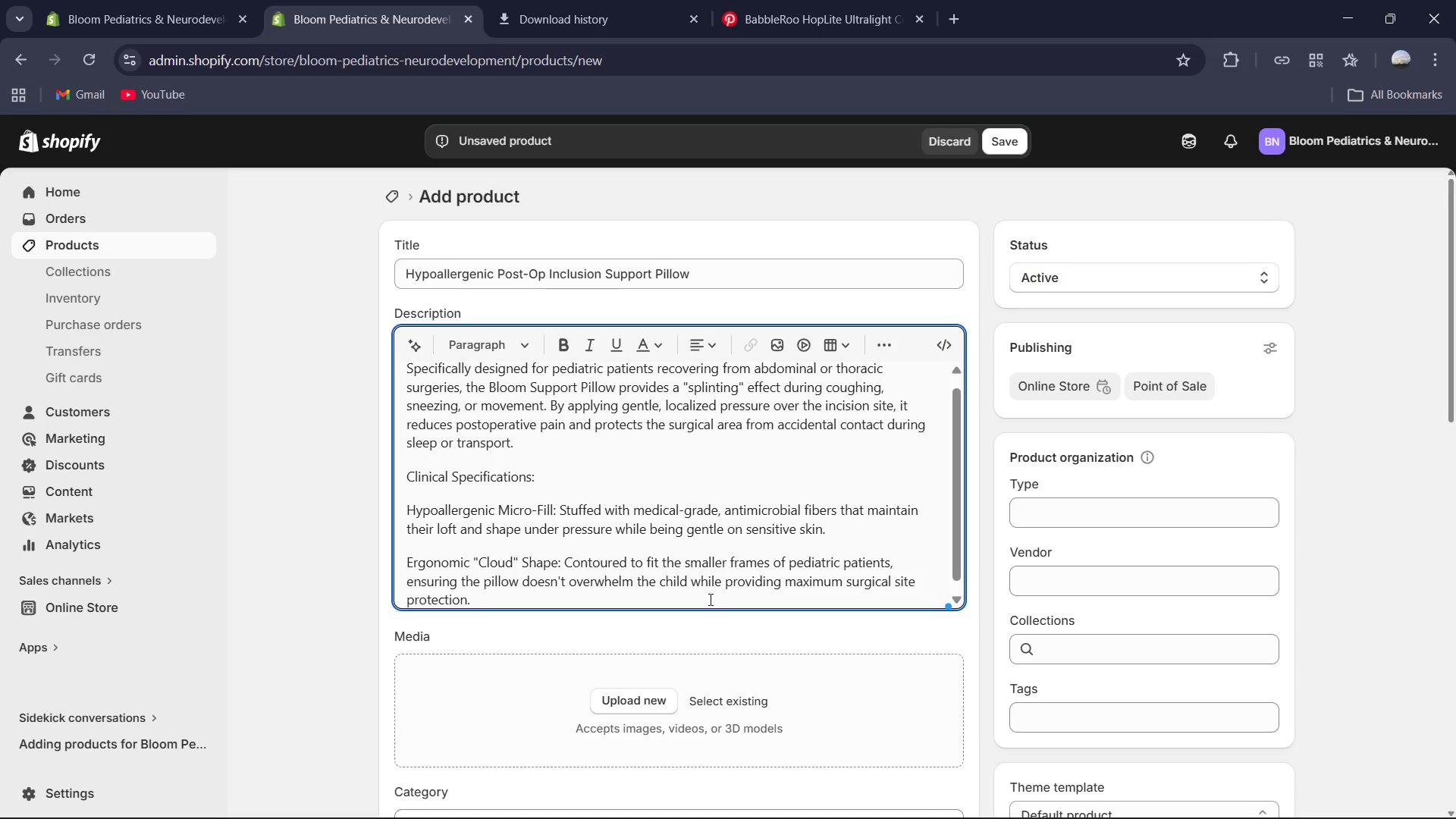 
key(Shift+ShiftRight)
 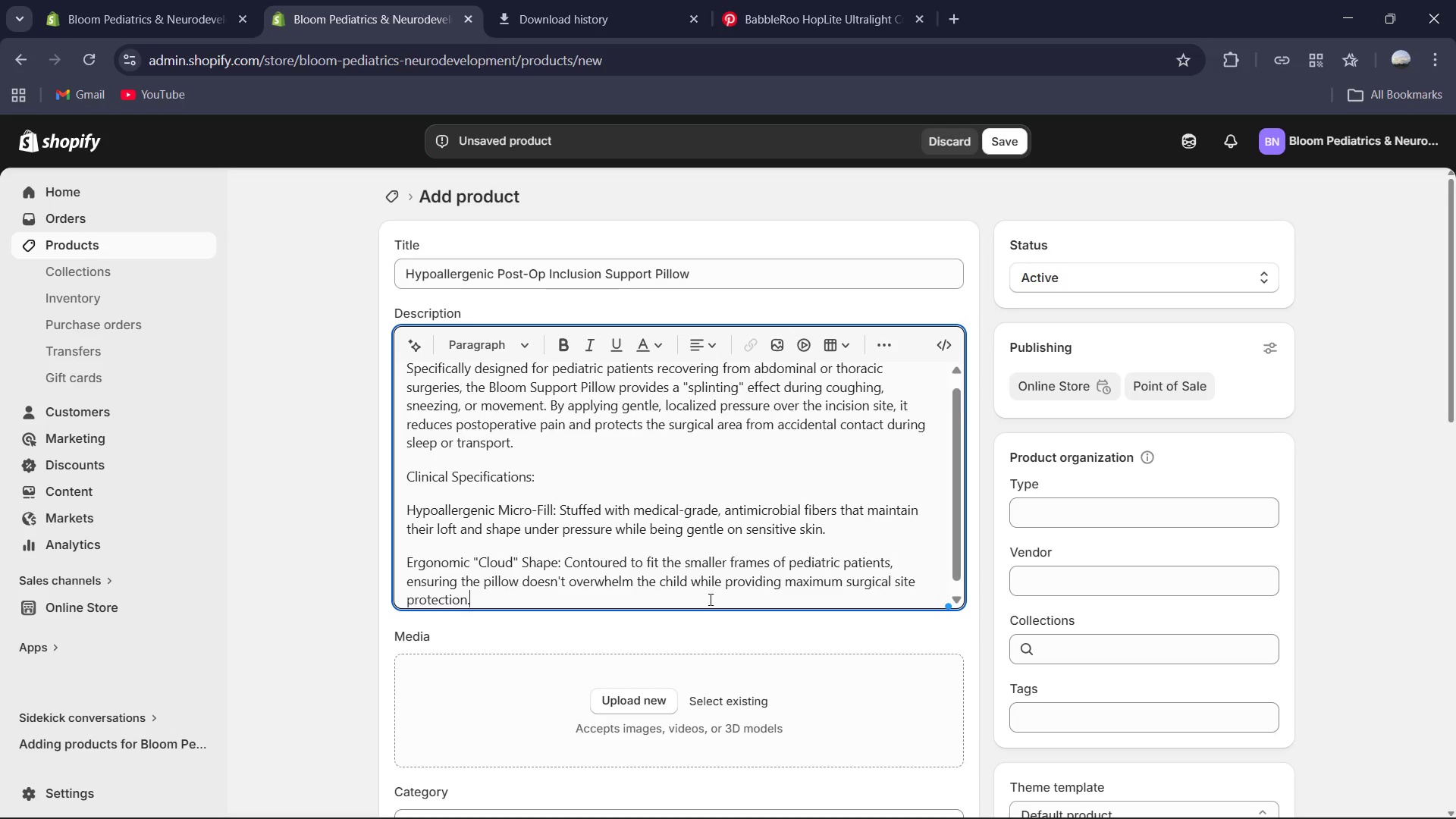 
key(Enter)
 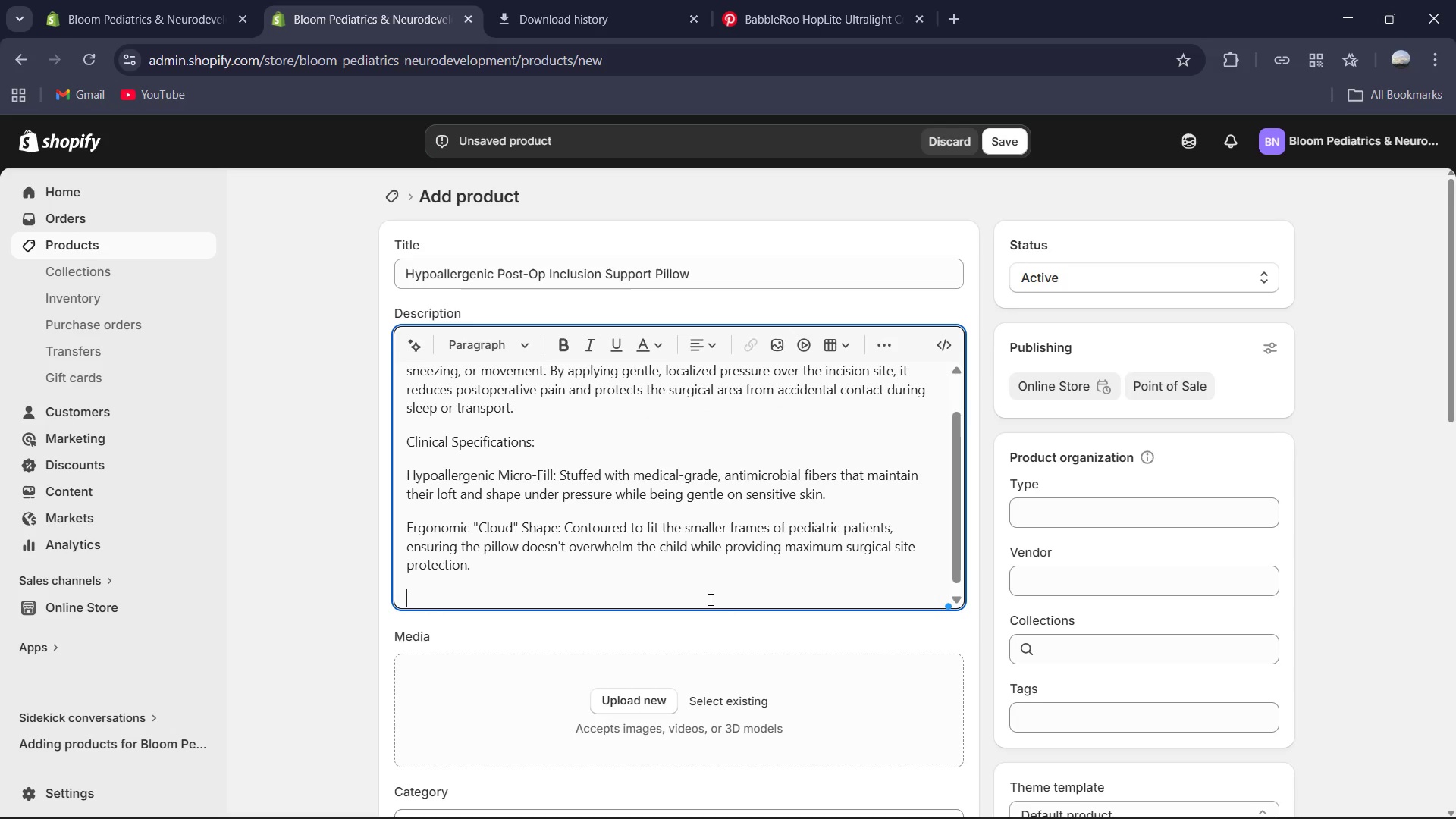 
type(Removable Clinical Cover: Includes a machine-washable, fluid )
key(Backspace)
type(-resistant cover that stands up to clinical cleanijg protocols.)
 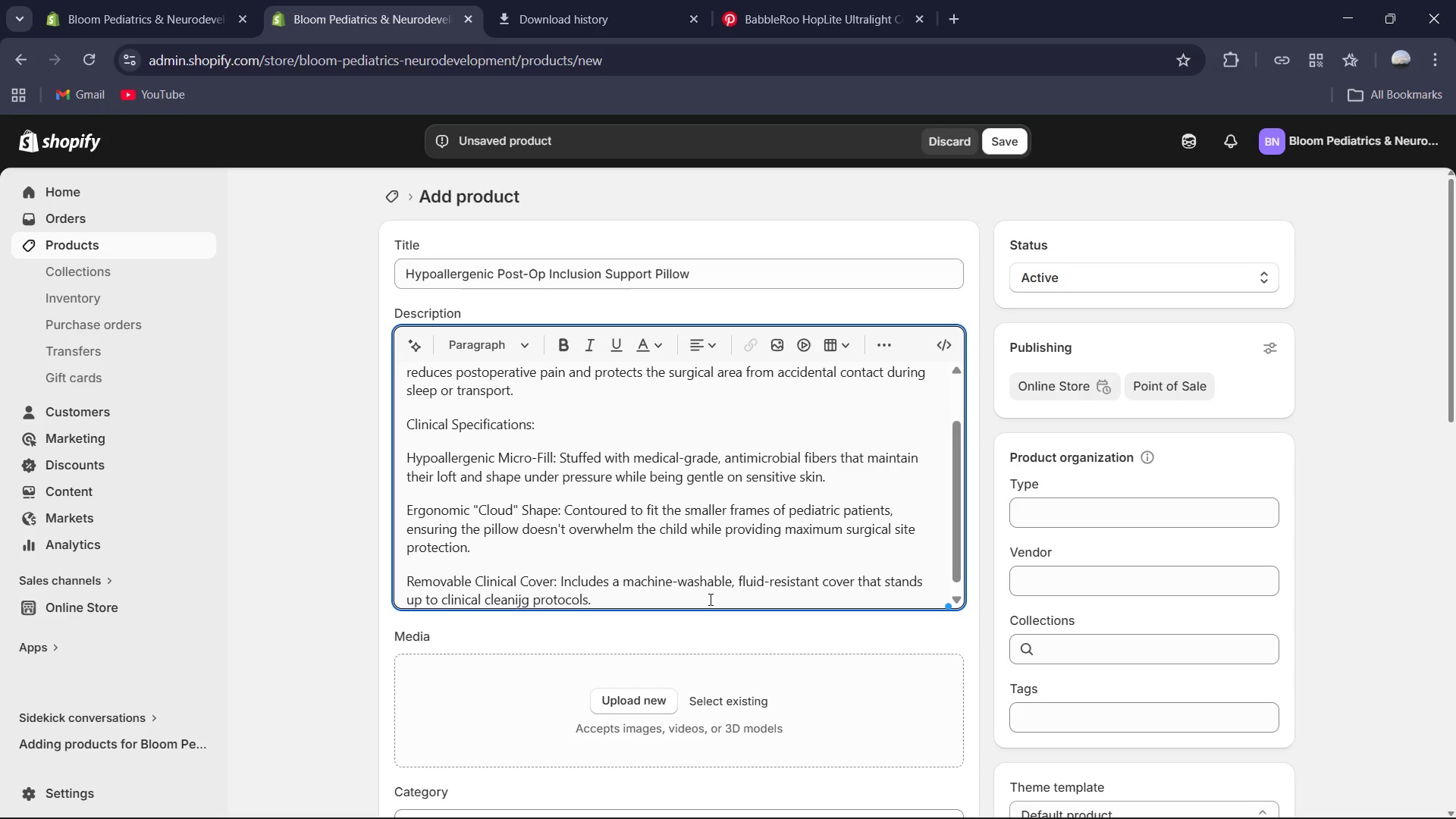 
left_click([522, 590])
 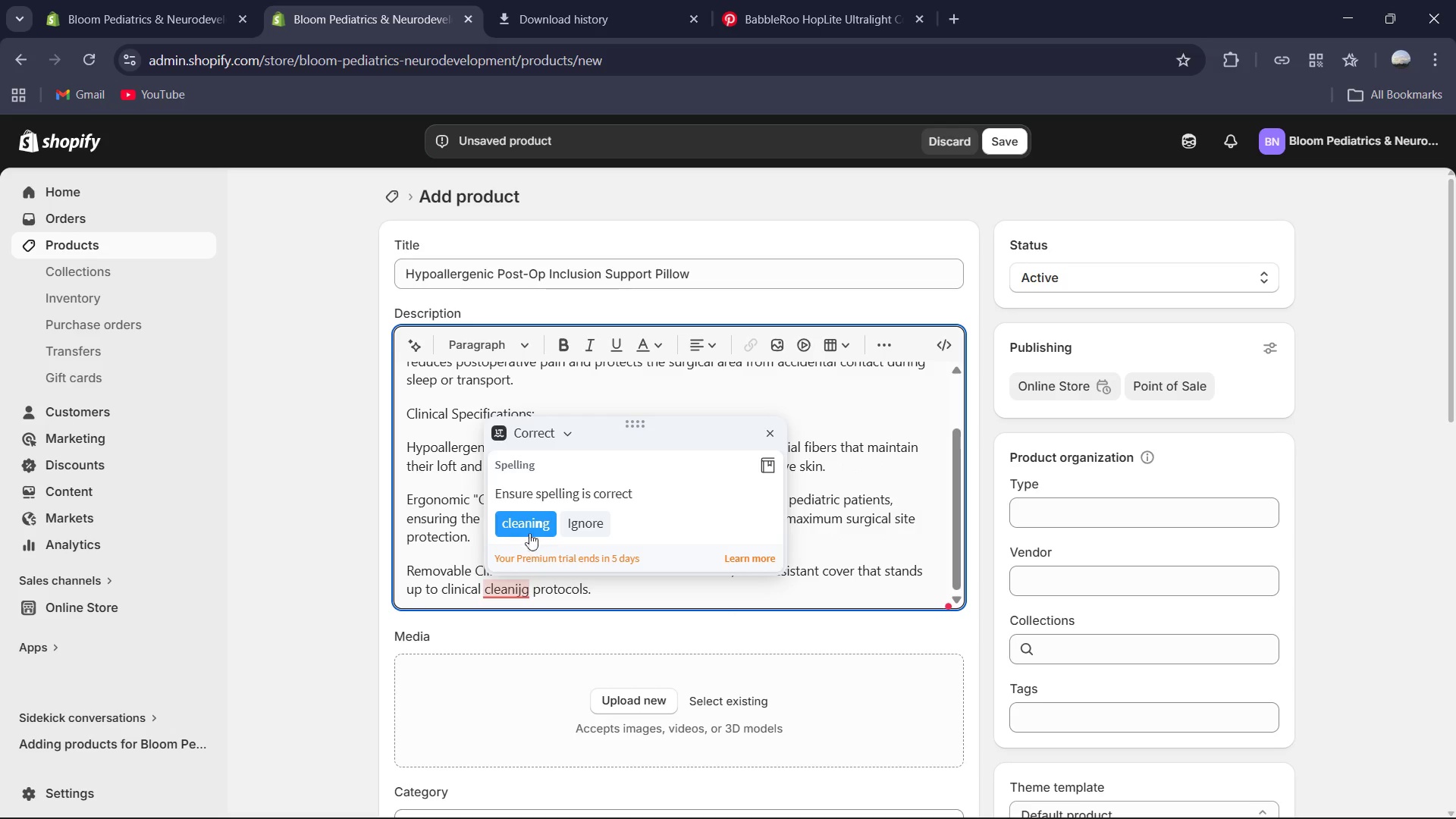 
left_click([530, 528])
 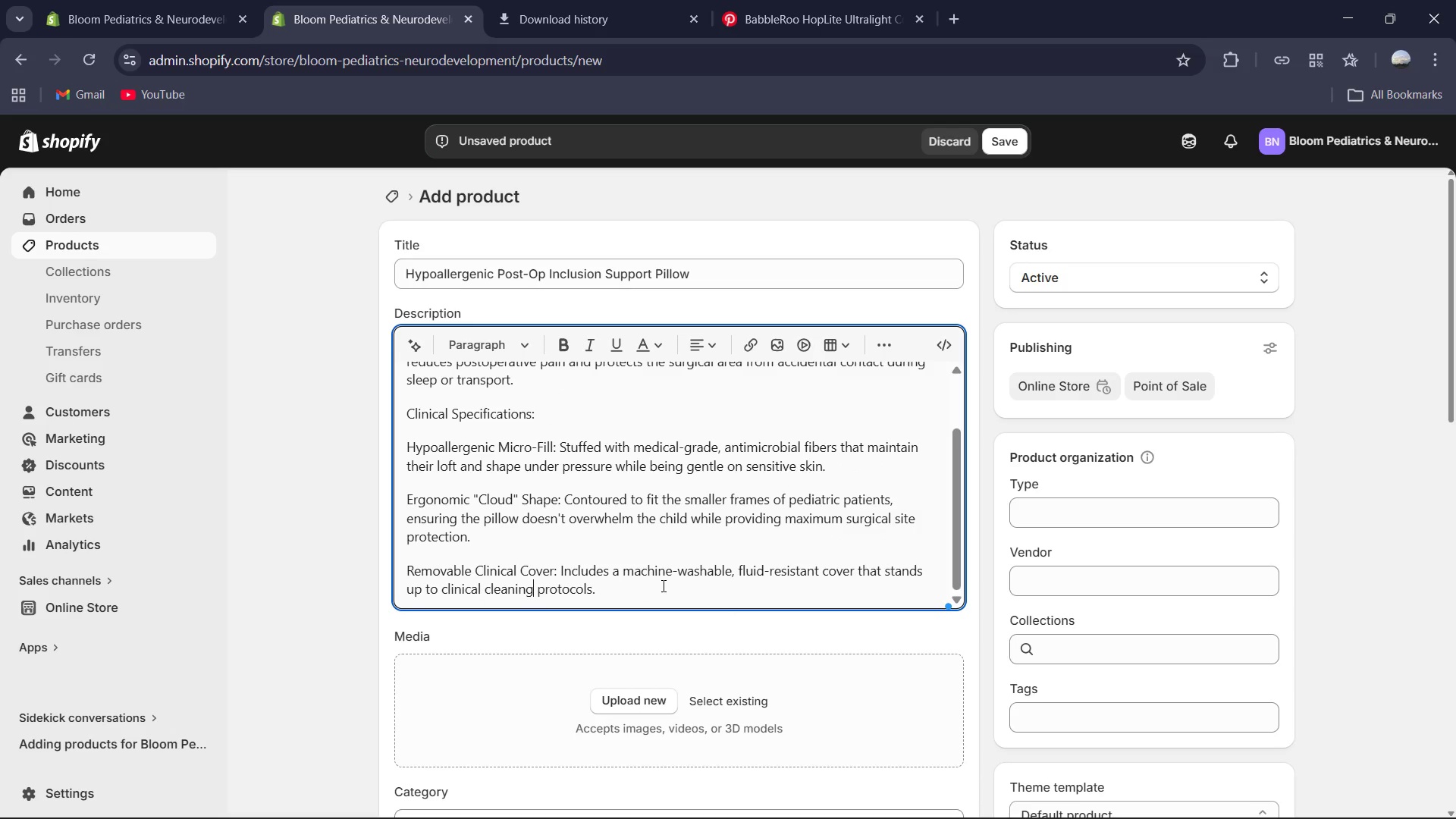 
left_click([662, 585])
 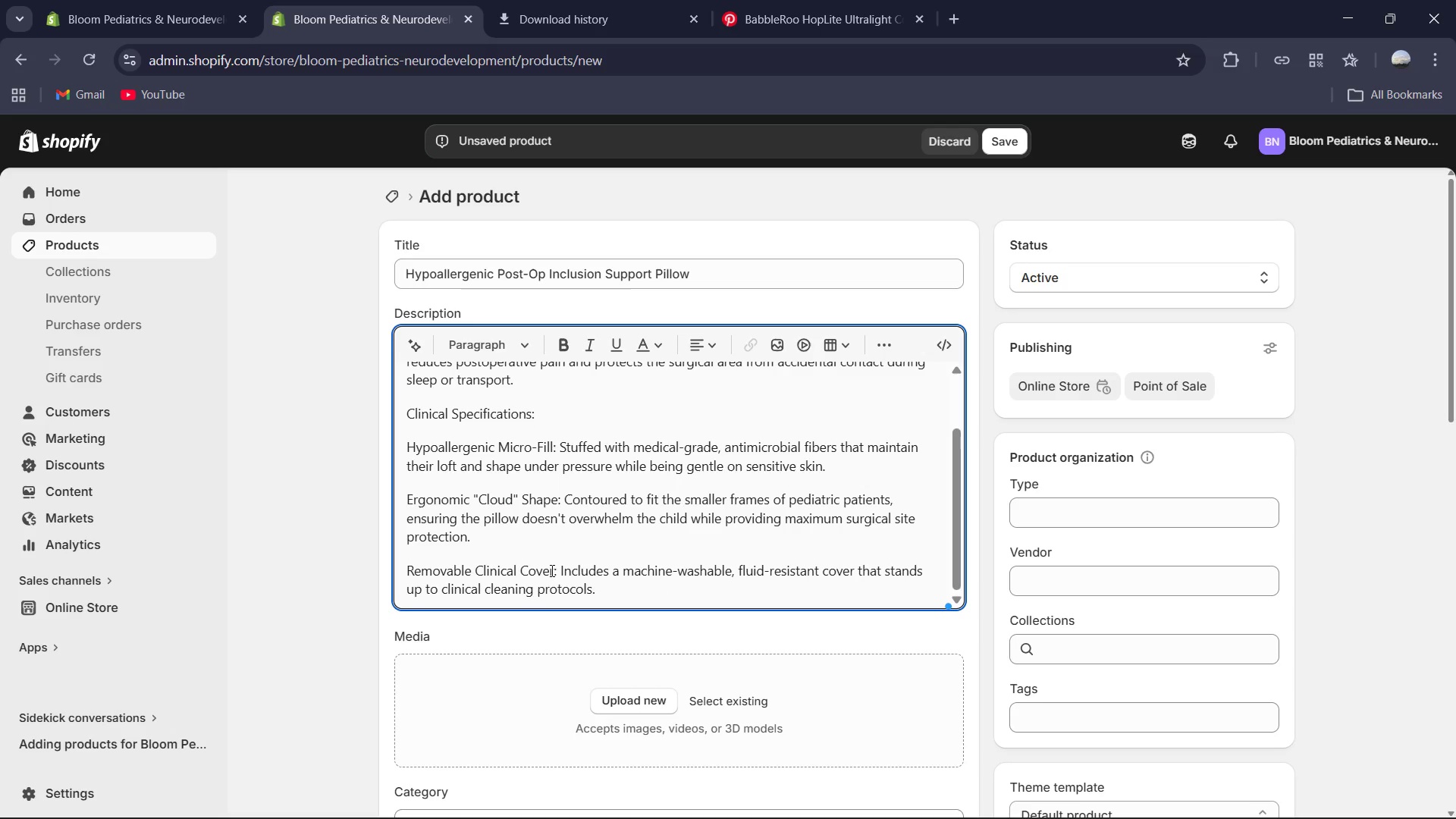 
left_click_drag(start_coordinate=[563, 570], to_coordinate=[466, 553])
 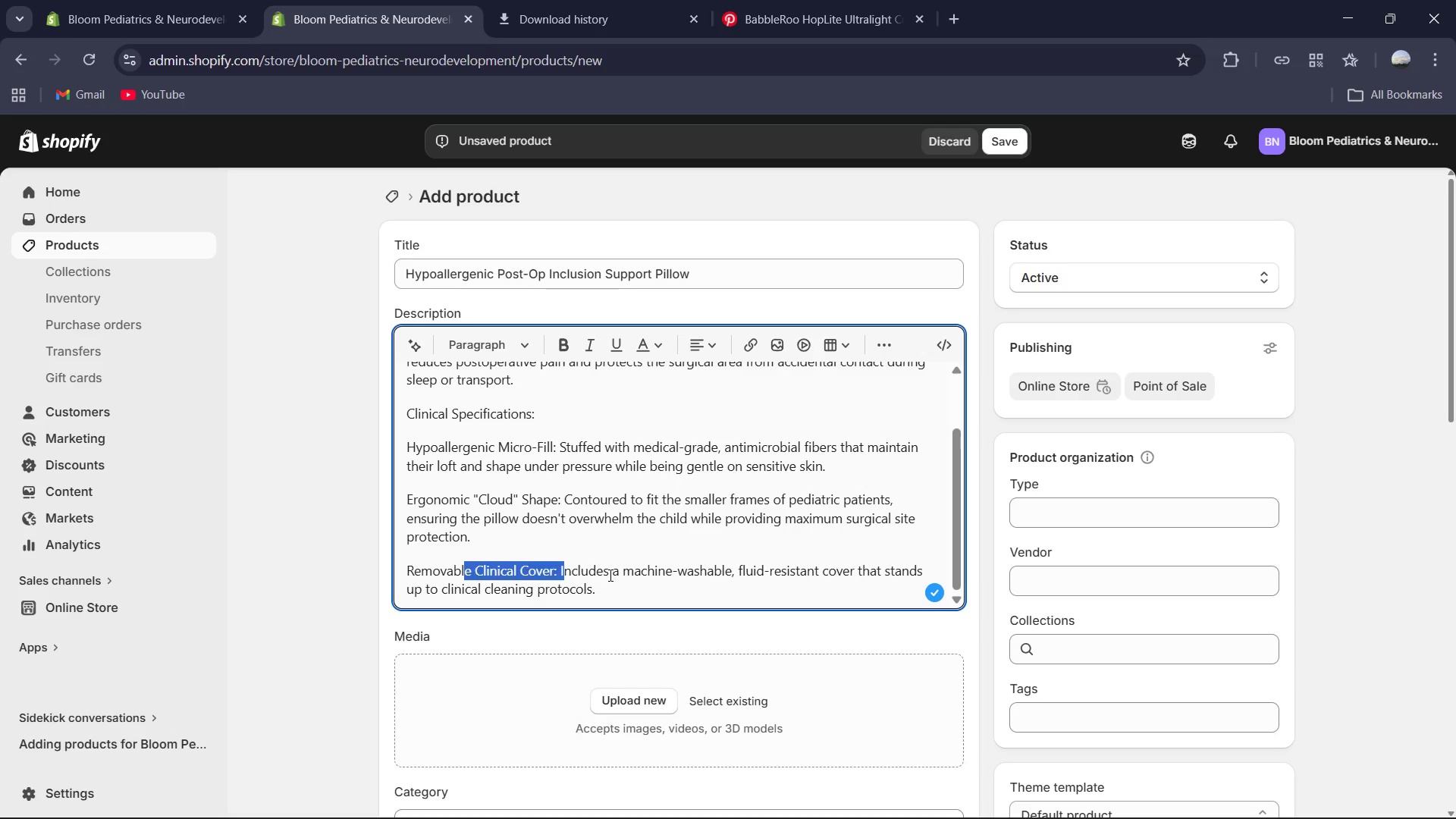 
left_click([609, 575])
 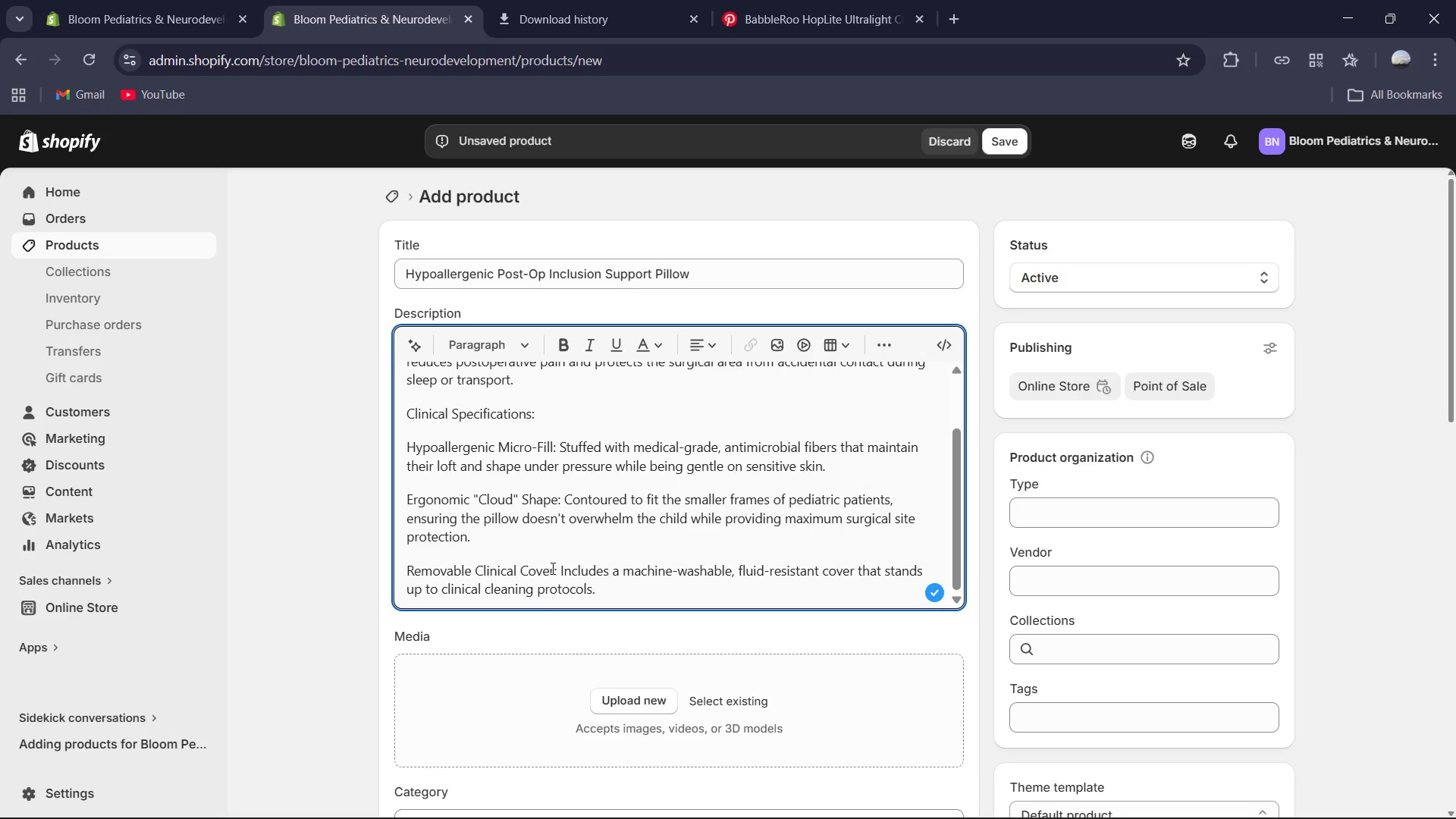 
left_click_drag(start_coordinate=[553, 568], to_coordinate=[483, 561])
 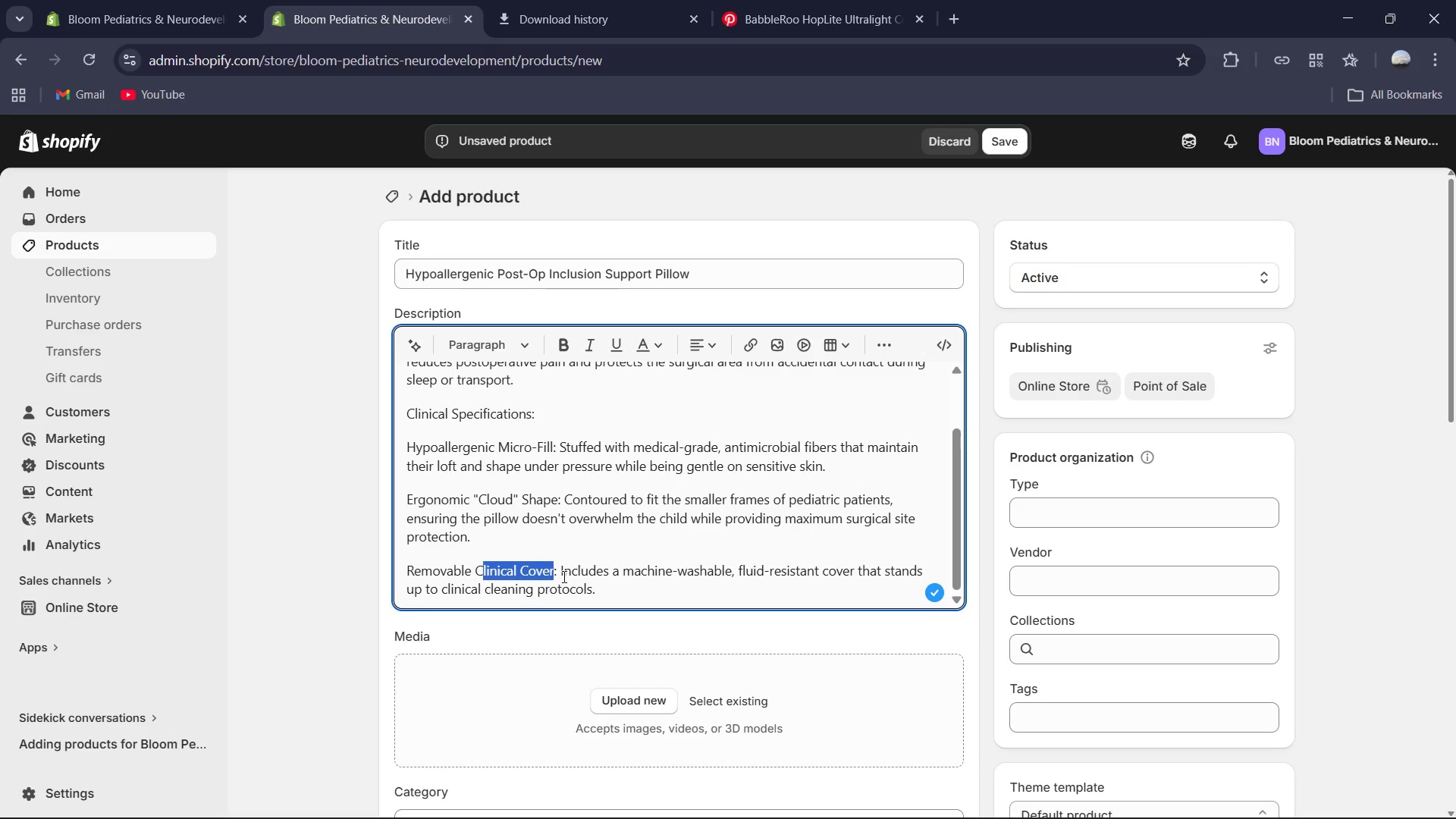 
left_click([563, 576])
 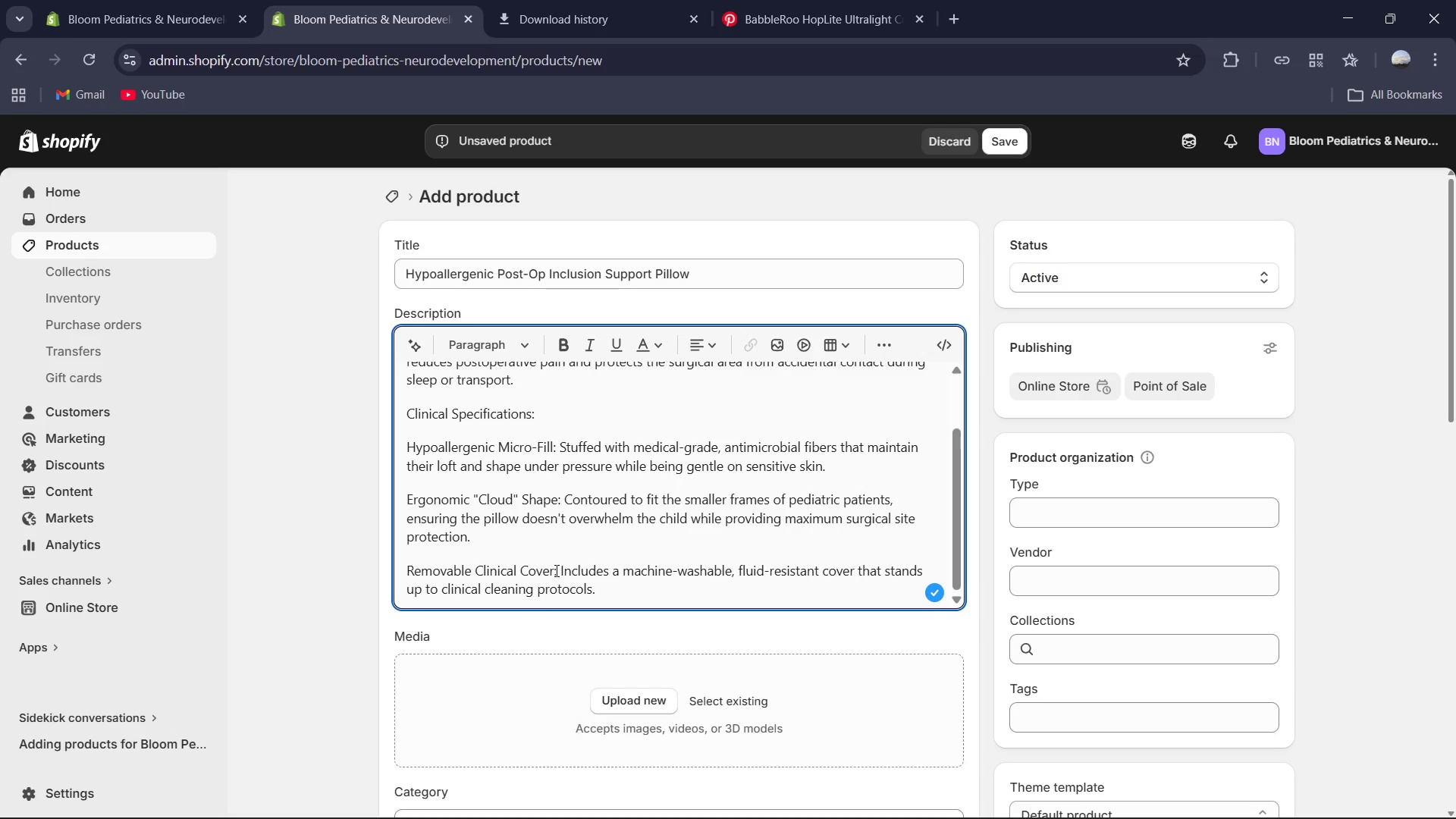 
left_click_drag(start_coordinate=[555, 570], to_coordinate=[507, 563])
 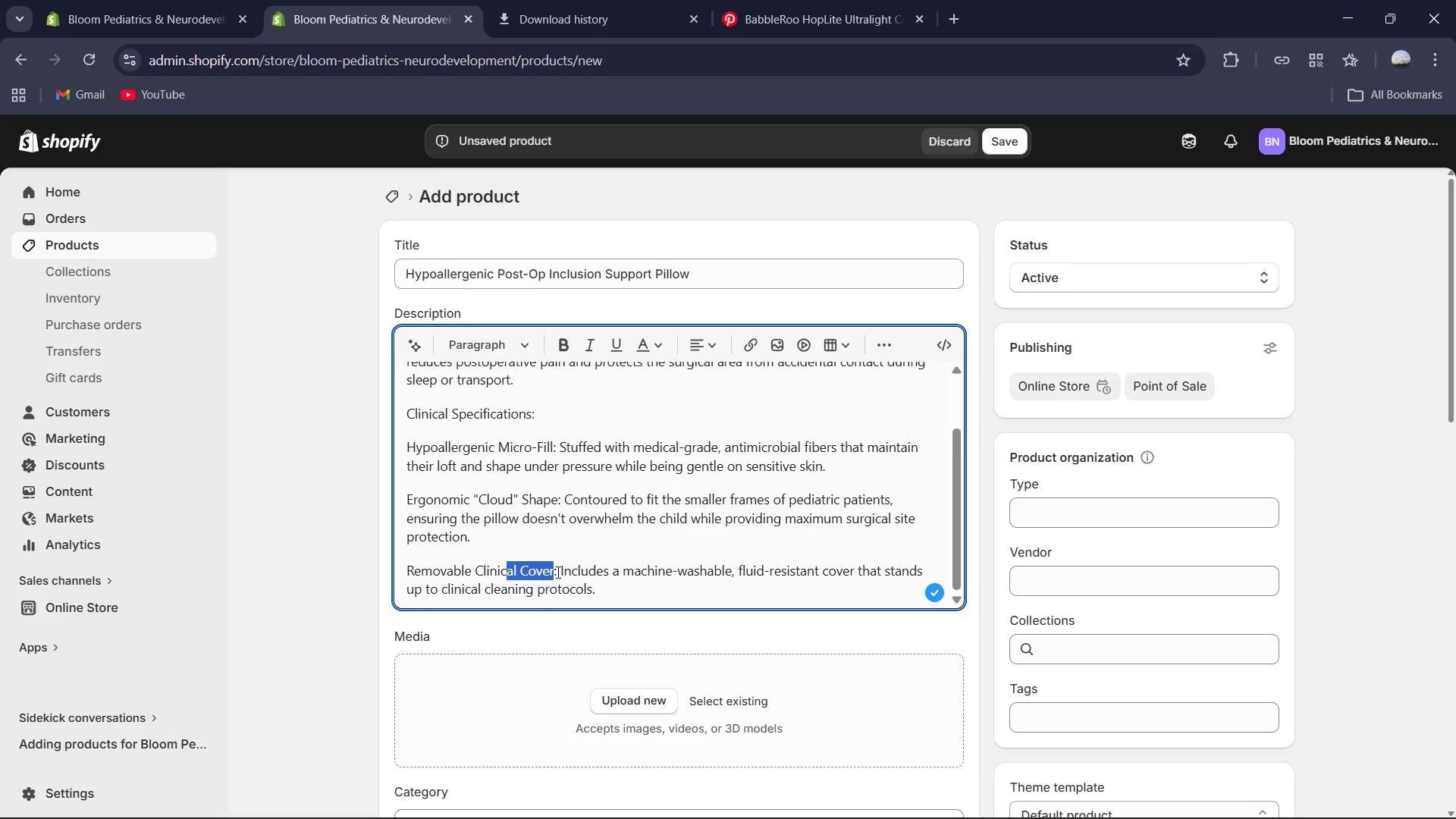 
left_click([557, 572])
 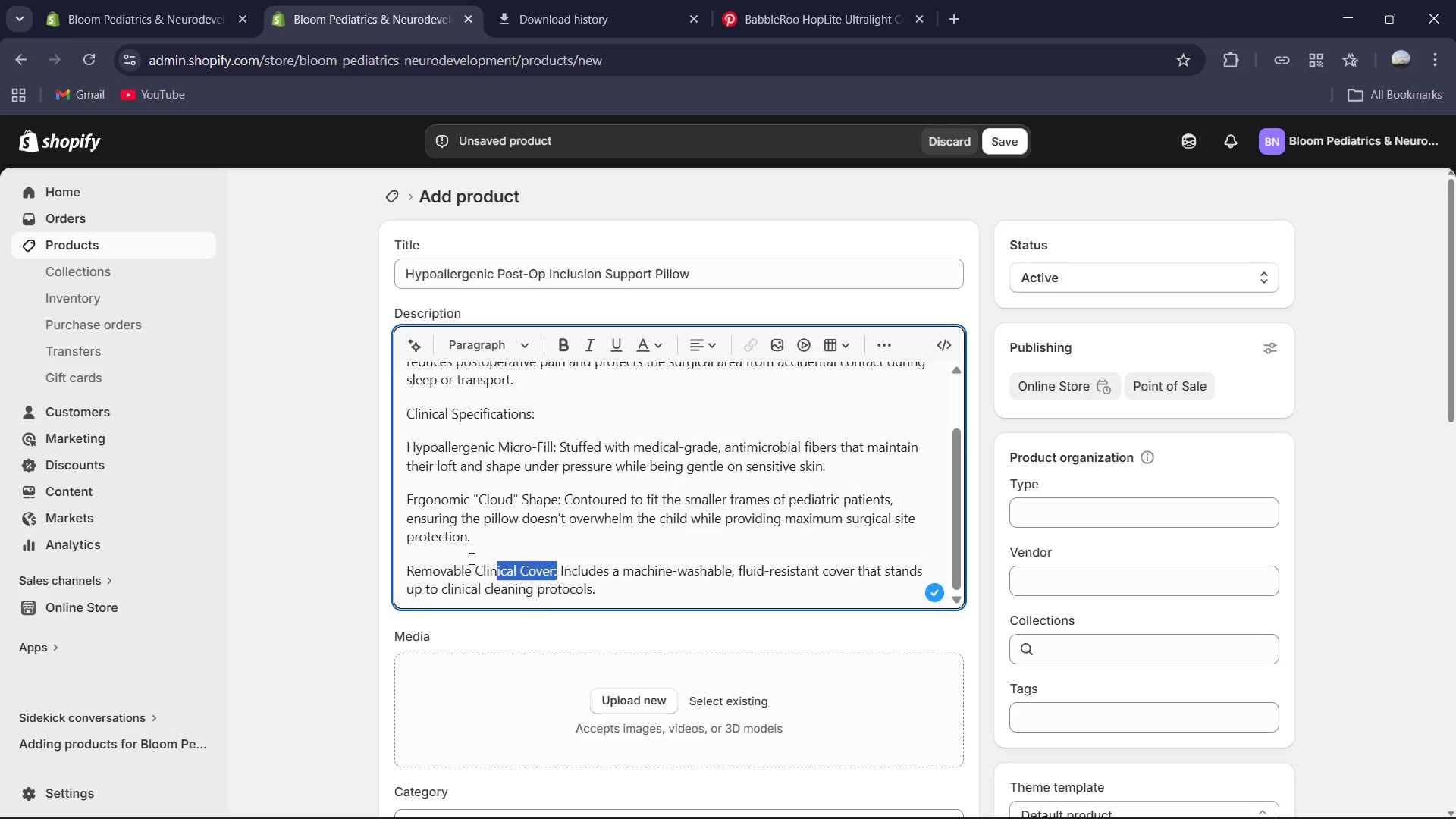 
left_click_drag(start_coordinate=[557, 572], to_coordinate=[400, 562])
 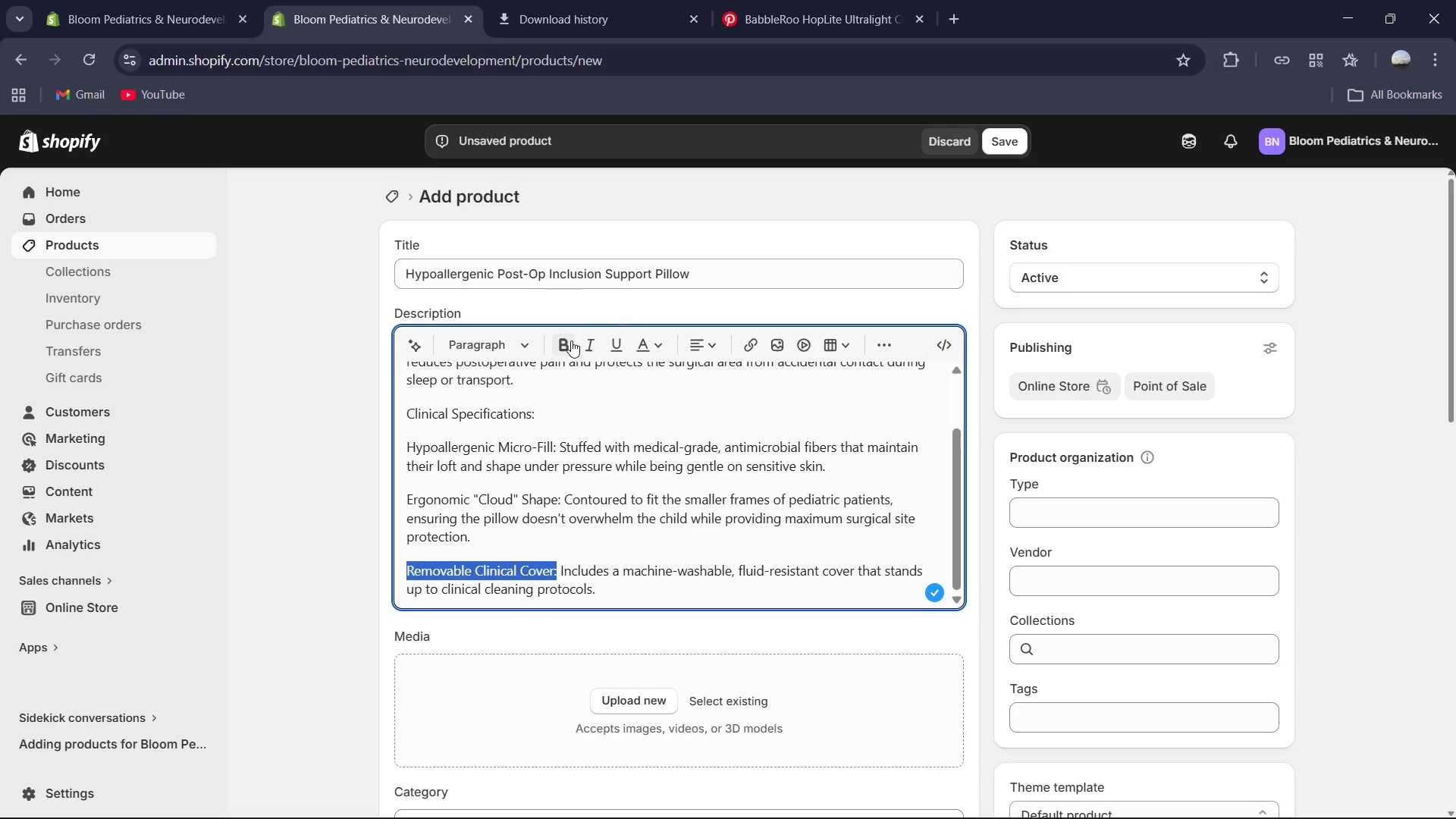 
left_click([568, 340])
 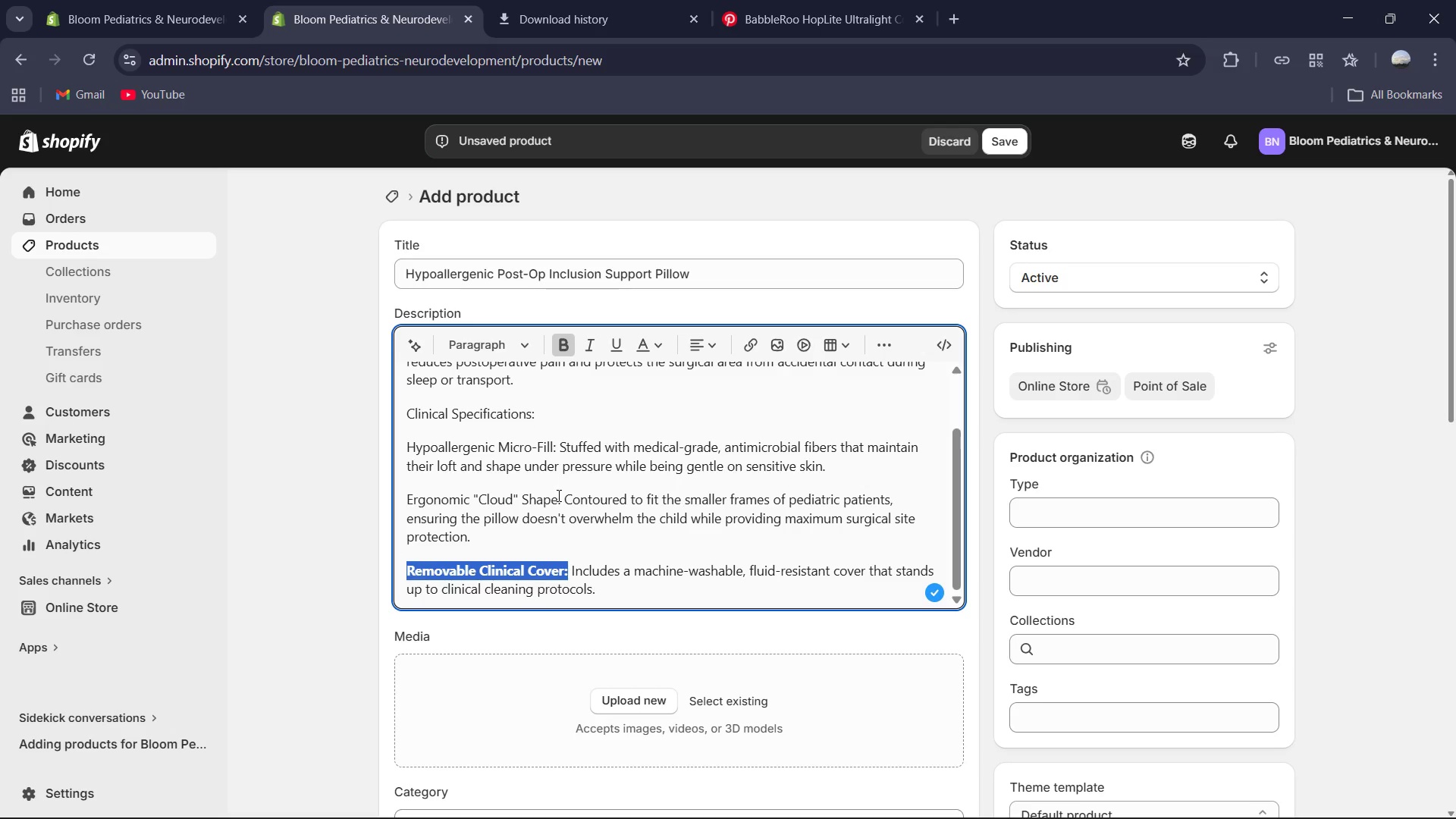 
left_click_drag(start_coordinate=[560, 495], to_coordinate=[379, 483])
 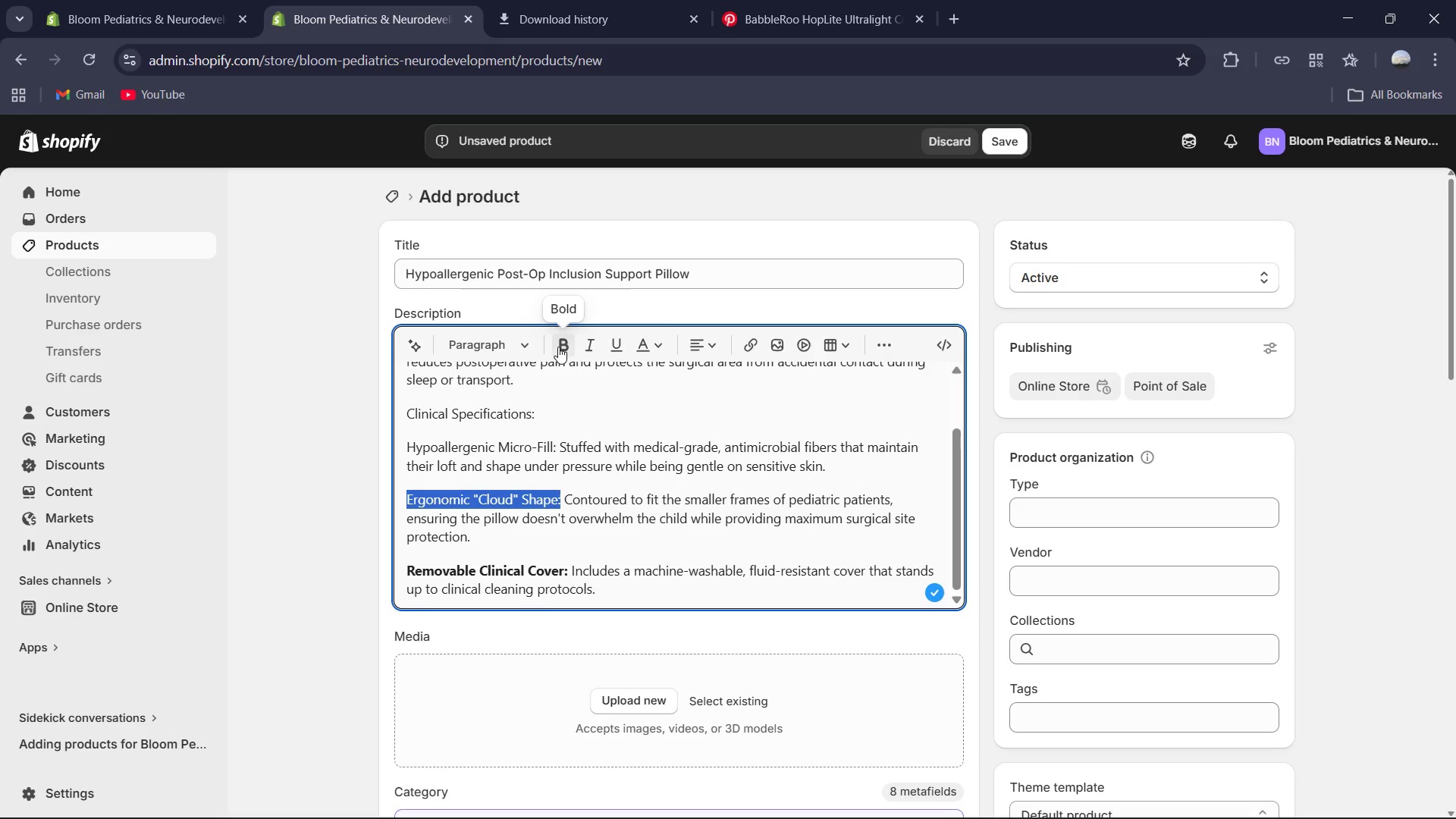 
left_click([557, 346])
 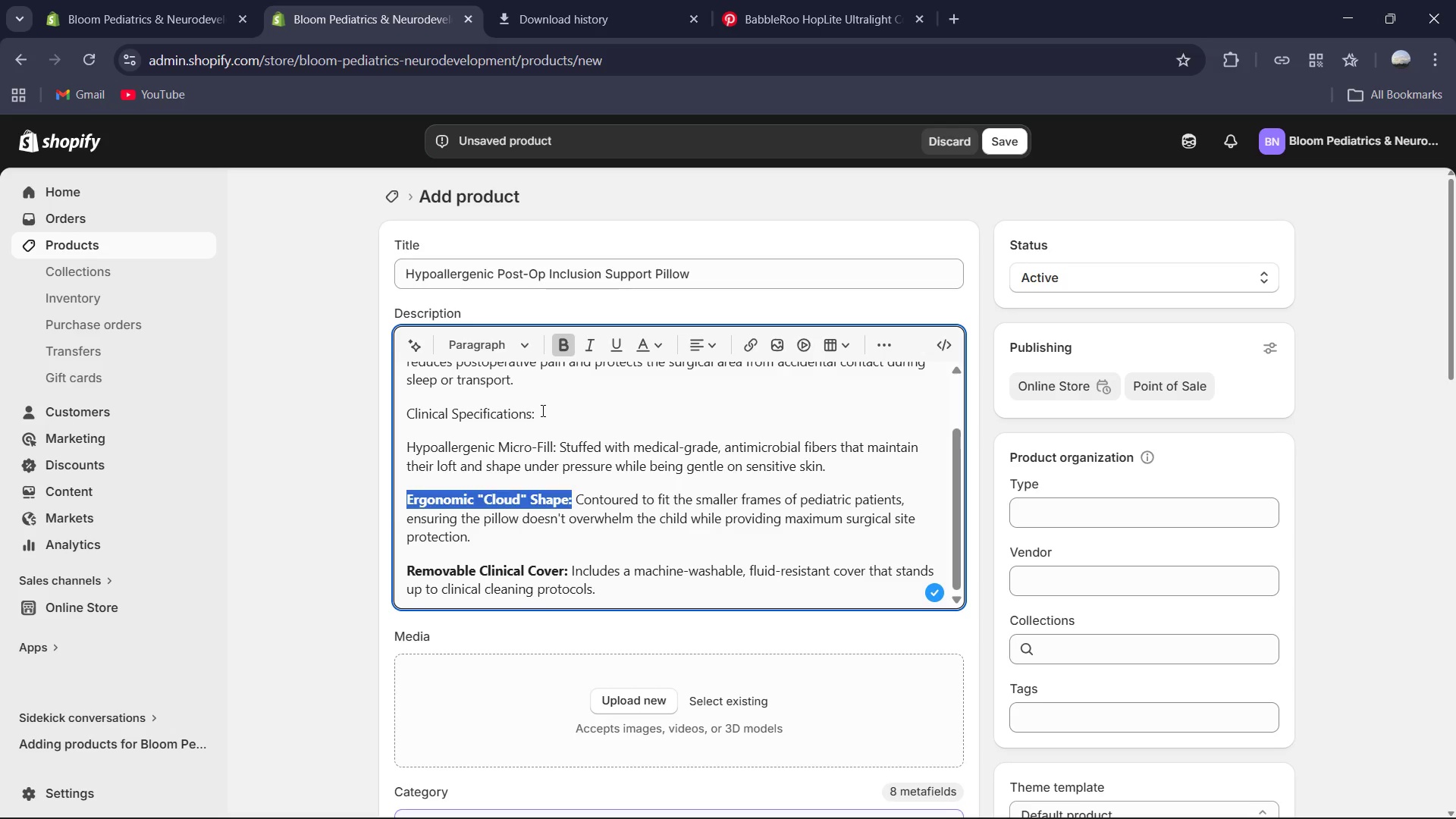 
left_click_drag(start_coordinate=[541, 410], to_coordinate=[408, 411])
 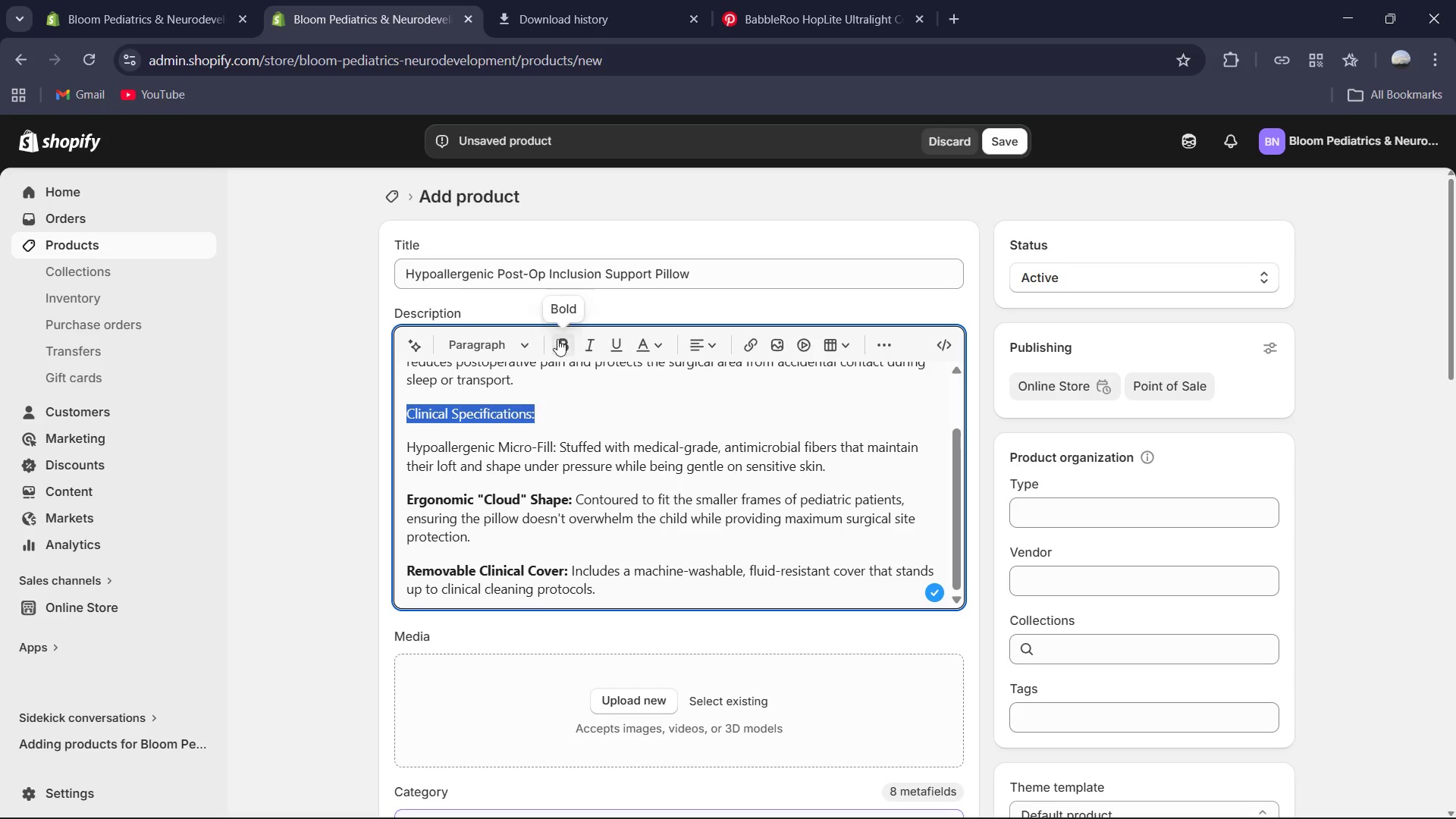 
left_click([559, 339])
 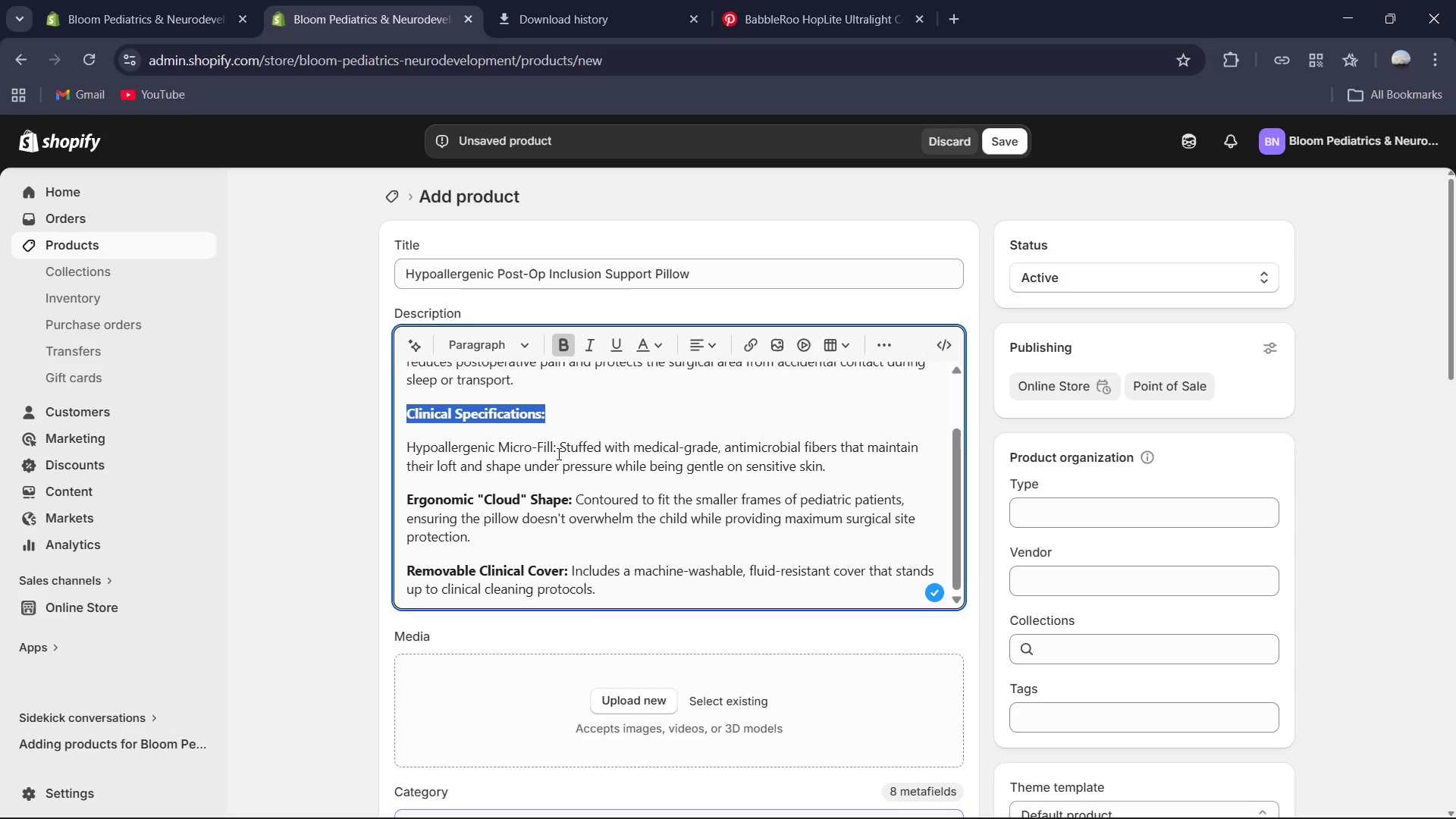 
left_click_drag(start_coordinate=[559, 452], to_coordinate=[413, 422])
 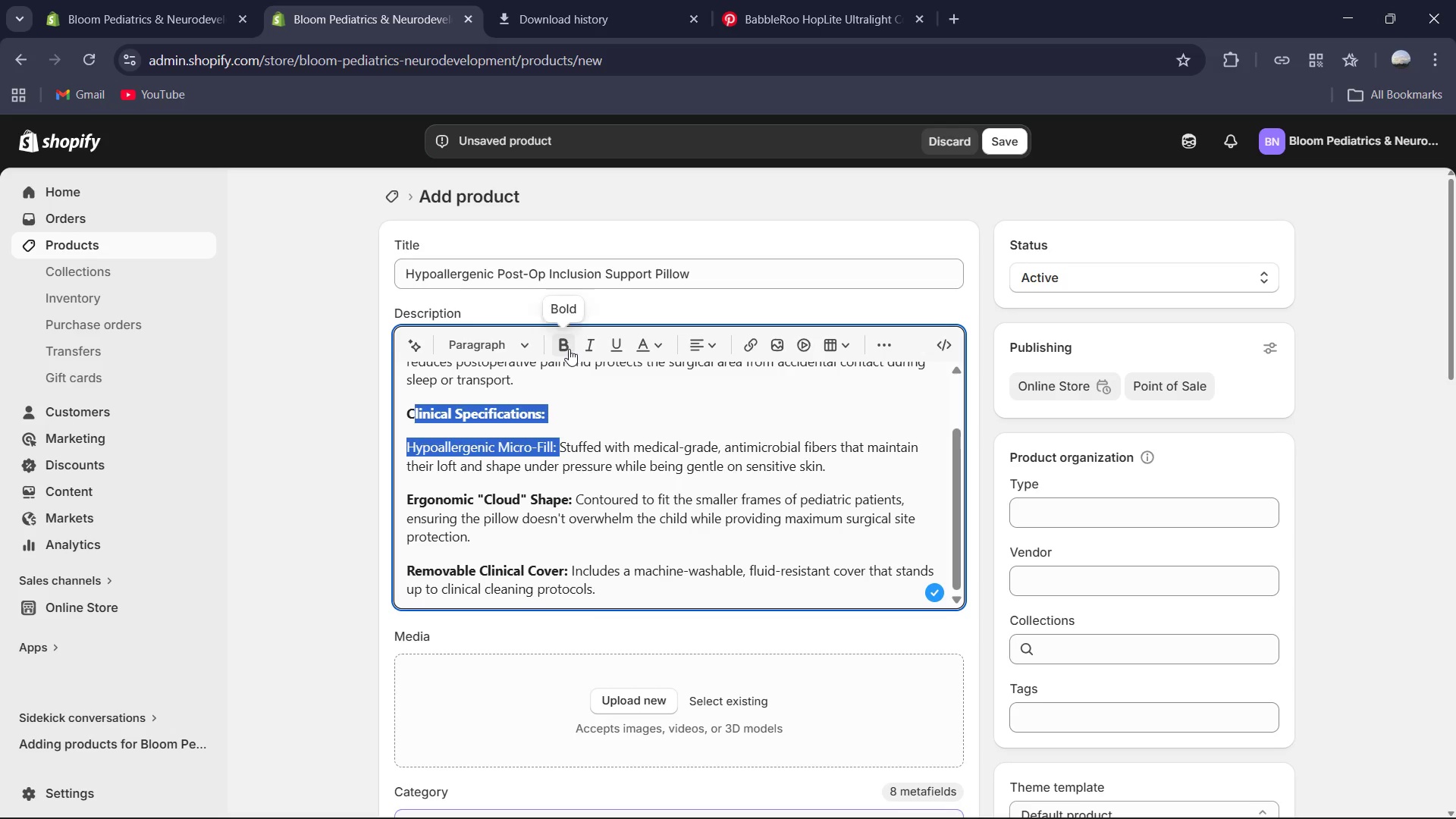 
left_click([567, 349])
 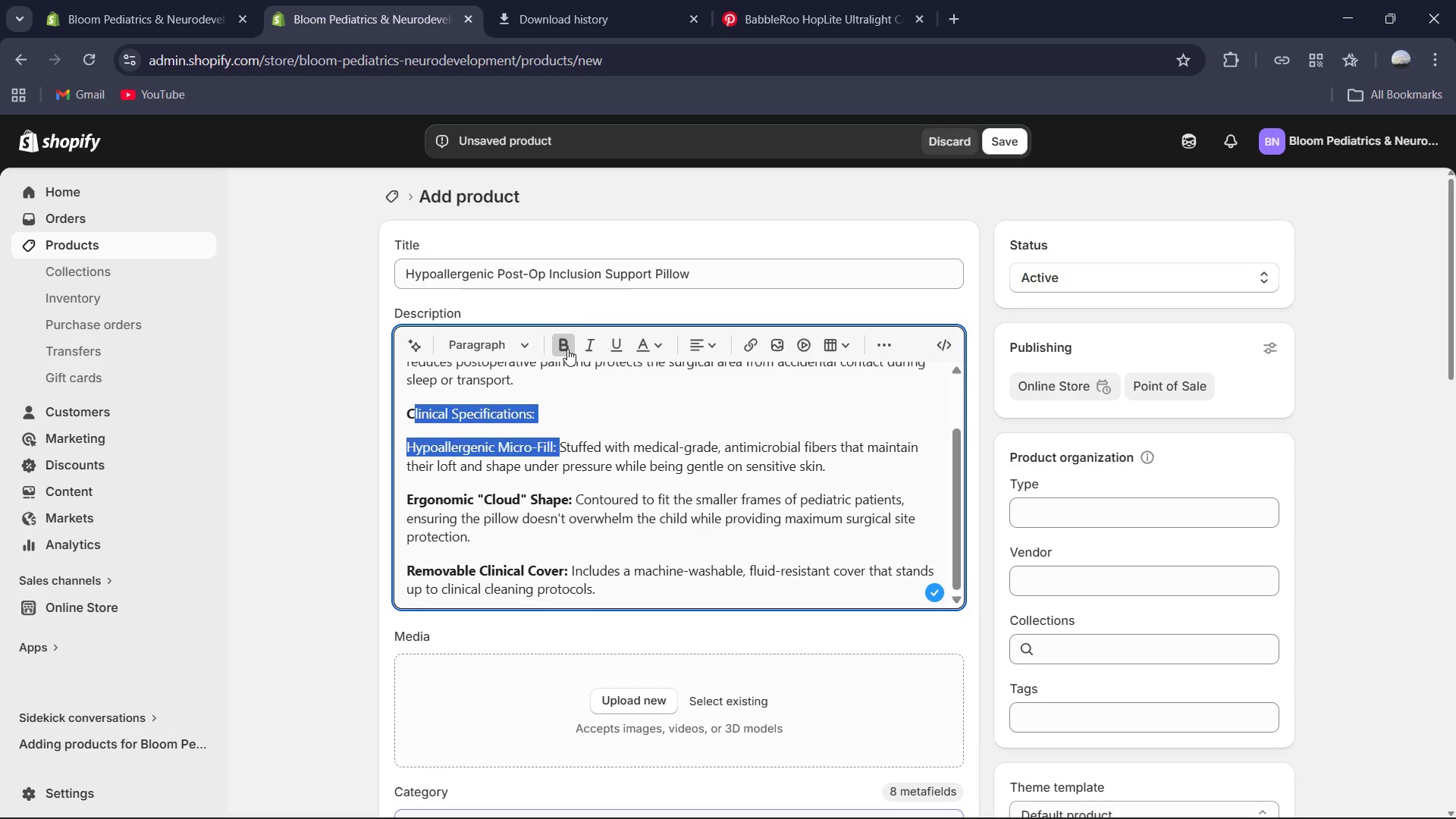 
left_click([567, 349])
 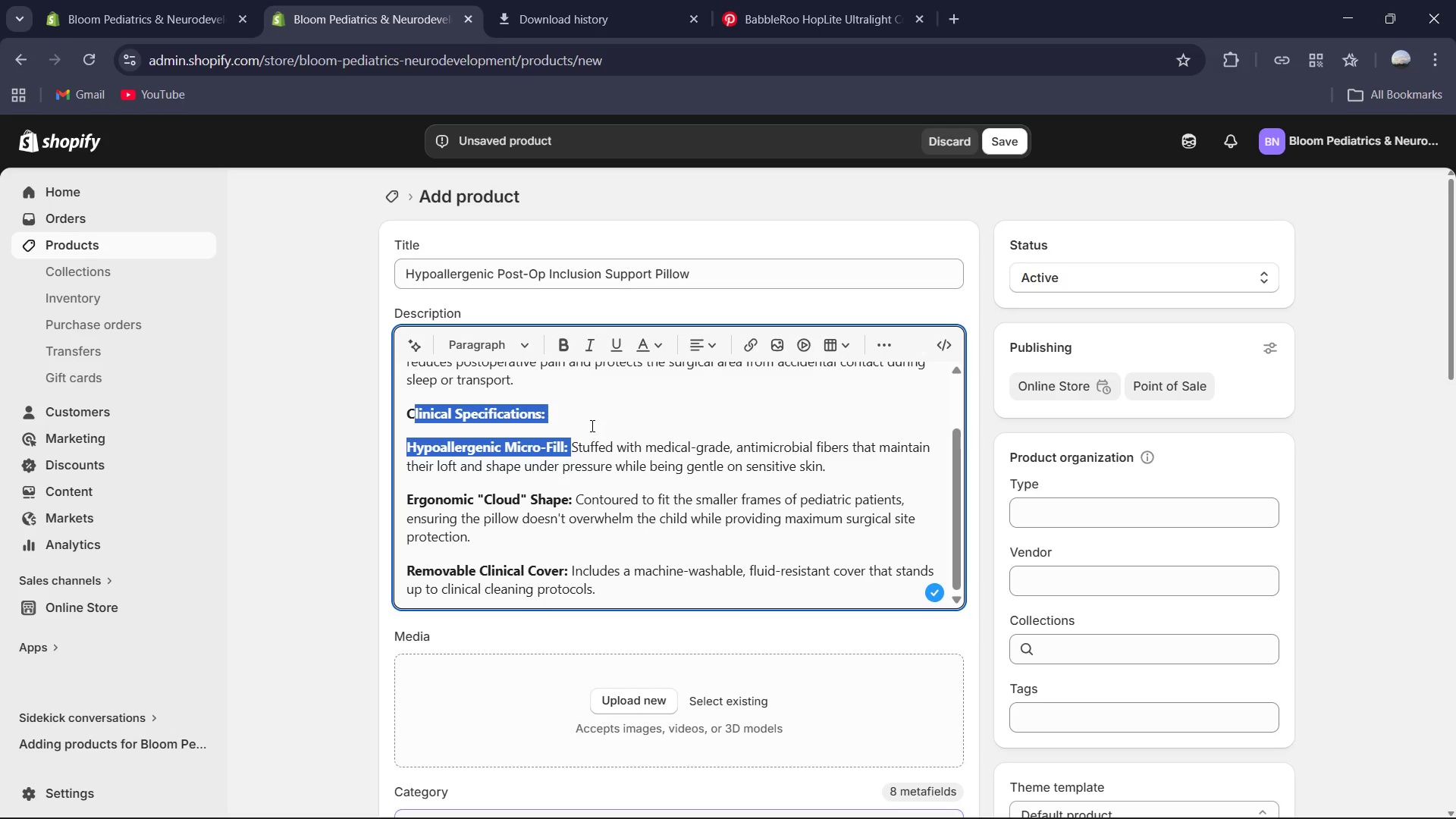 
left_click([591, 425])
 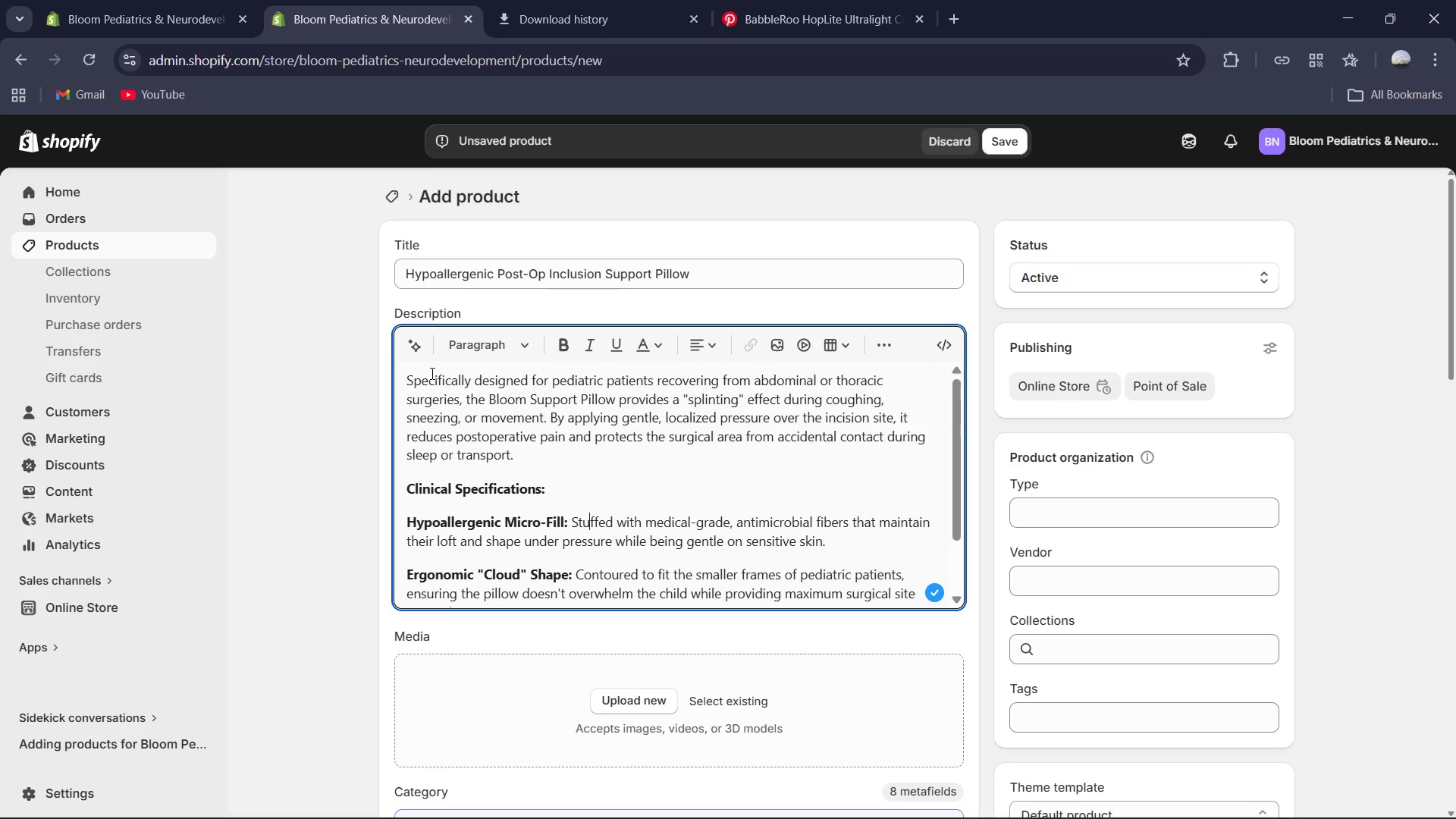 
left_click([408, 373])
 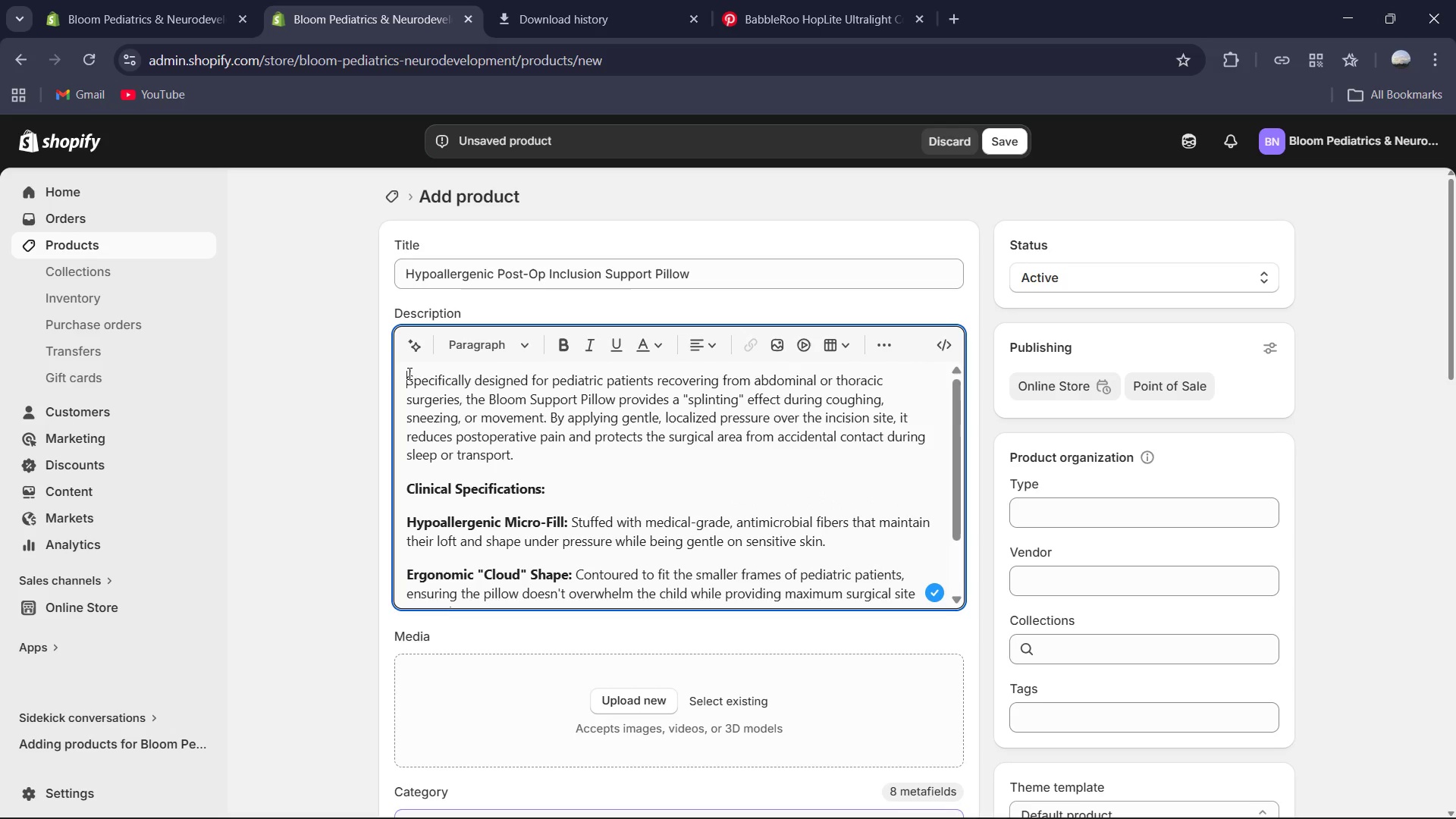 
key(Enter)
 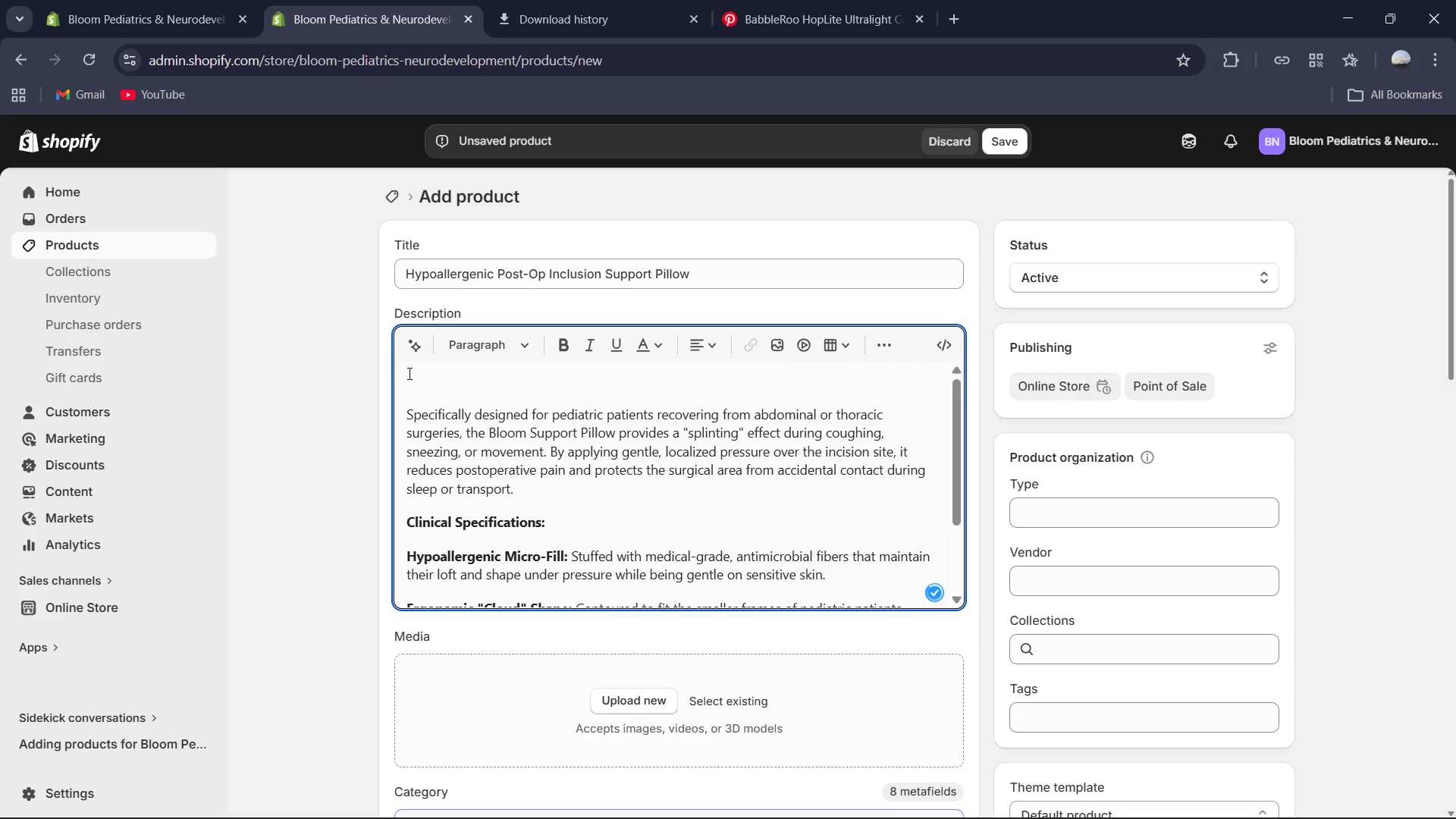 
key(ArrowUp)
 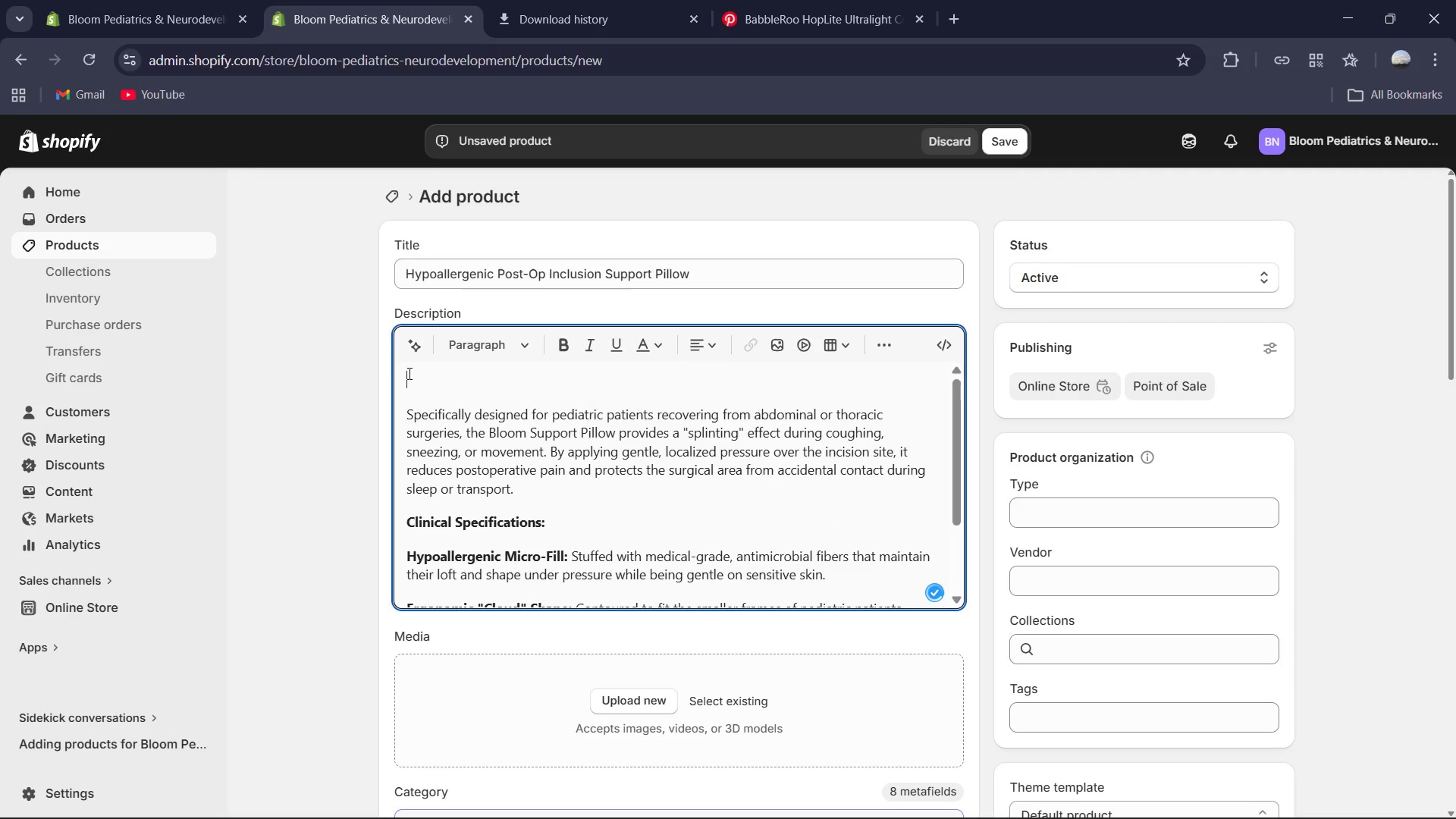 
type(Anatomical Incision Protection & Comfort Support )
 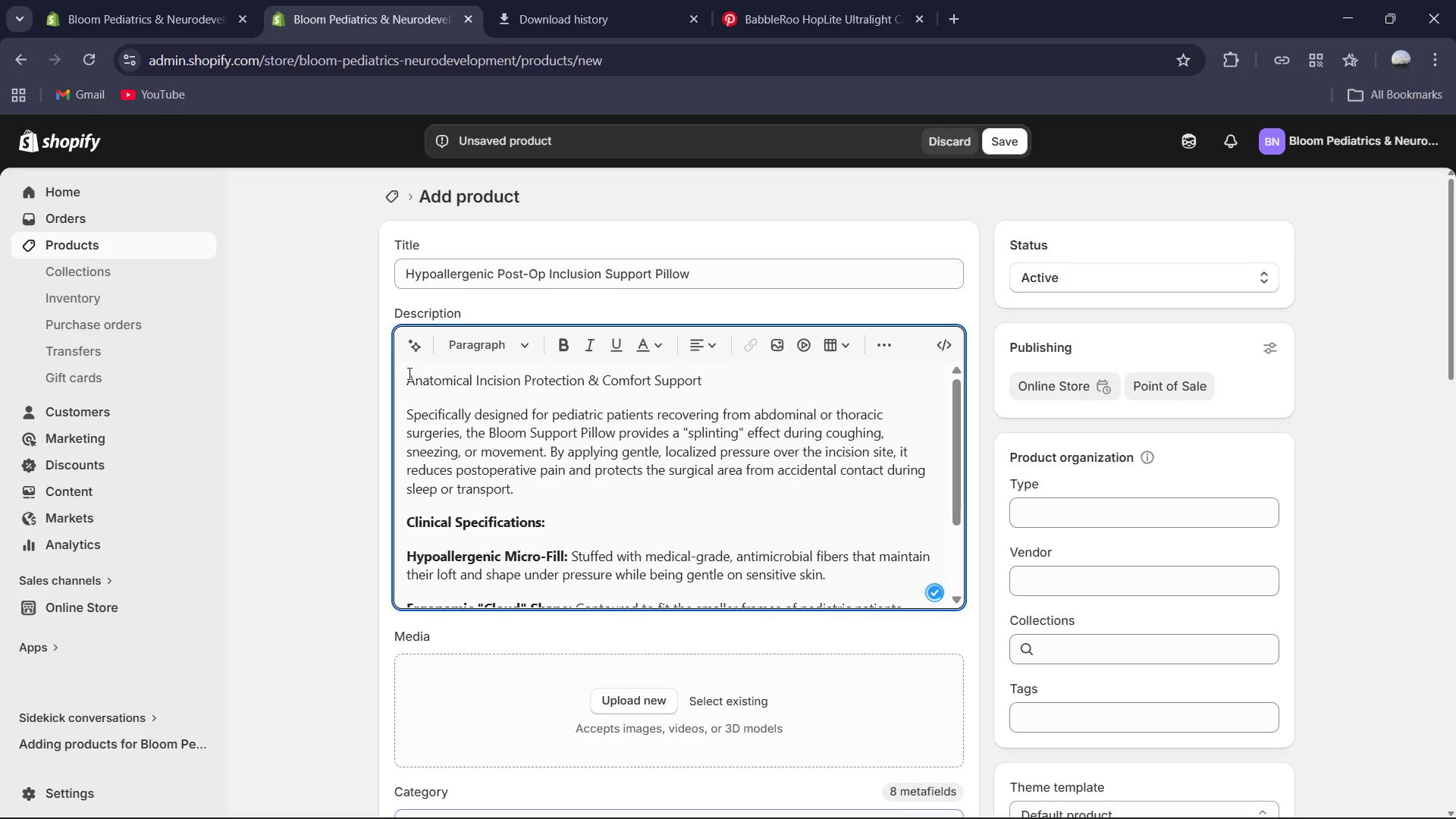 
left_click_drag(start_coordinate=[733, 386], to_coordinate=[388, 358])
 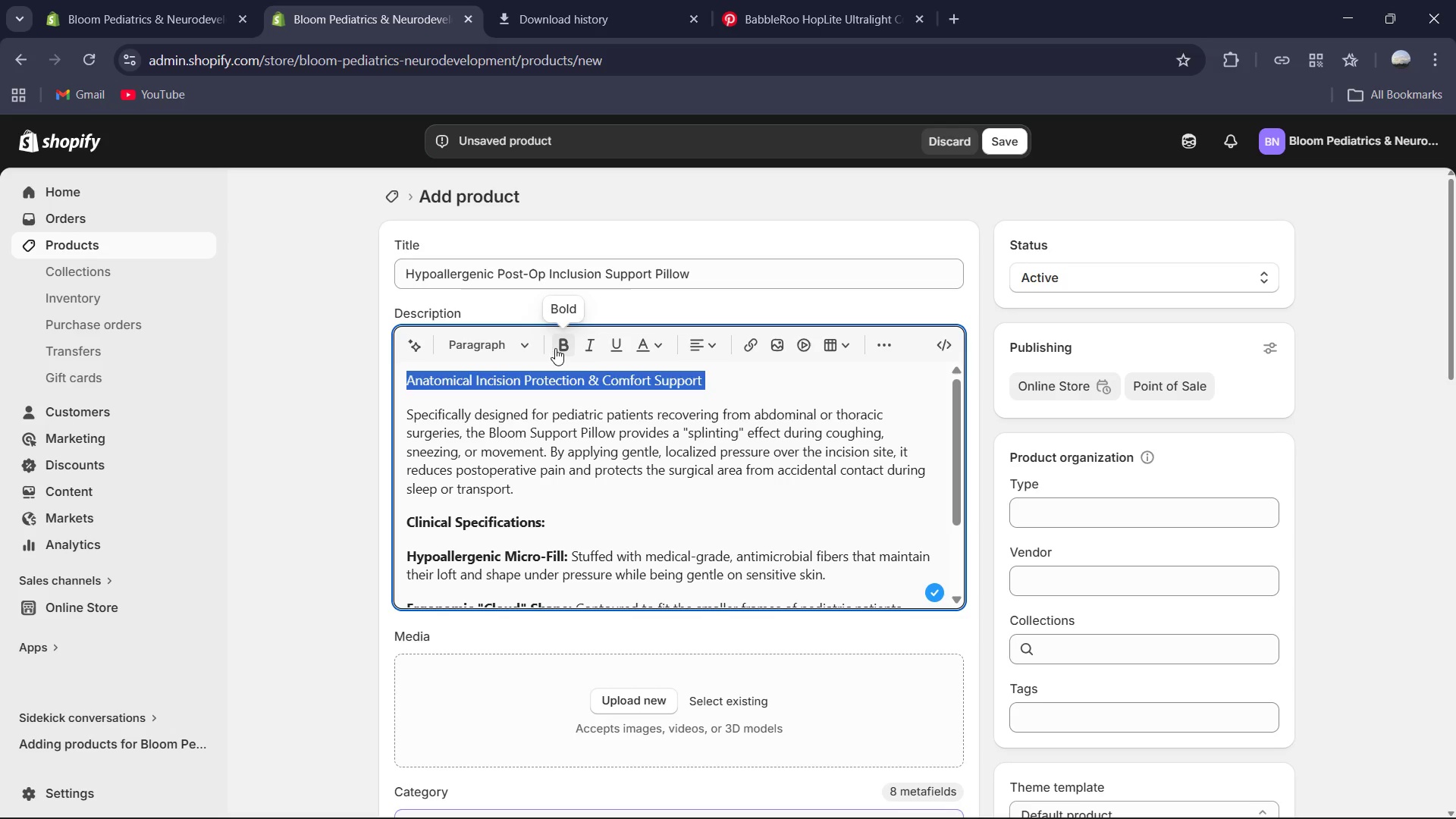 
left_click([555, 348])
 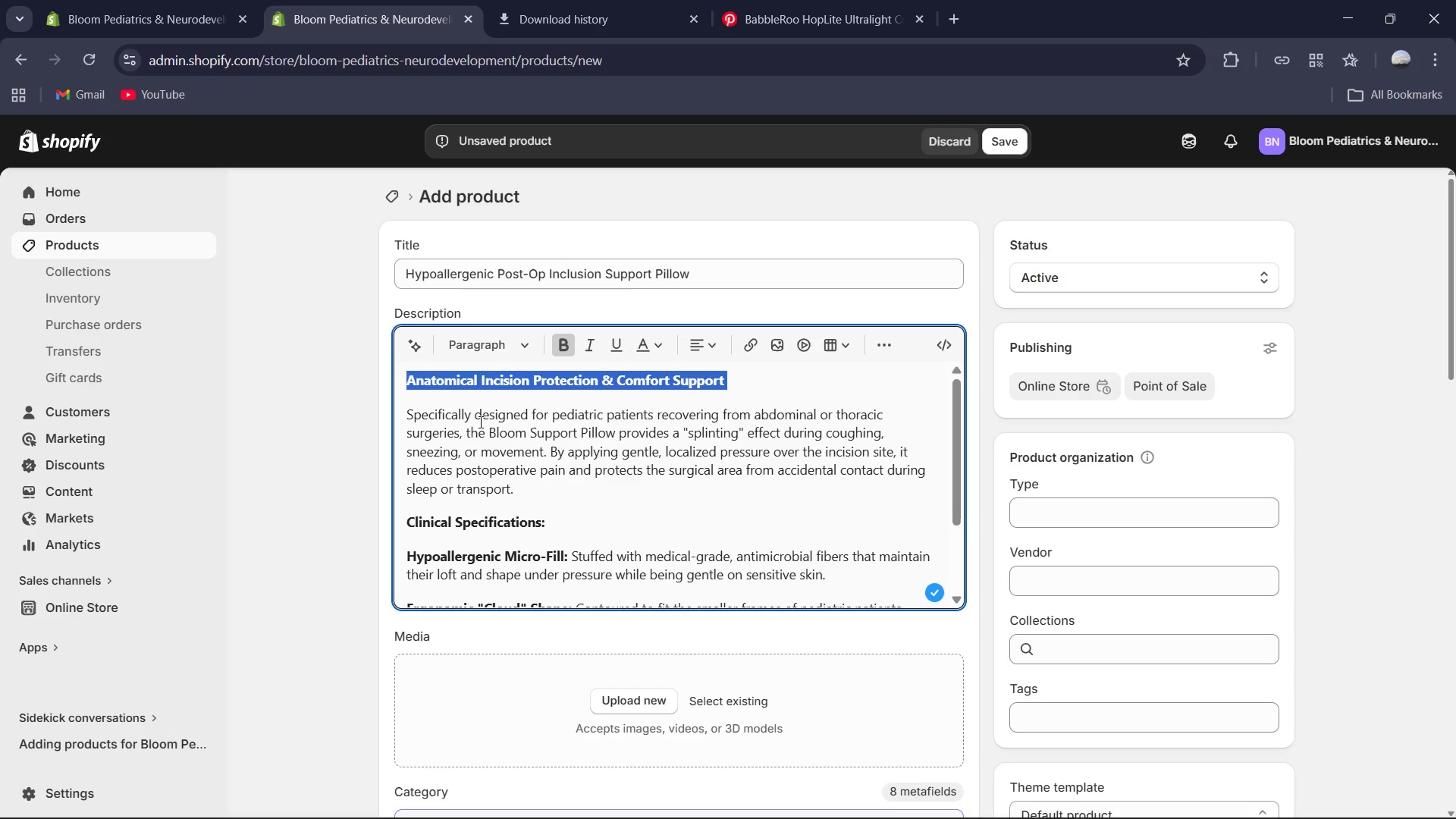 
left_click([409, 411])
 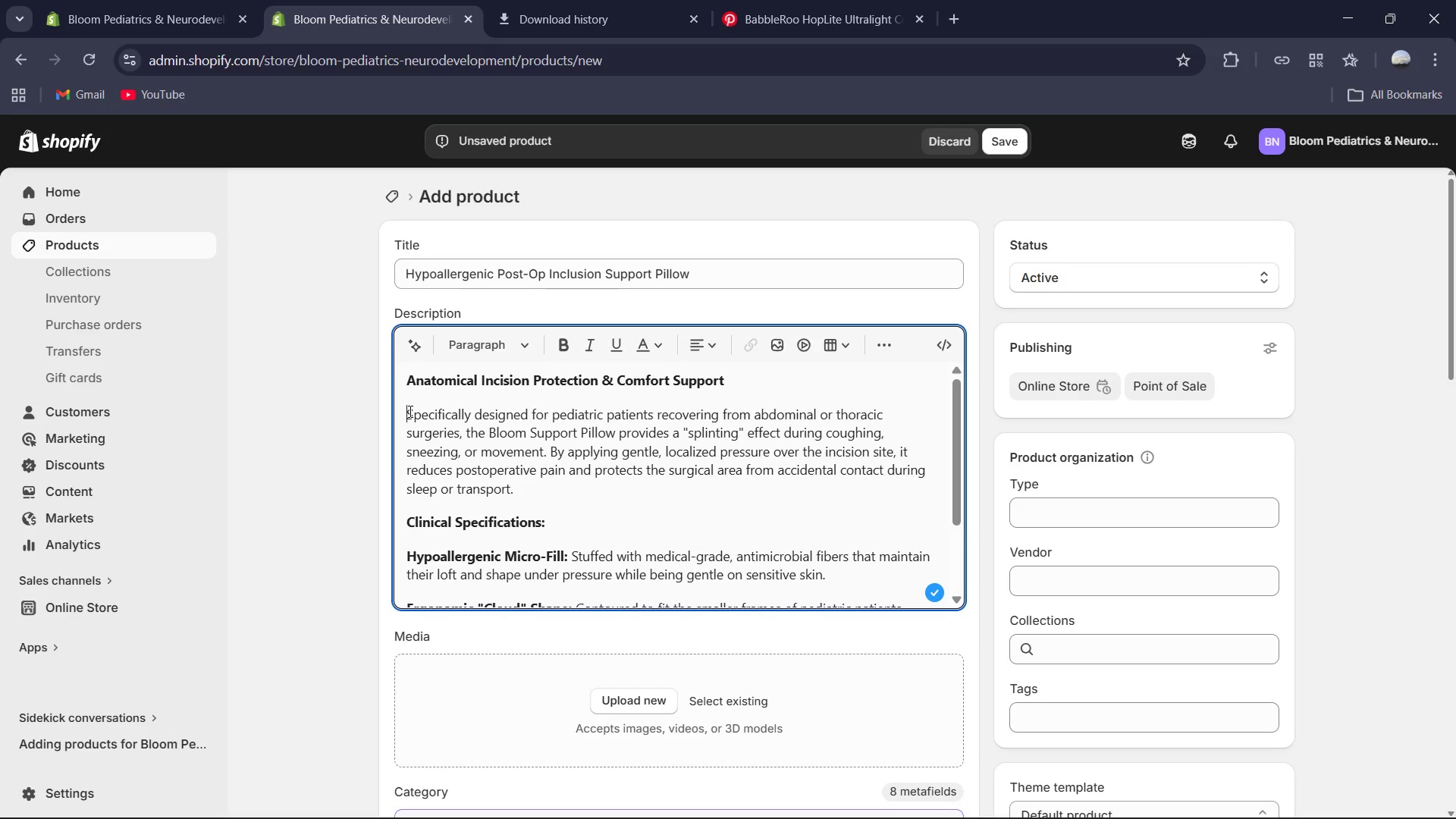 
key(Backspace)
 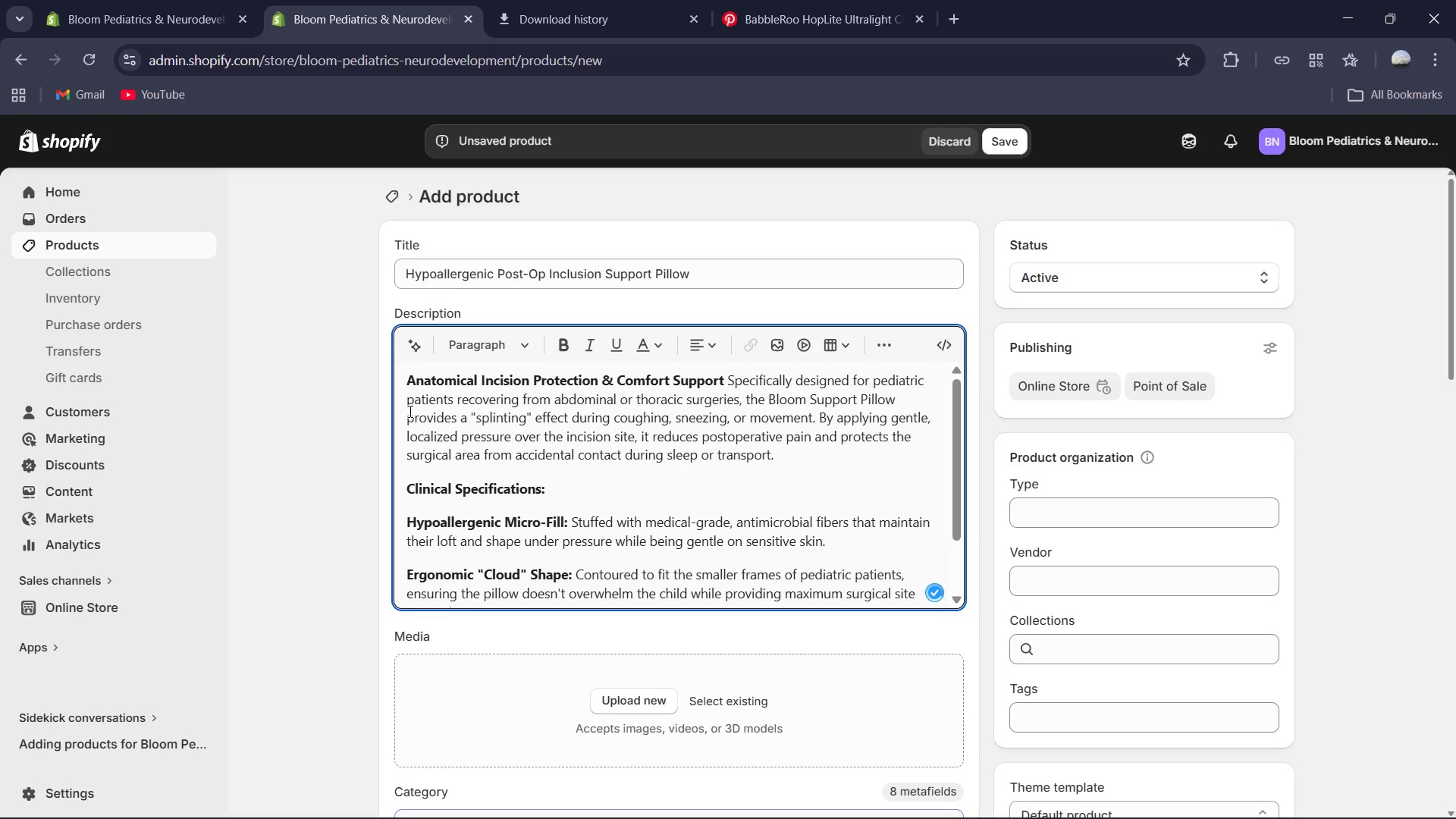 
key(Enter)
 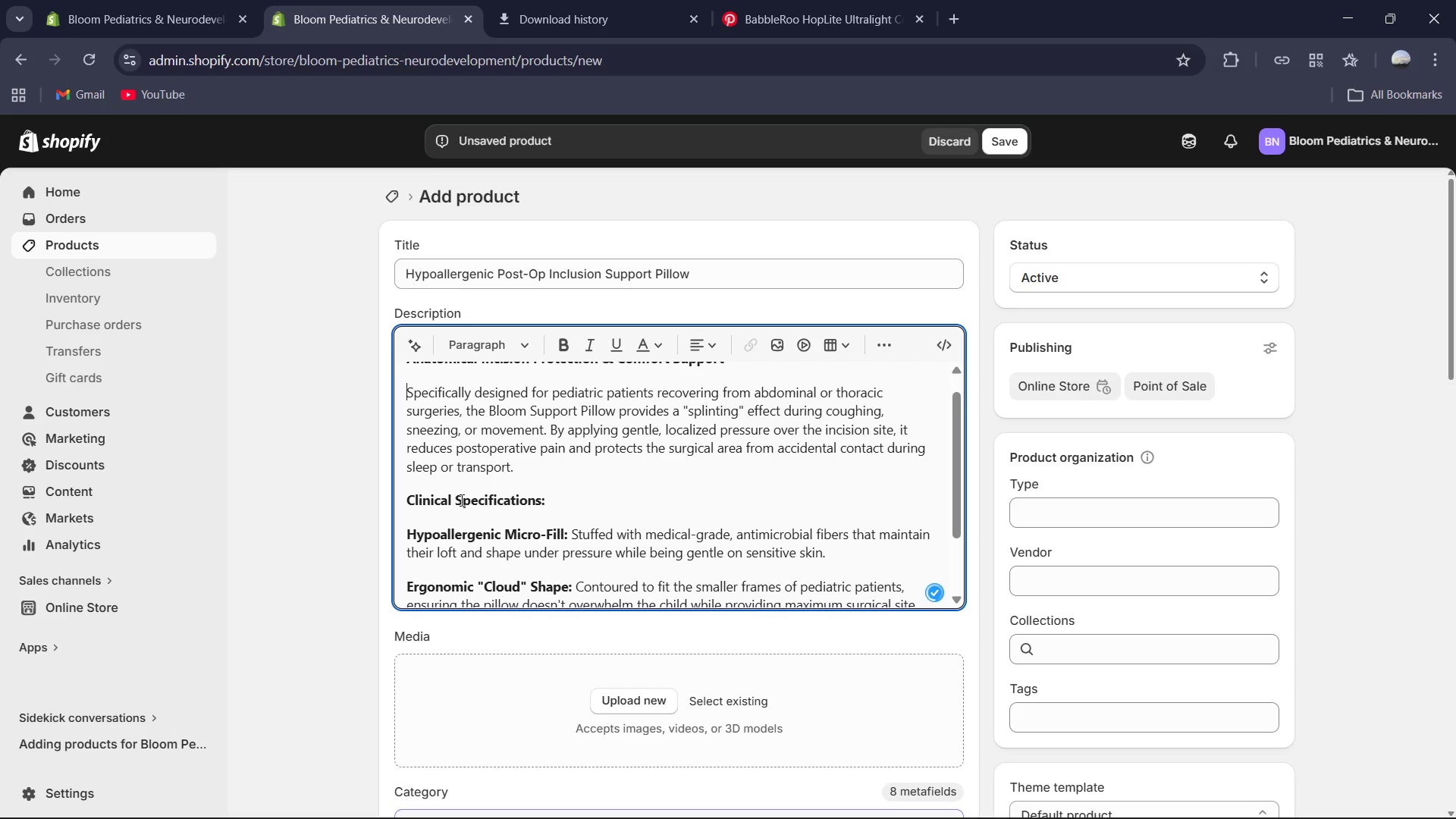 
left_click([408, 522])
 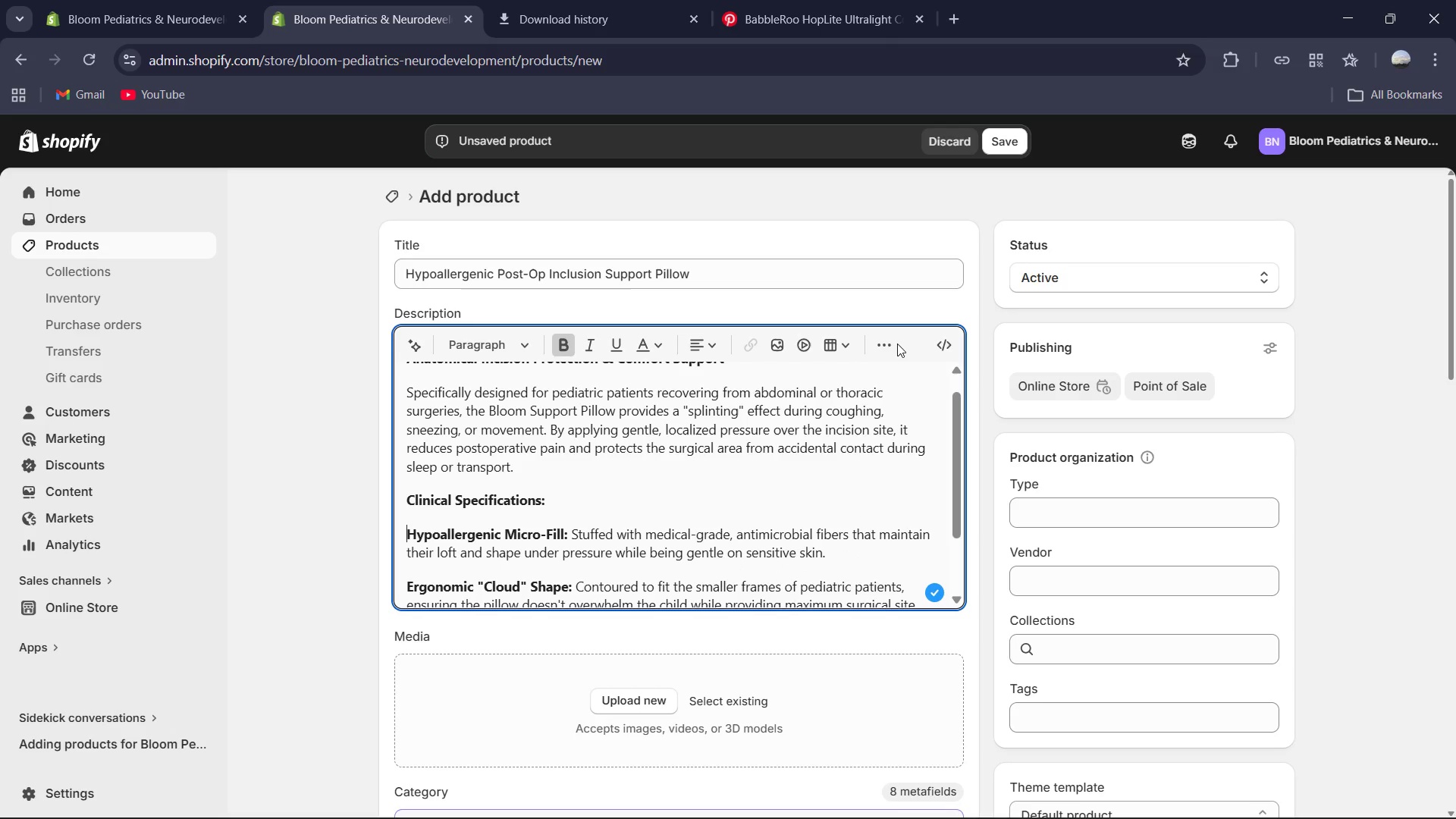 
left_click([892, 341])
 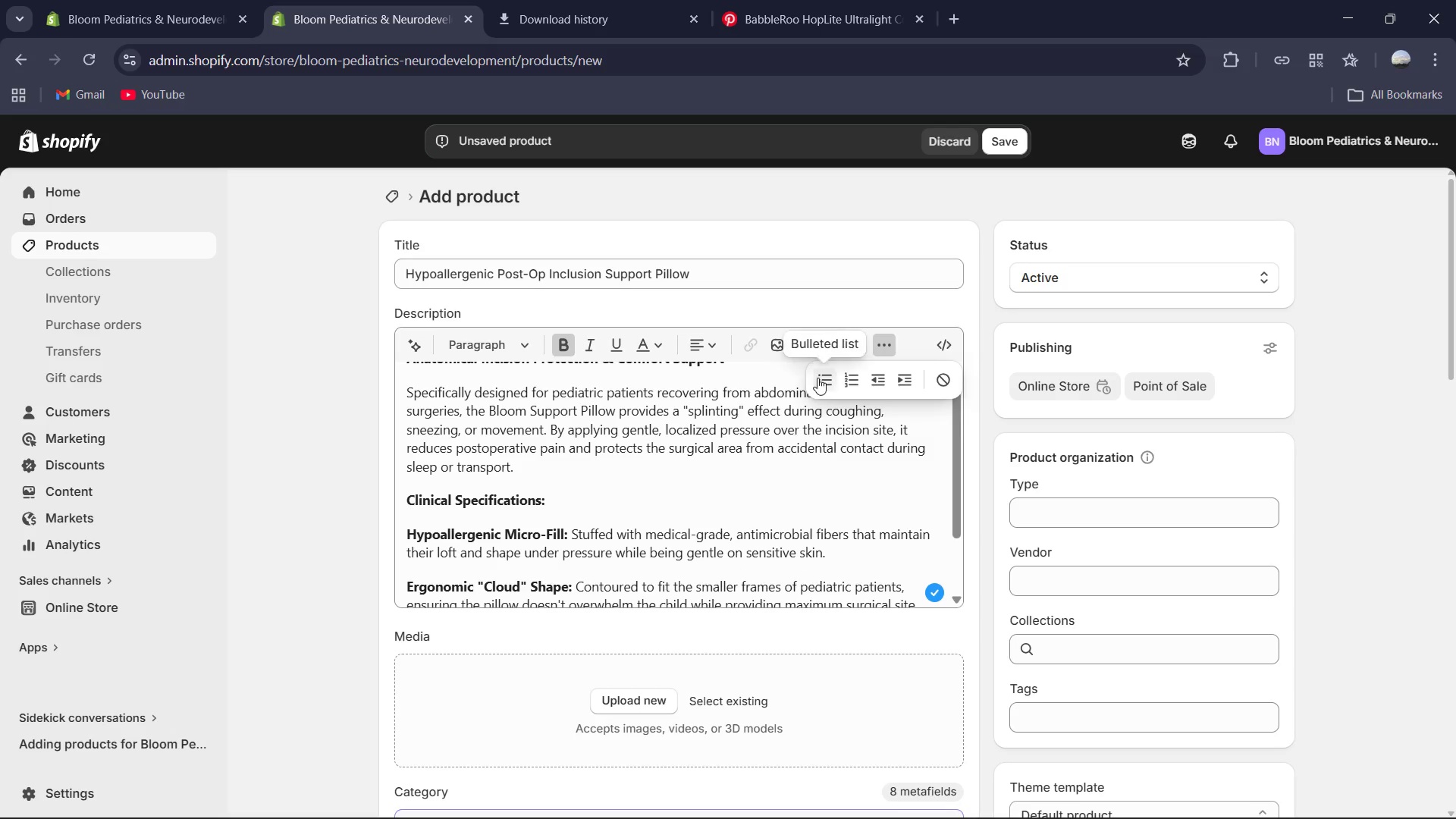 
left_click([818, 378])
 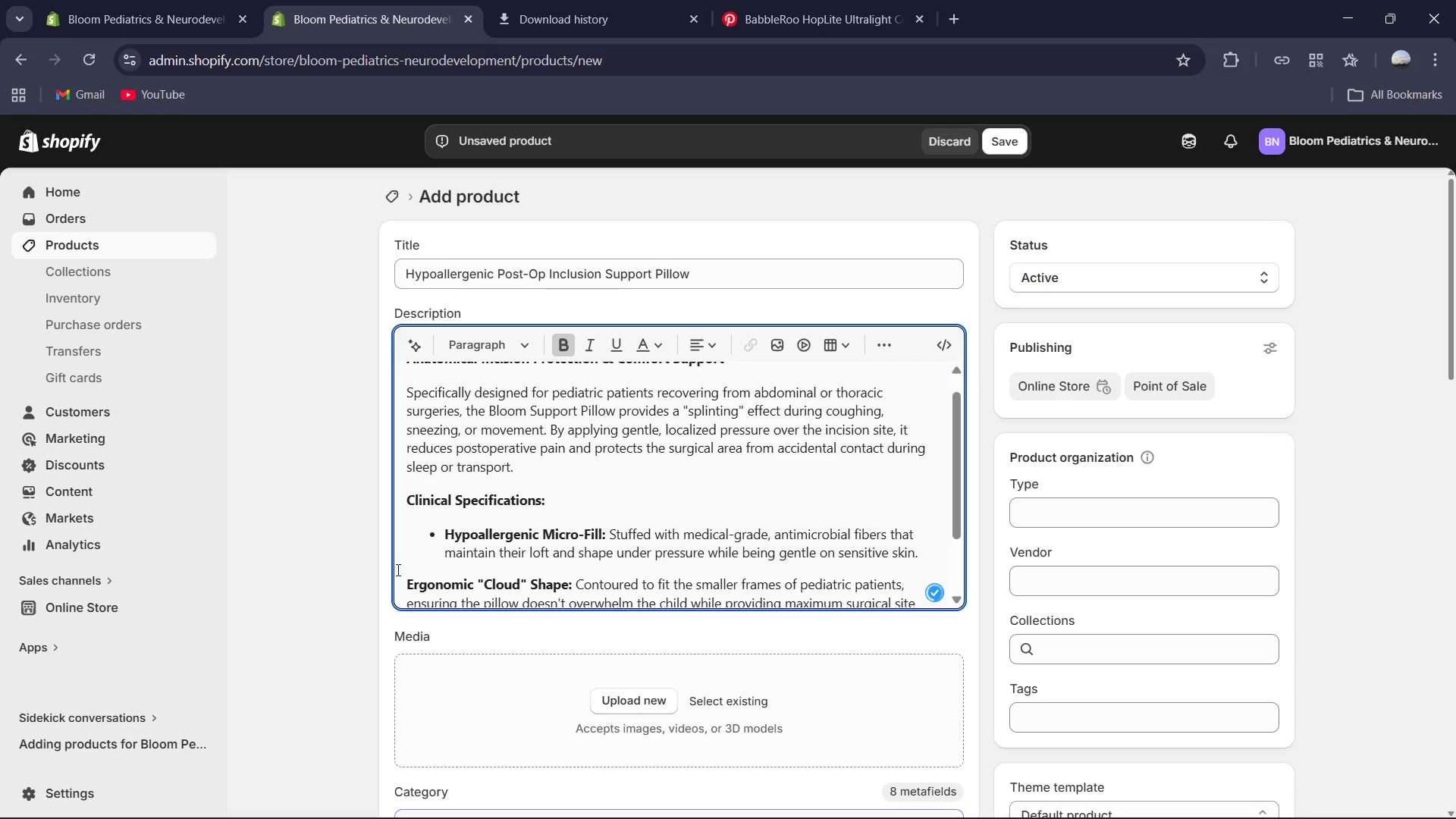 
left_click([406, 576])
 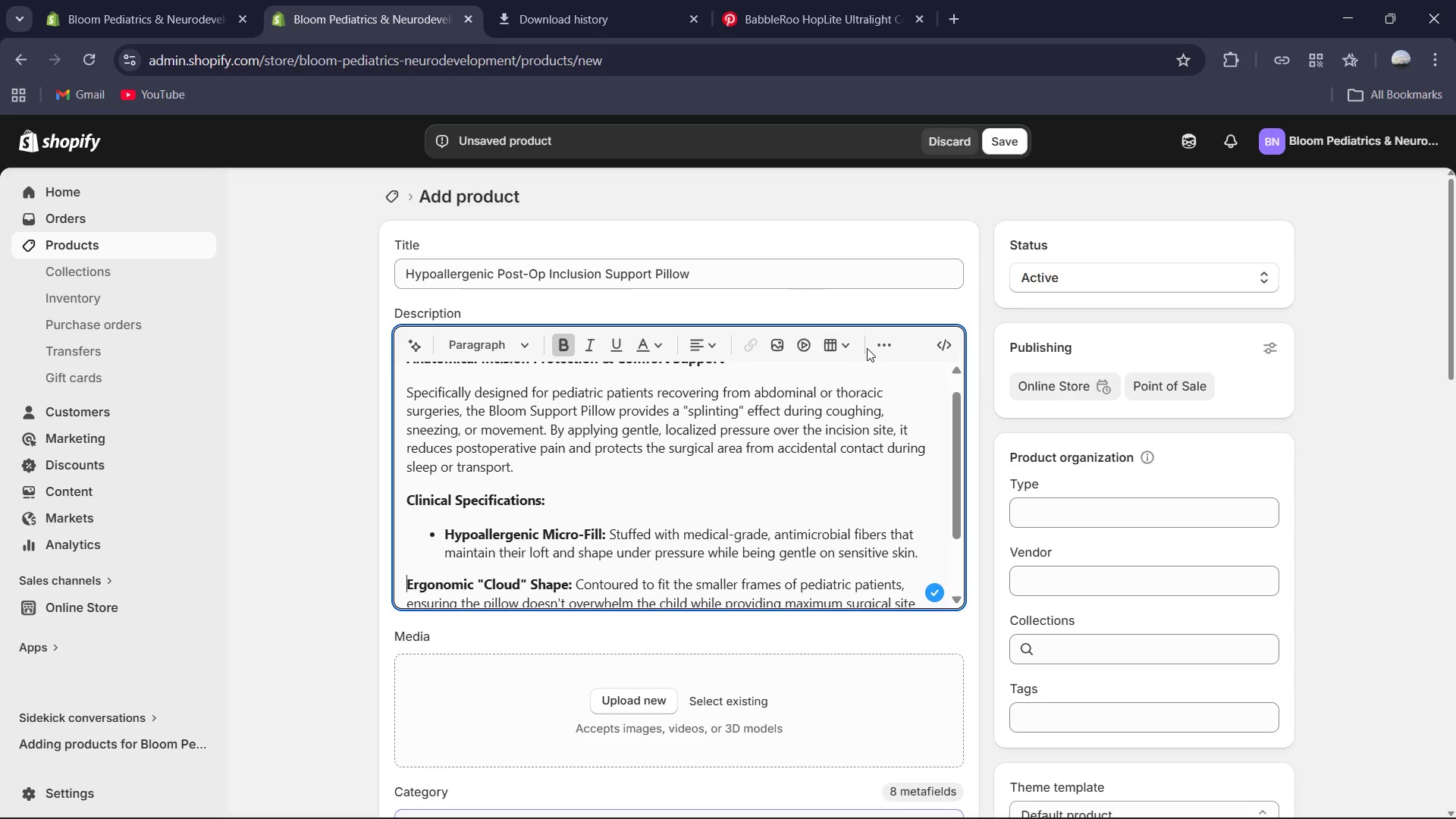 
left_click([885, 350])
 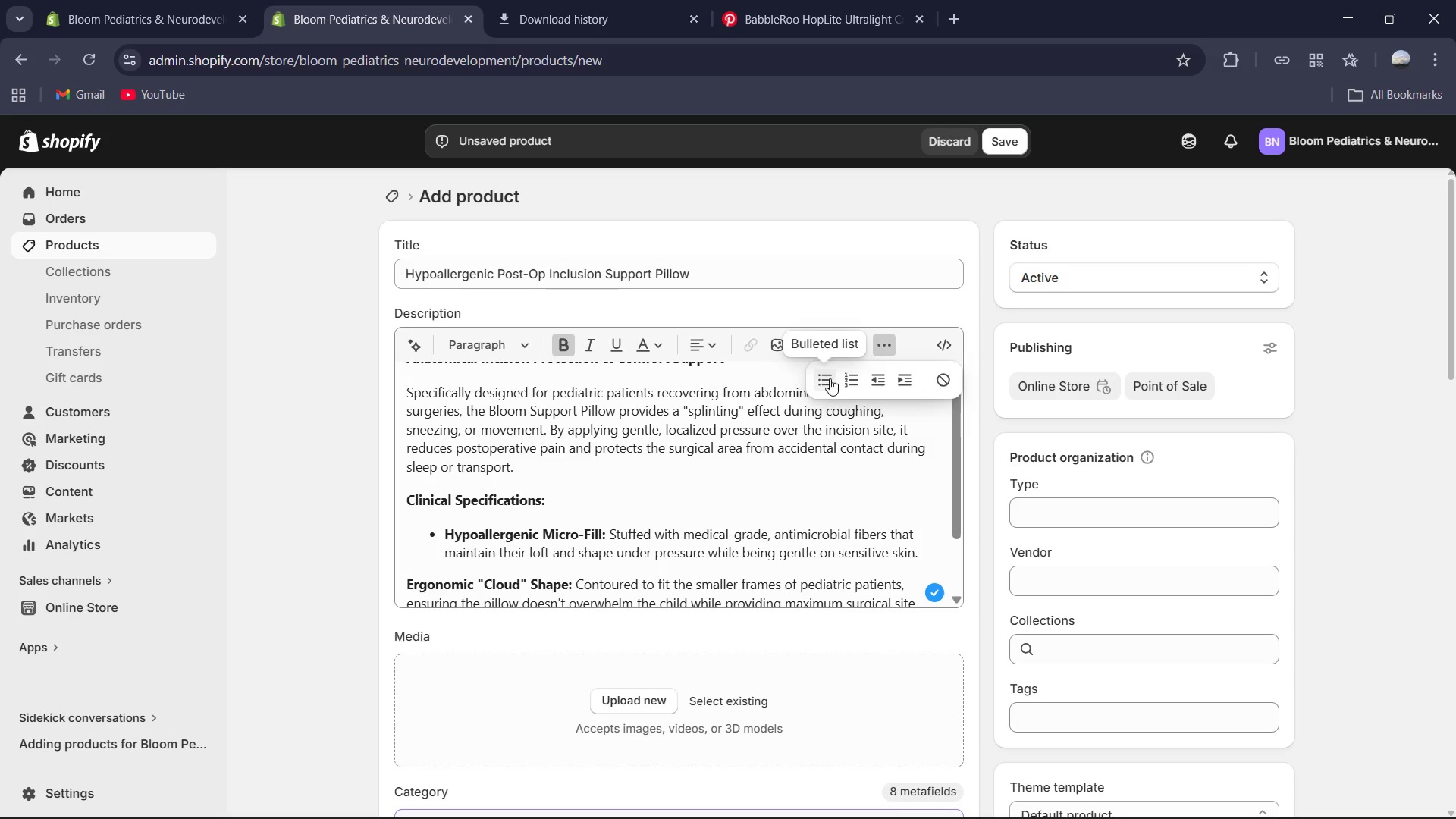 
left_click([829, 378])
 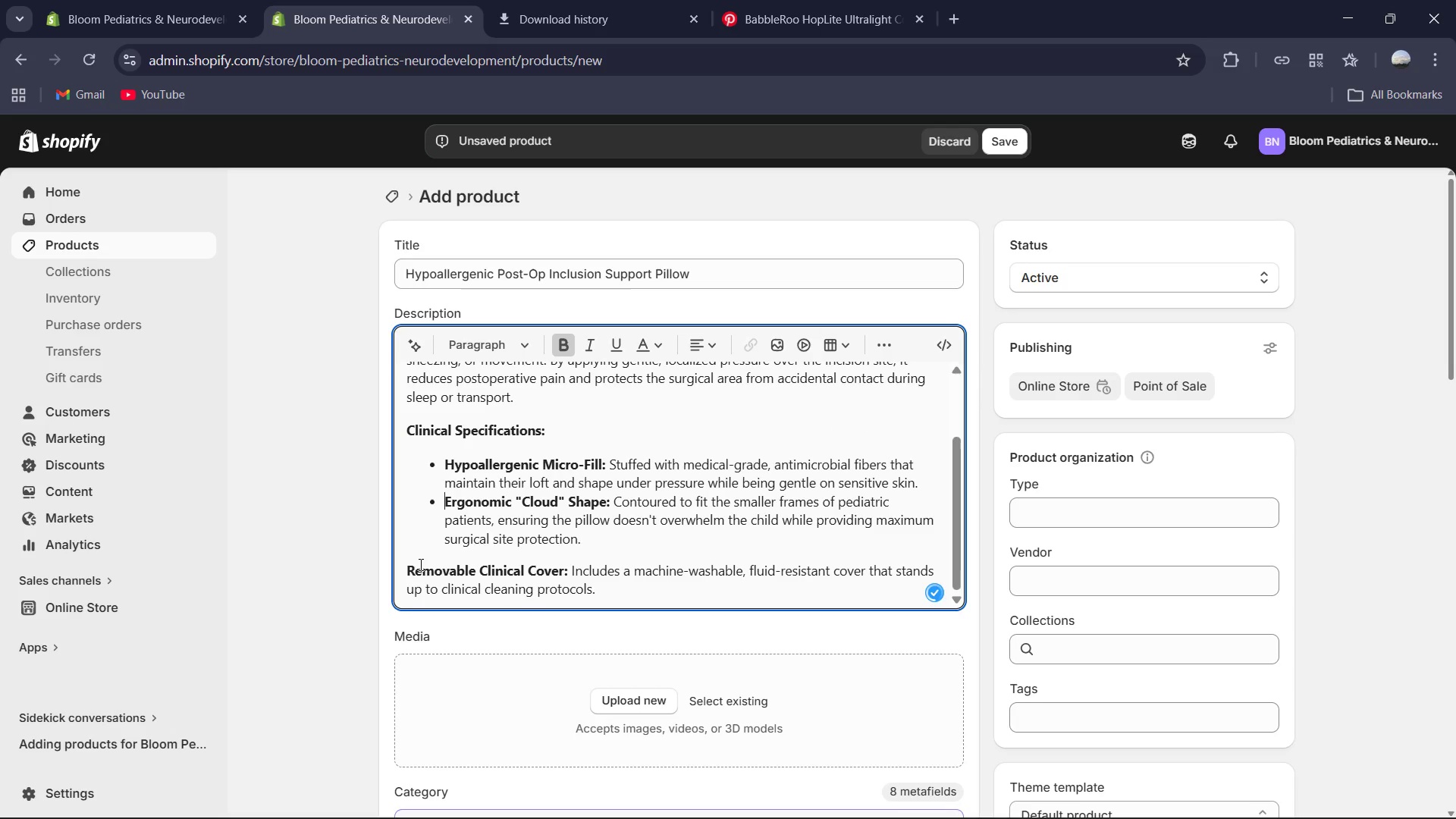 
left_click([411, 563])
 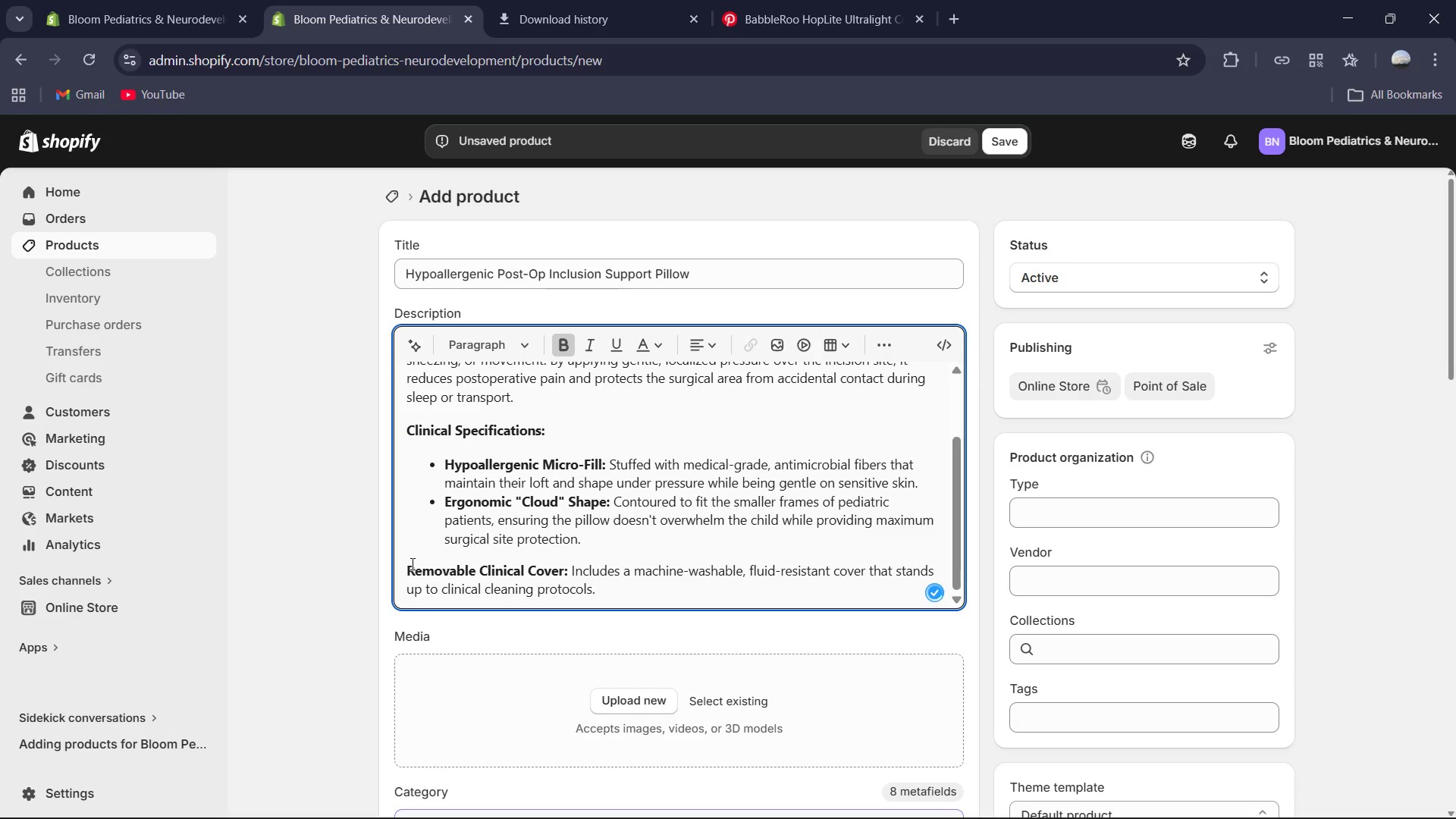 
key(ArrowLeft)
 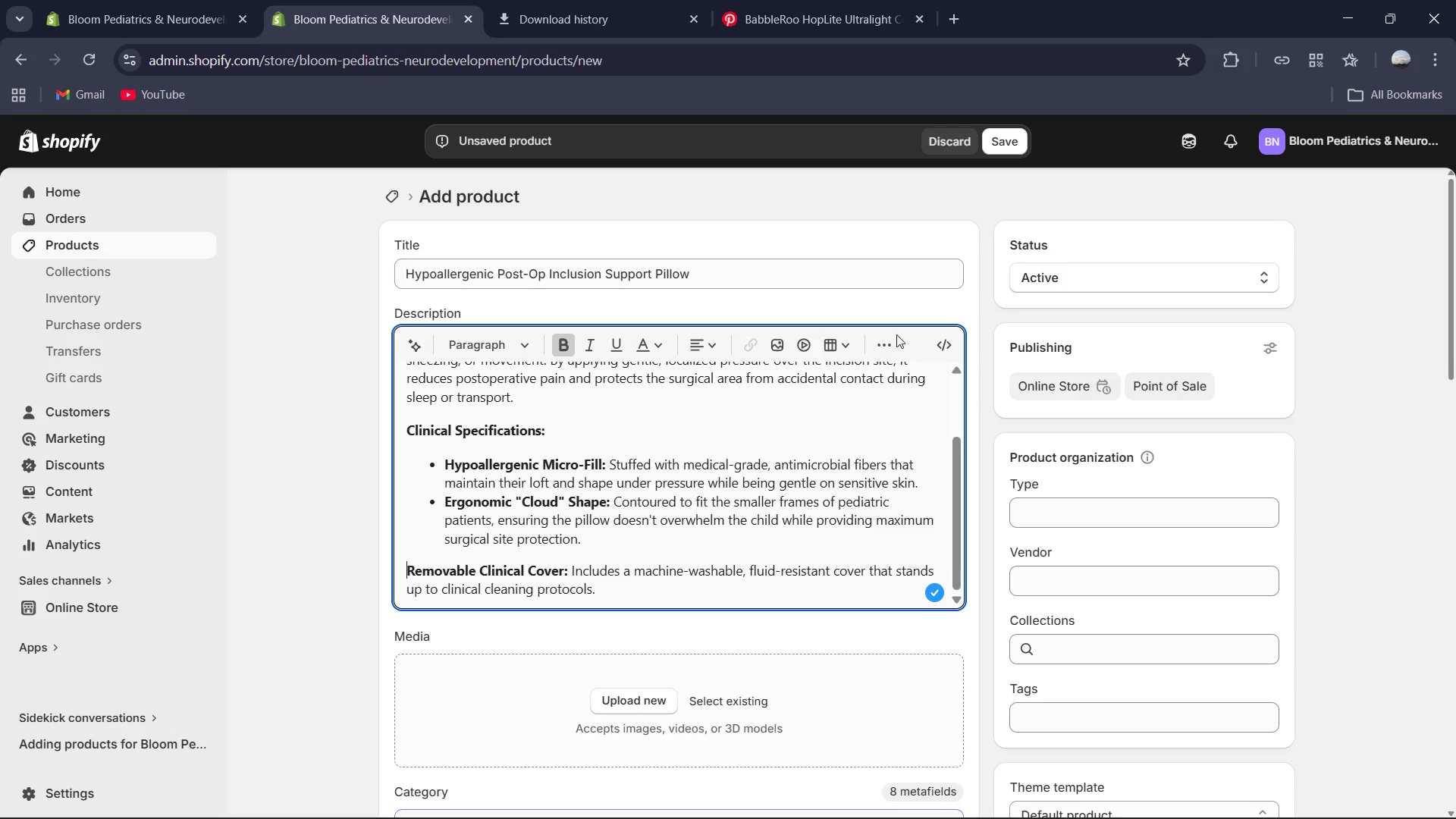 
left_click([888, 353])
 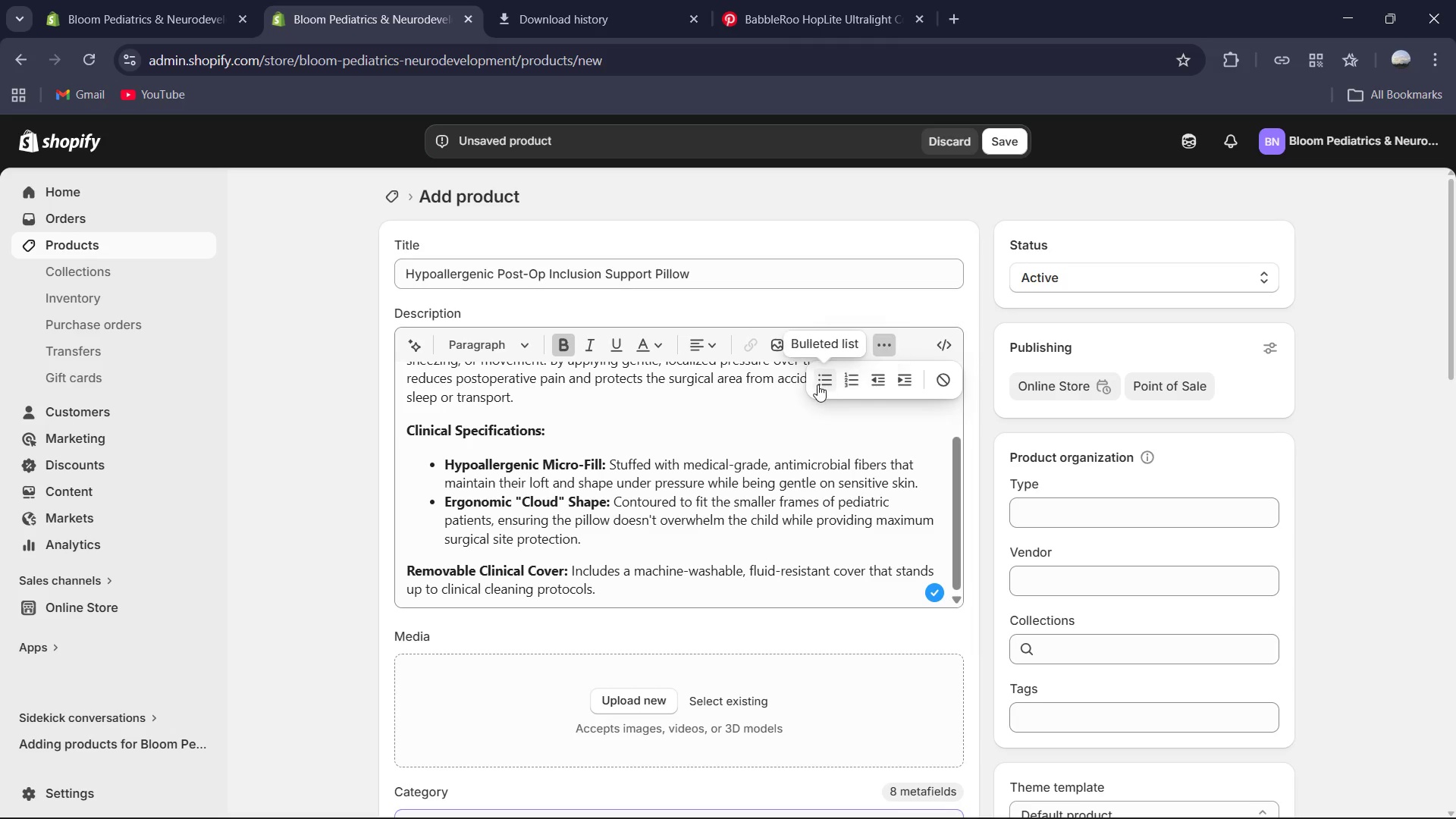 
left_click([817, 384])
 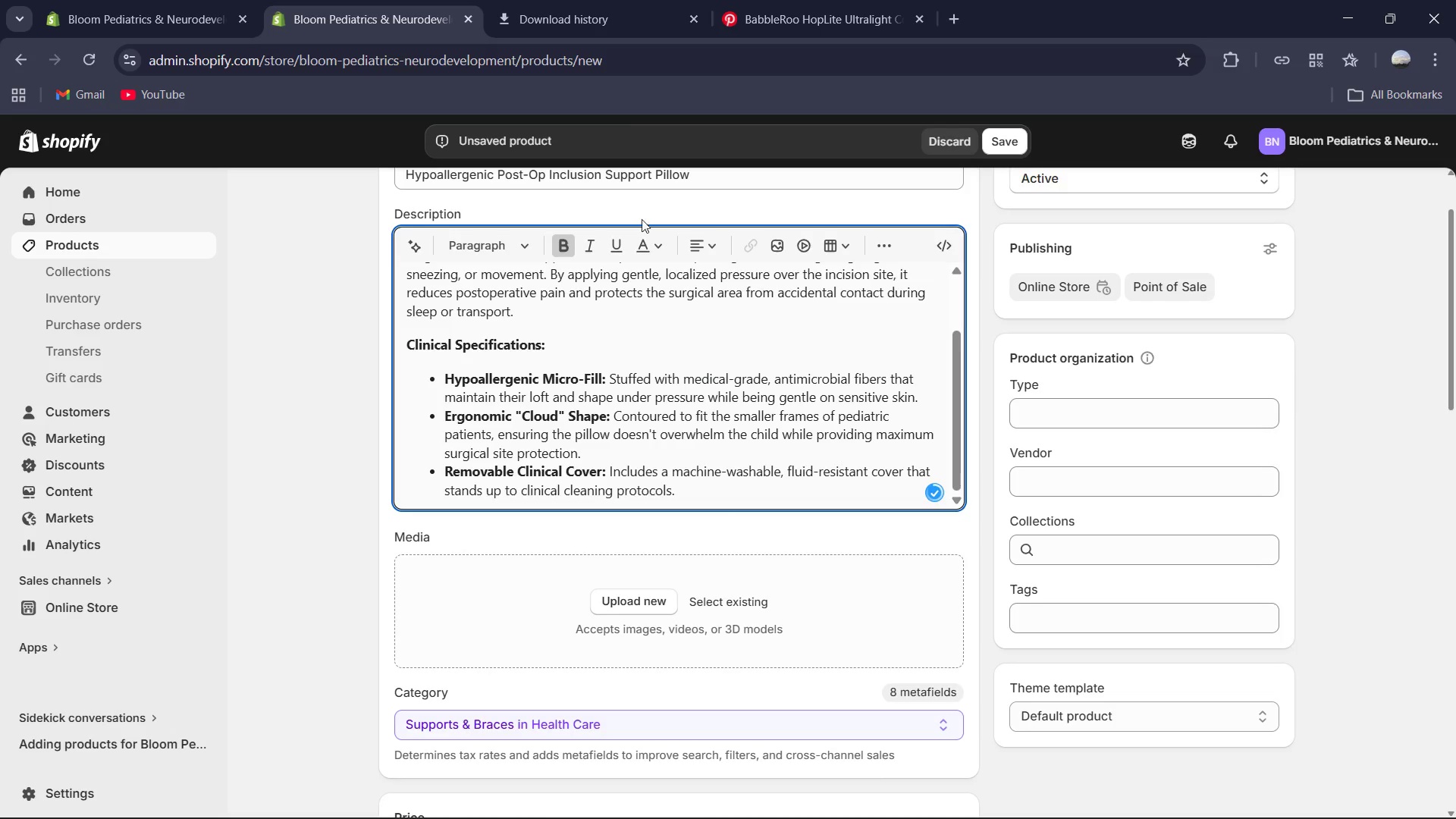 
left_click([591, 0])
 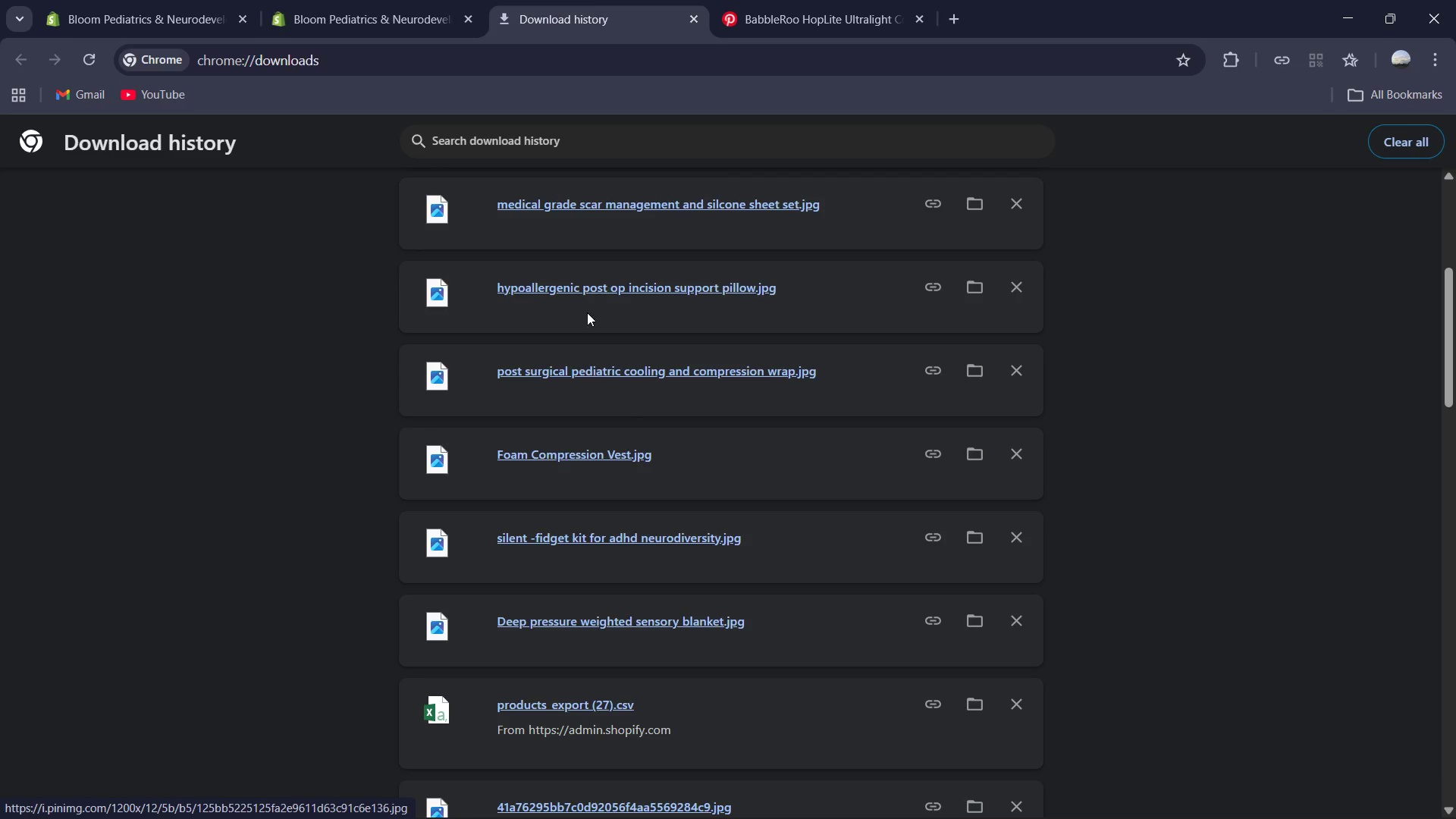 
left_click_drag(start_coordinate=[584, 283], to_coordinate=[528, 601])
 